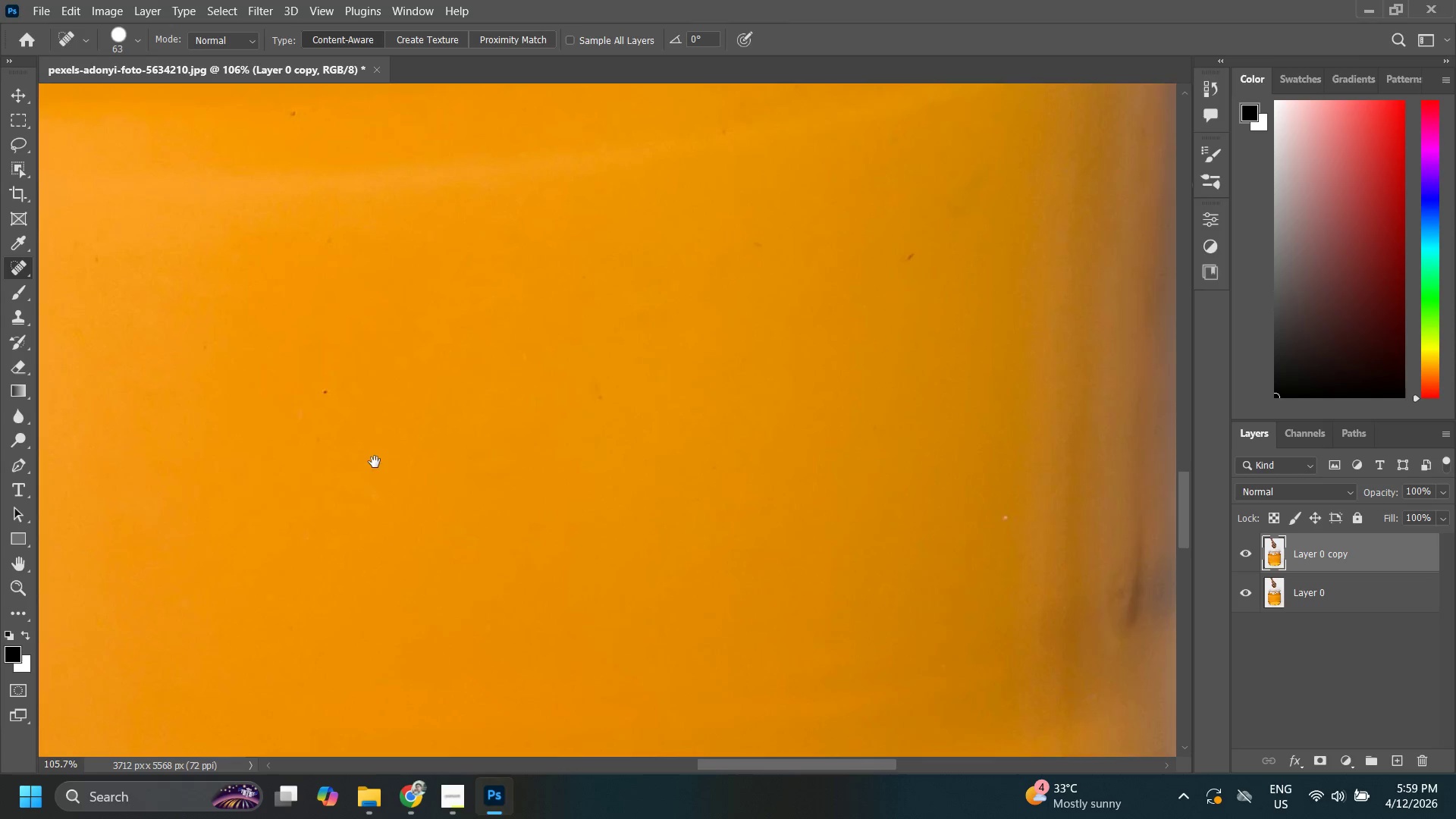 
left_click_drag(start_coordinate=[893, 460], to_coordinate=[679, 383])
 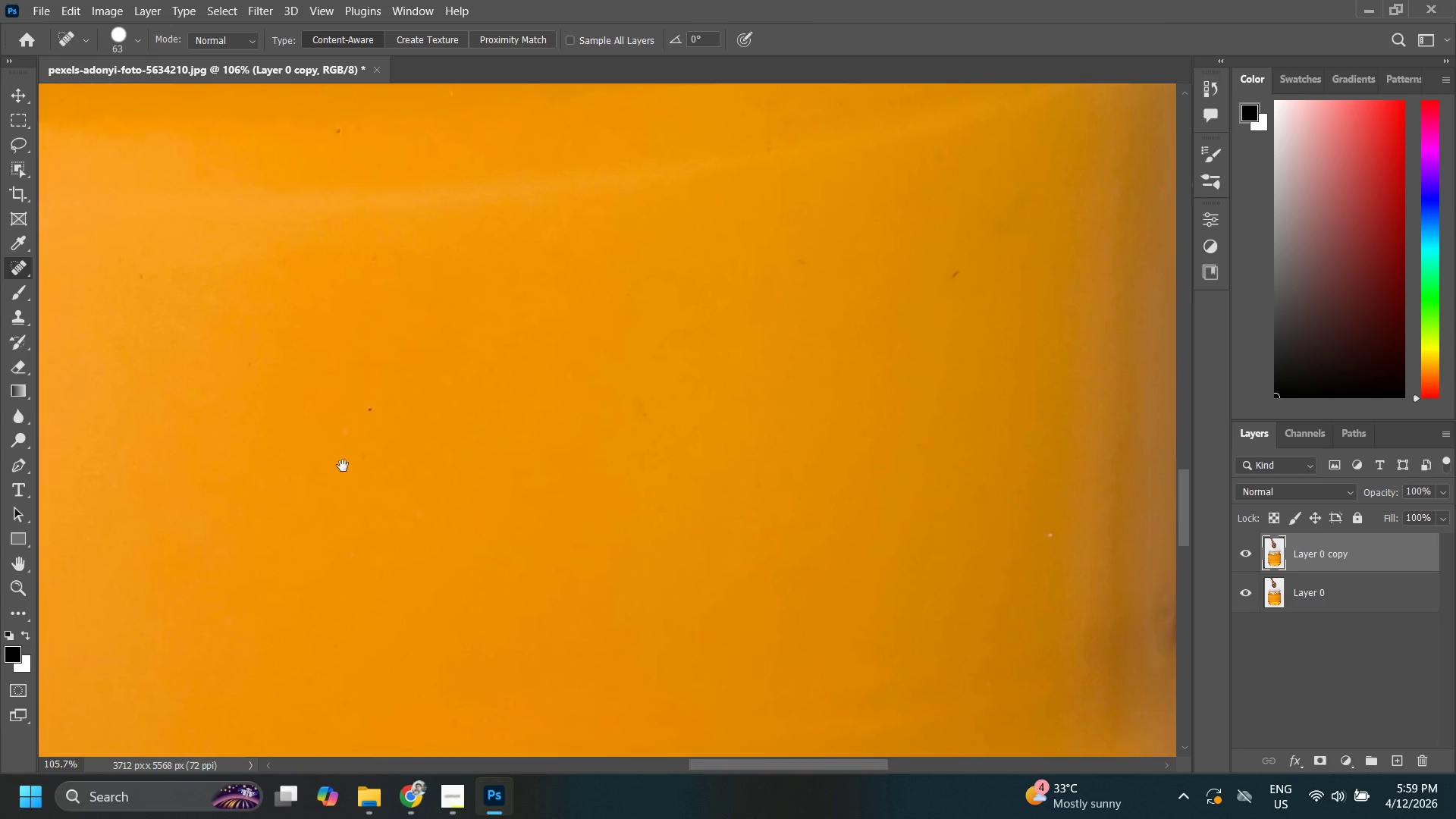 
hold_key(key=Space, duration=0.64)
 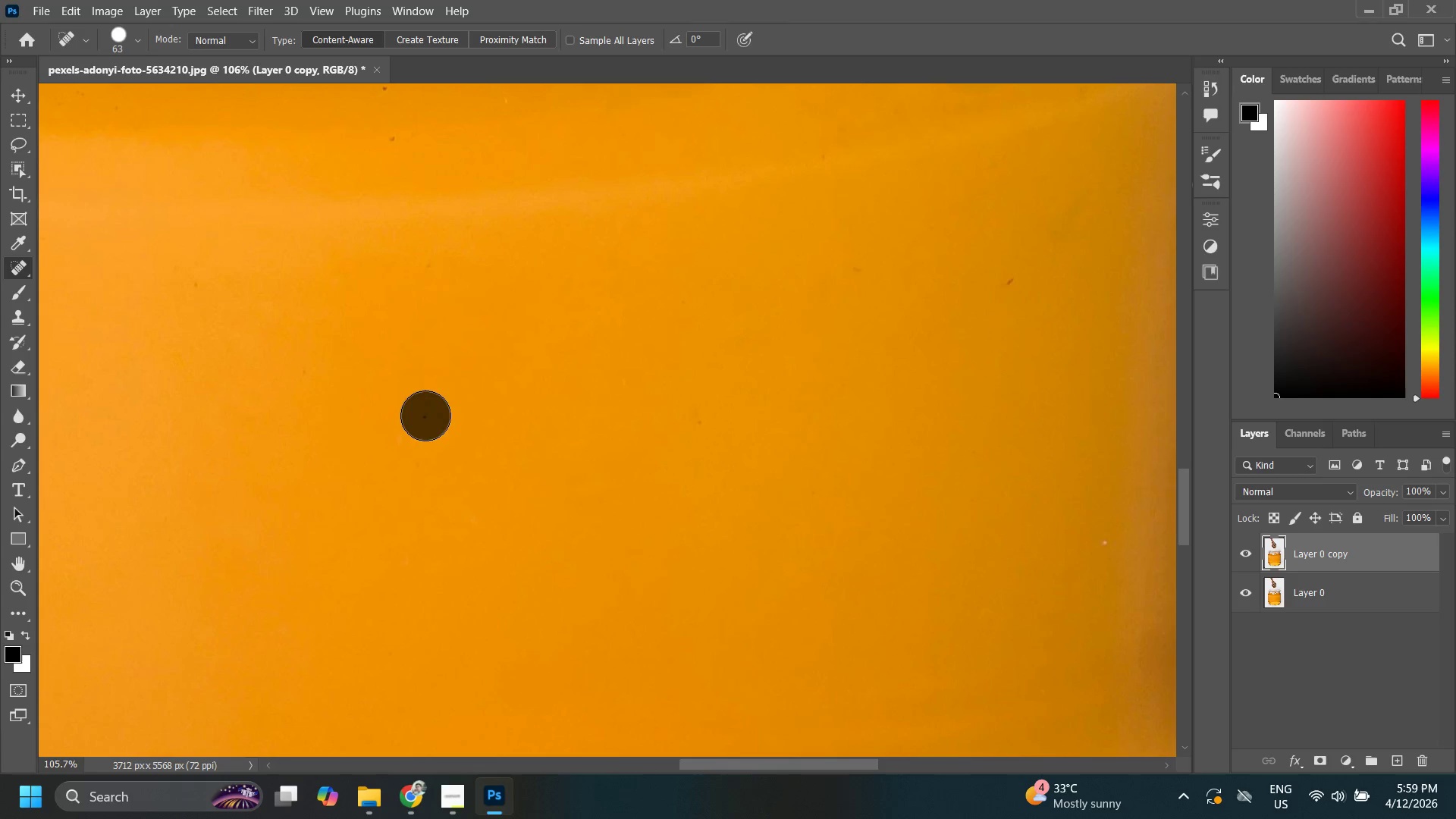 
left_click_drag(start_coordinate=[350, 457], to_coordinate=[454, 483])
 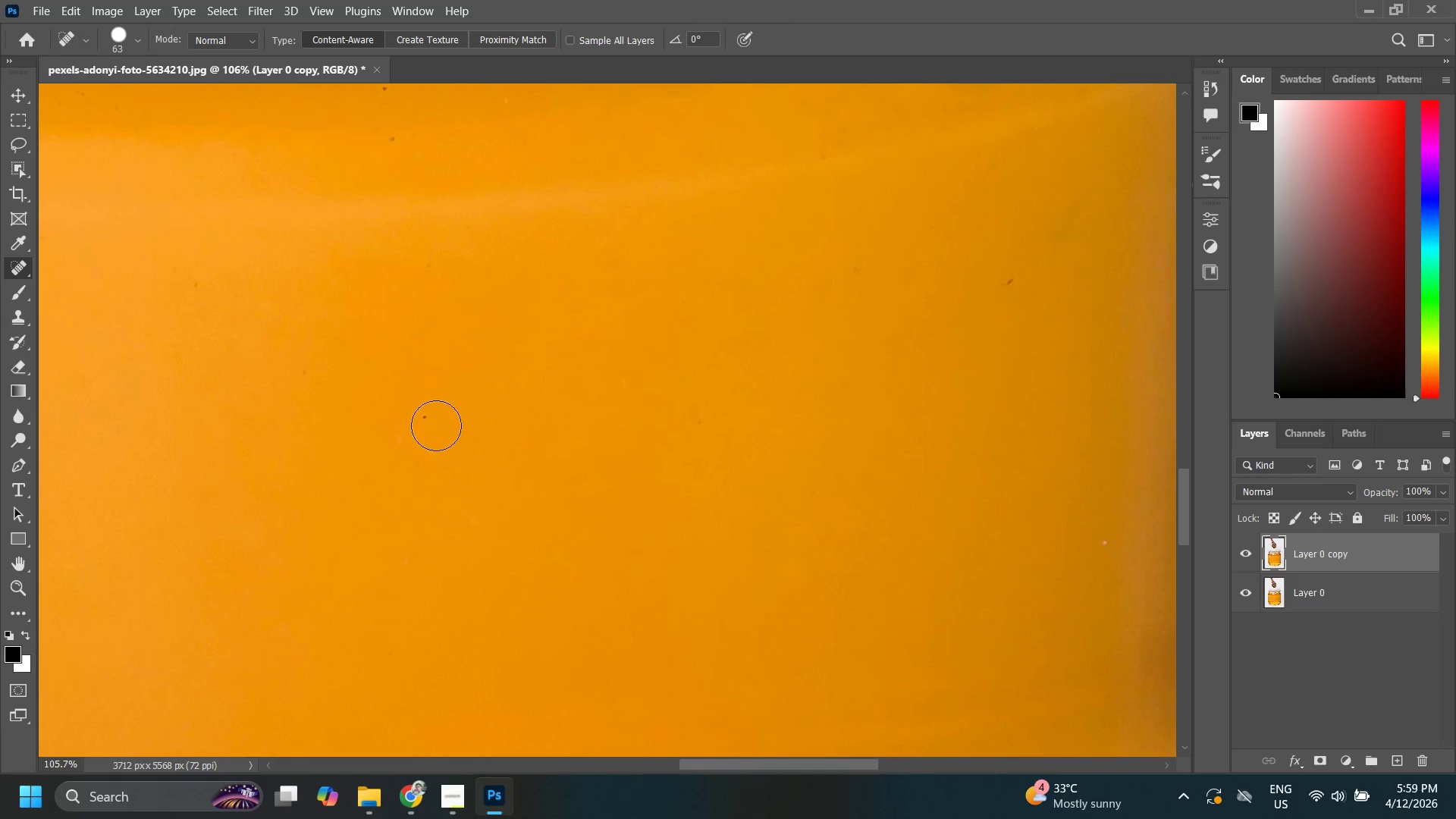 
left_click([425, 416])
 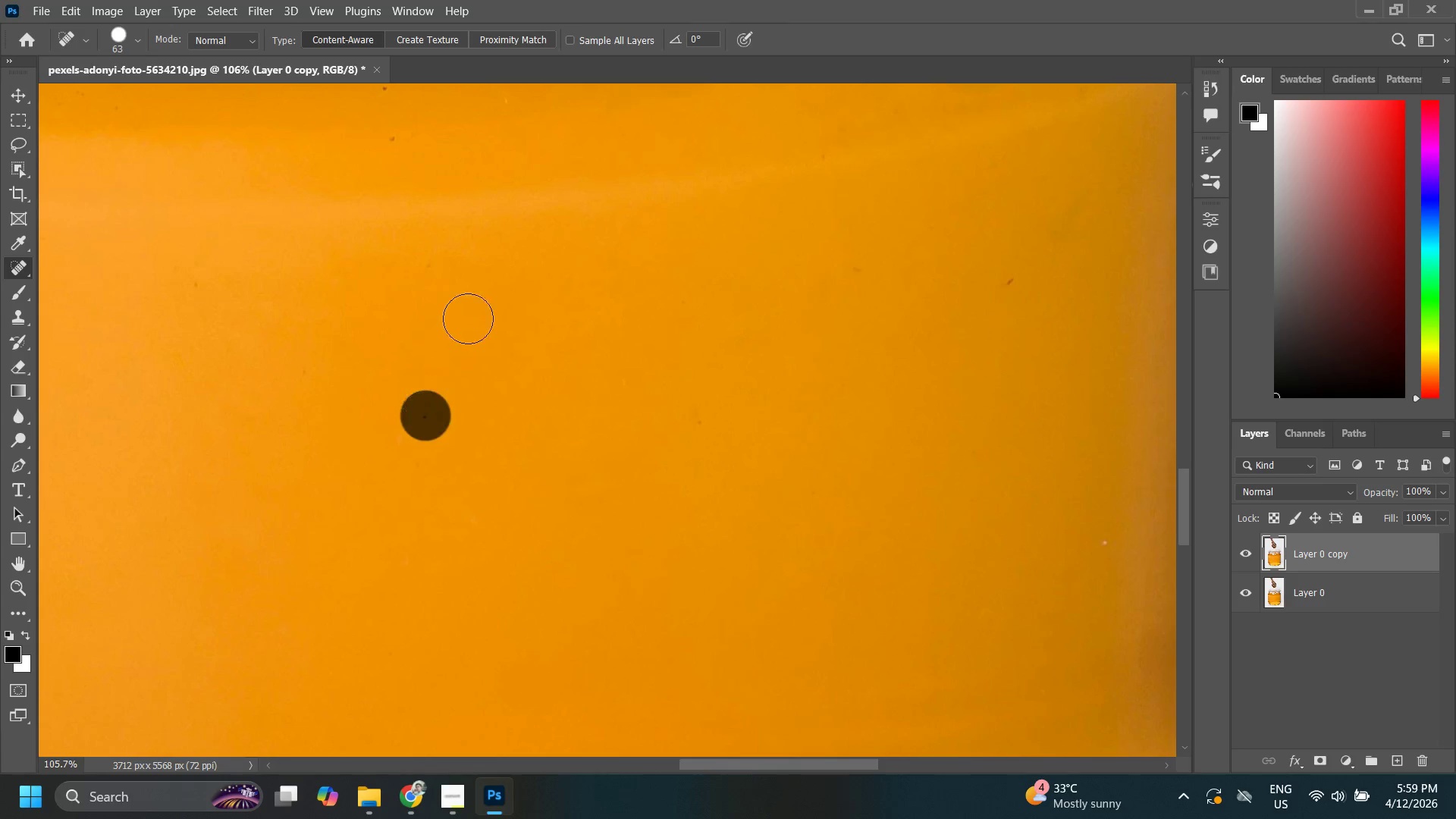 
hold_key(key=Space, duration=0.55)
 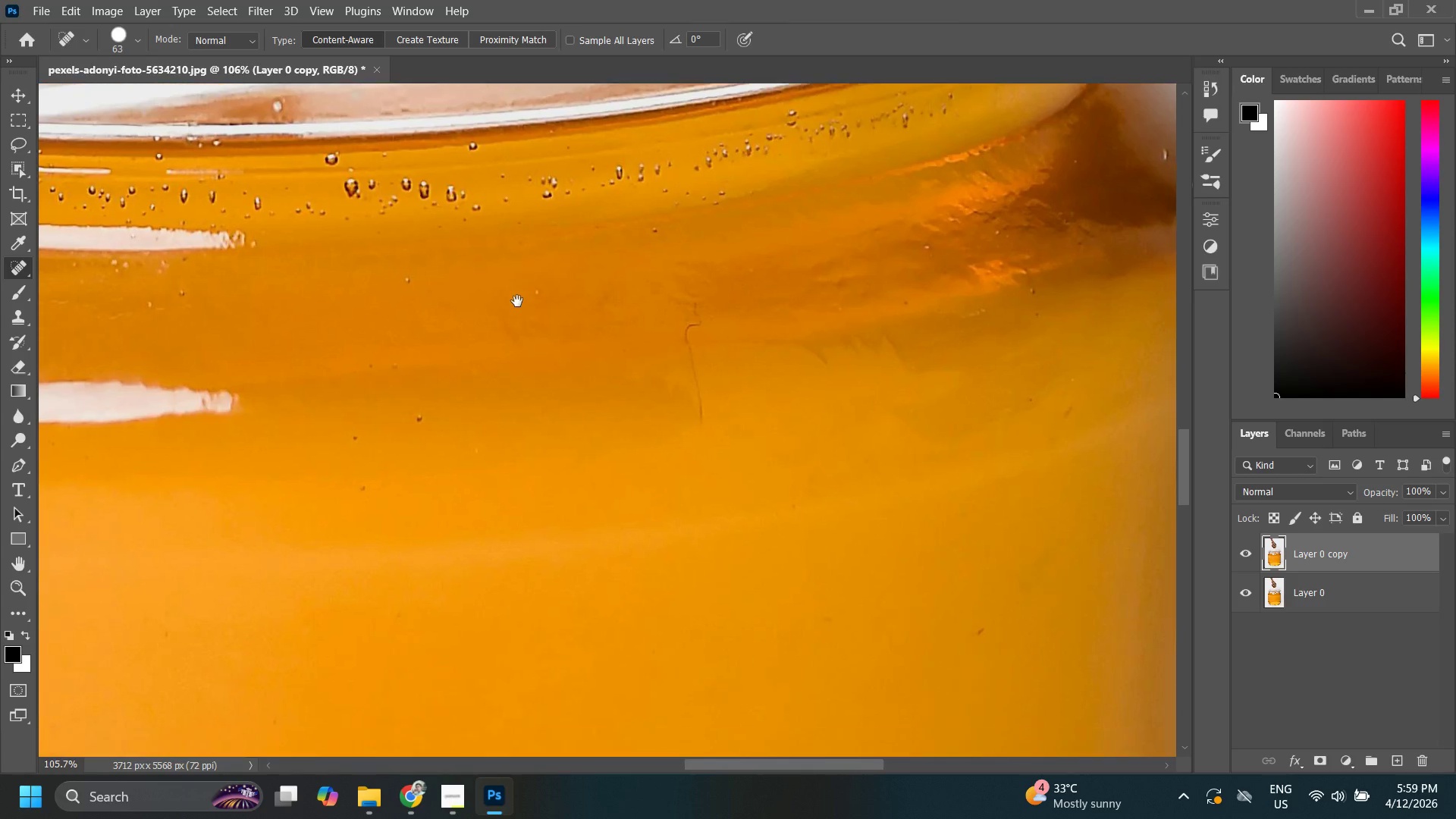 
left_click_drag(start_coordinate=[506, 243], to_coordinate=[451, 527])
 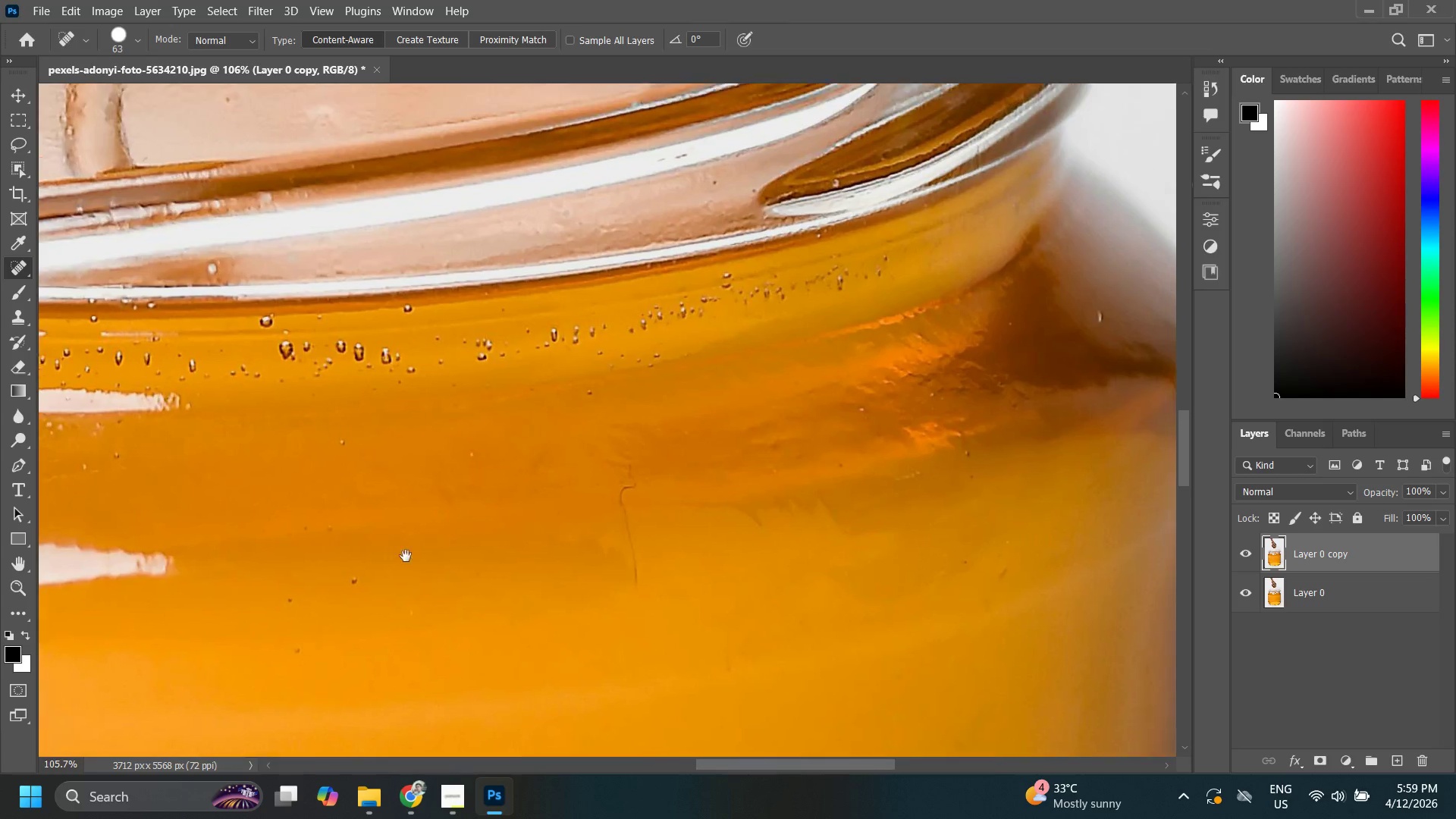 
hold_key(key=Space, duration=1.5)
 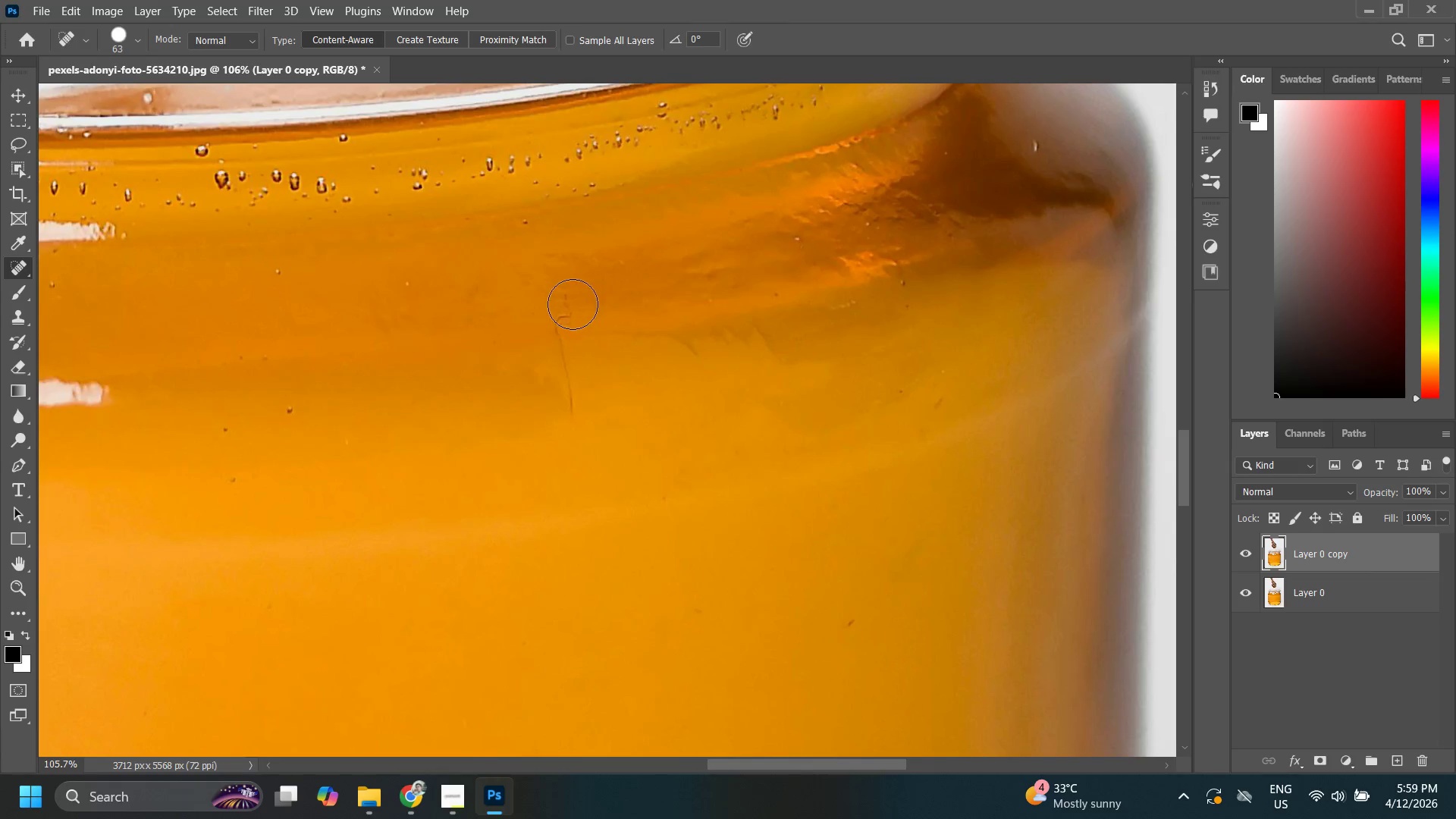 
left_click_drag(start_coordinate=[435, 560], to_coordinate=[517, 301])
 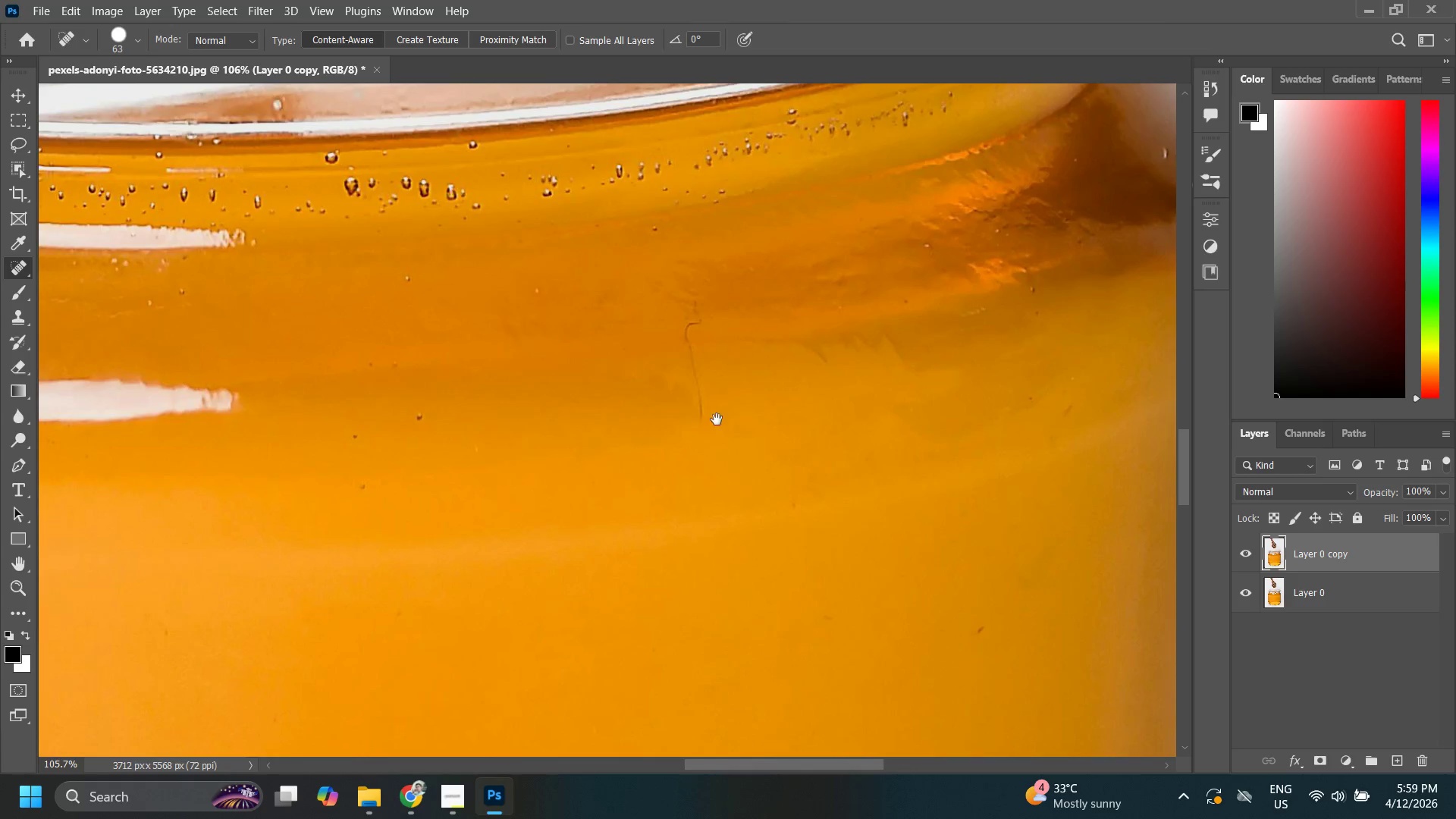 
left_click_drag(start_coordinate=[714, 419], to_coordinate=[584, 413])
 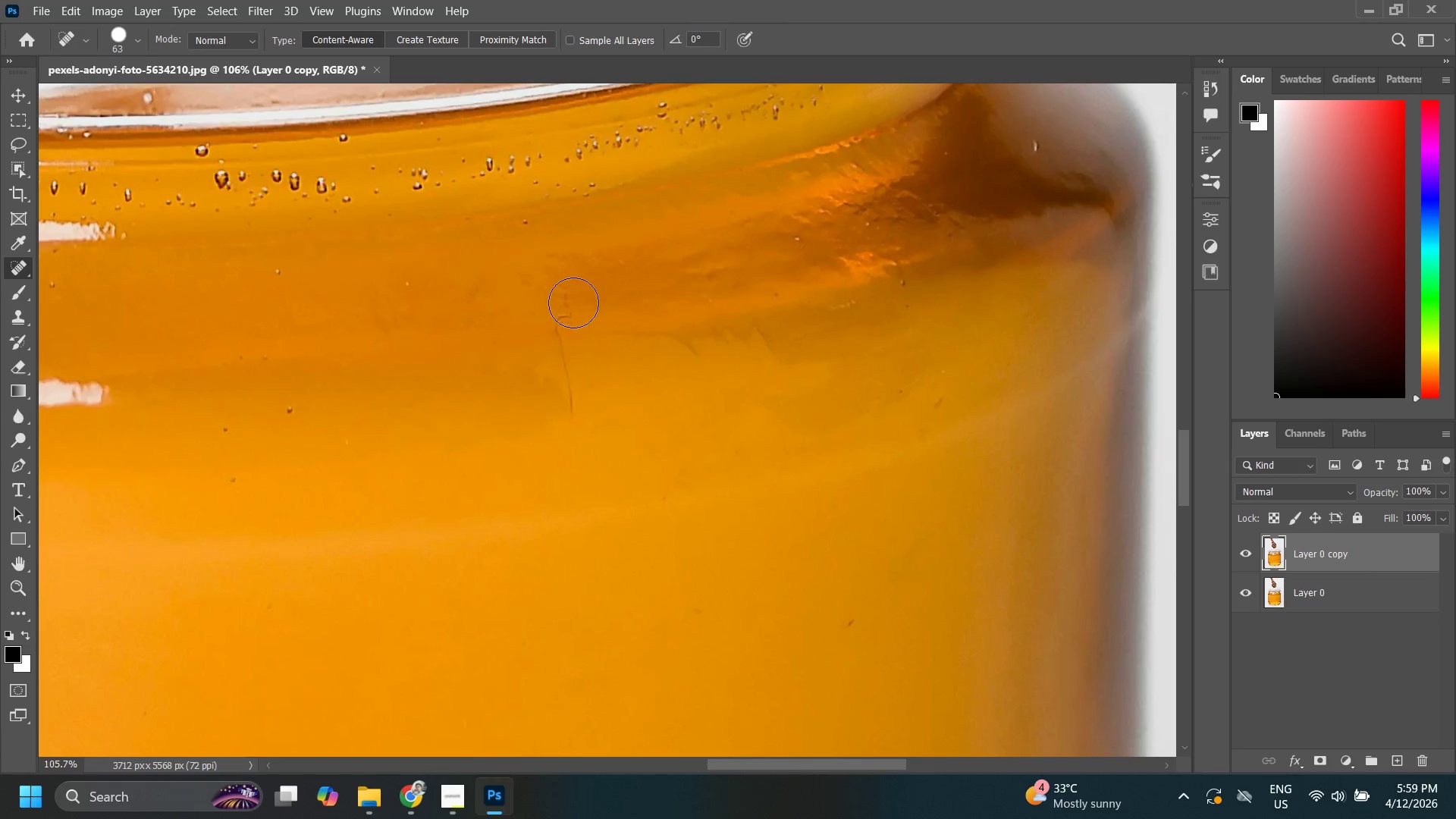 
left_click_drag(start_coordinate=[573, 304], to_coordinate=[559, 328])
 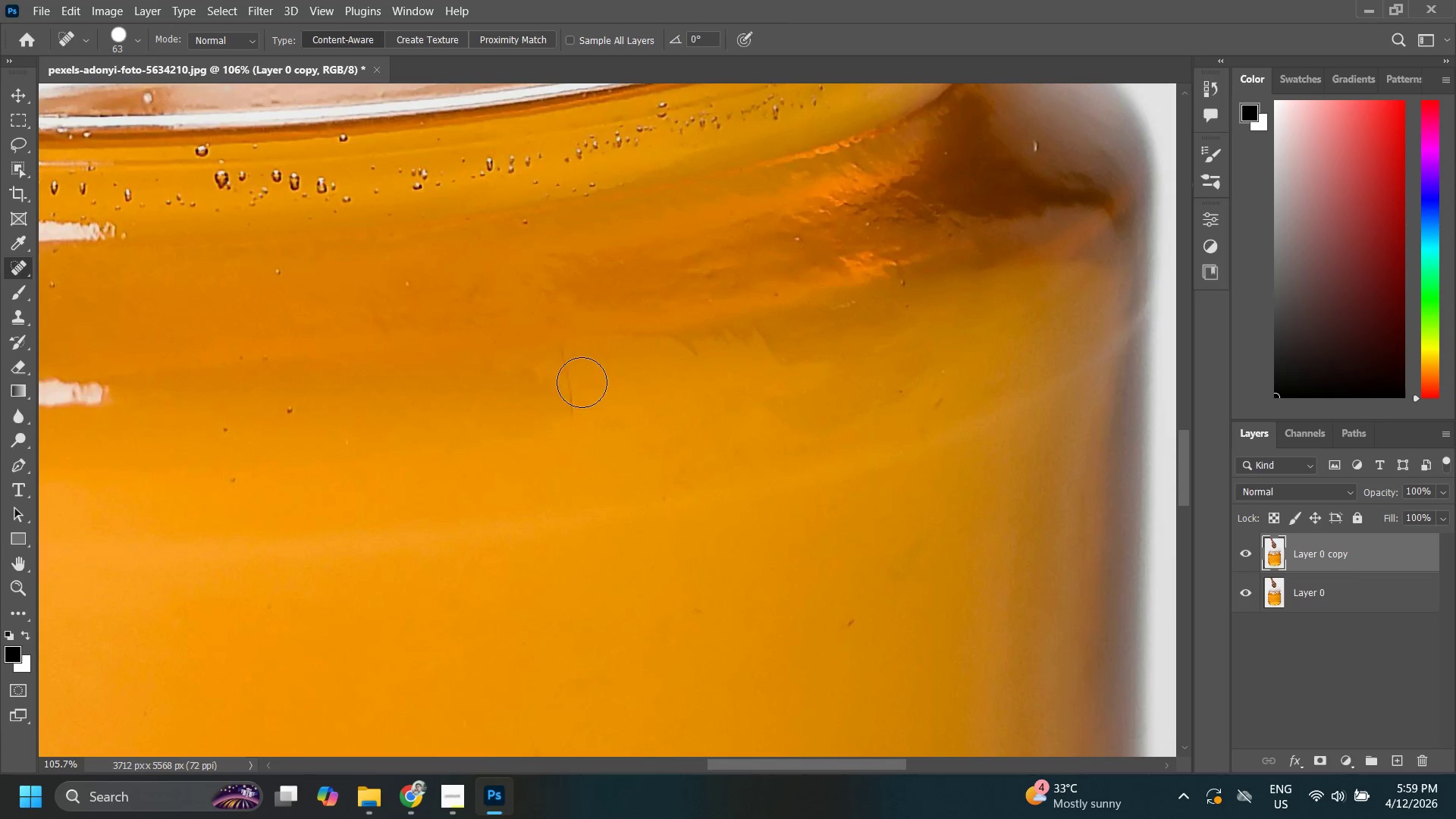 
left_click([569, 367])
 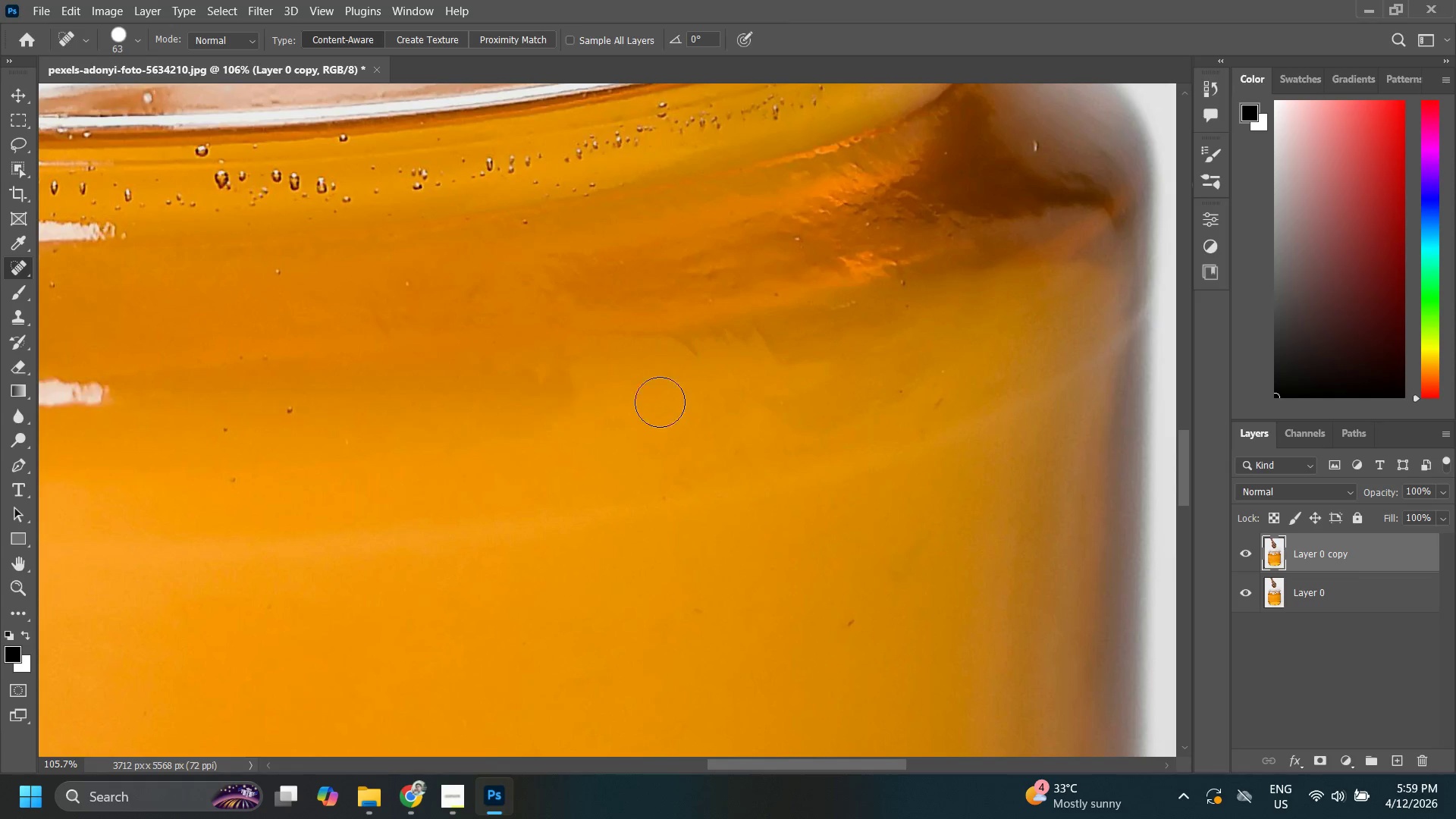 
hold_key(key=Space, duration=0.67)
 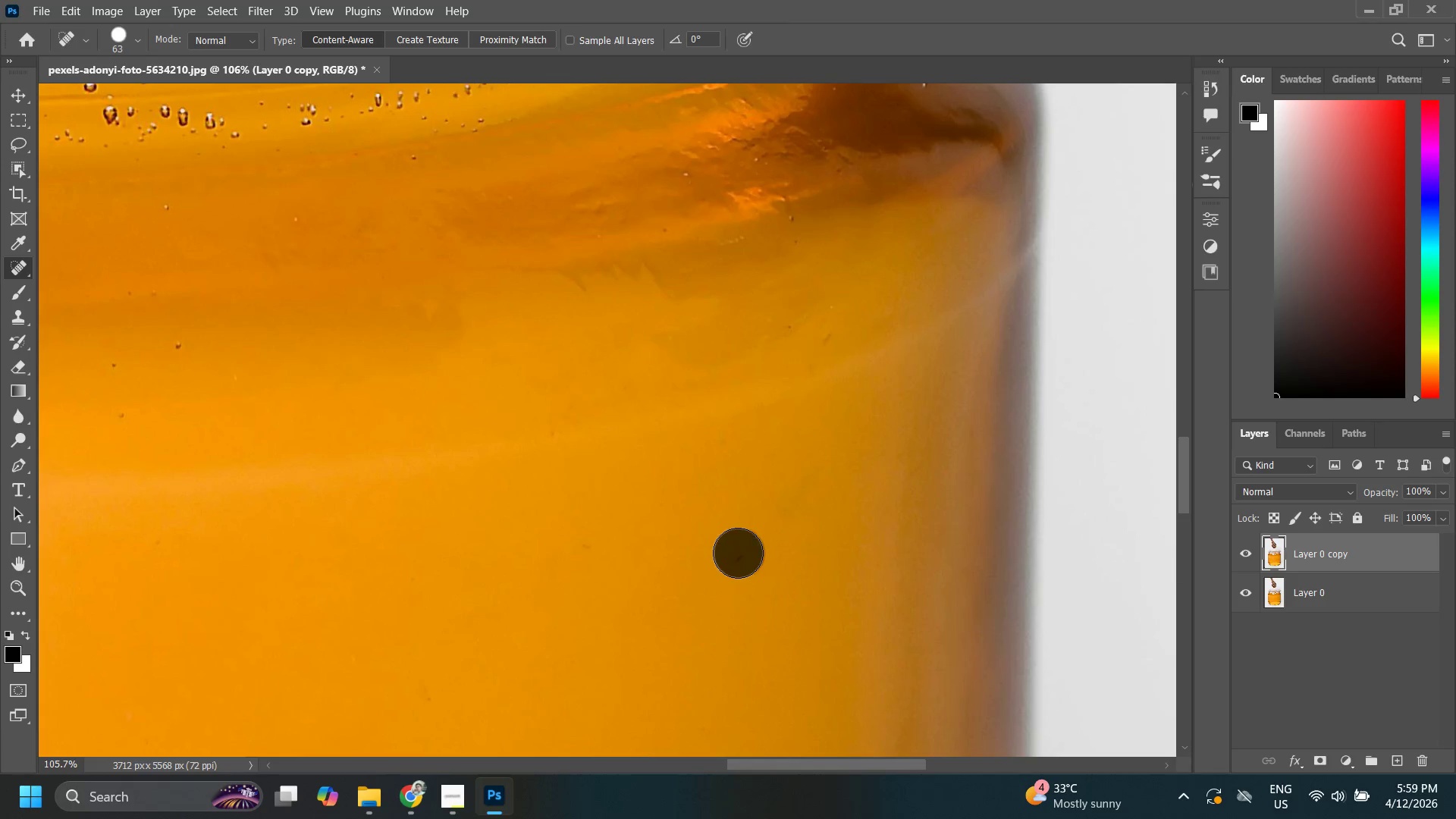 
left_click_drag(start_coordinate=[1034, 502], to_coordinate=[922, 438])
 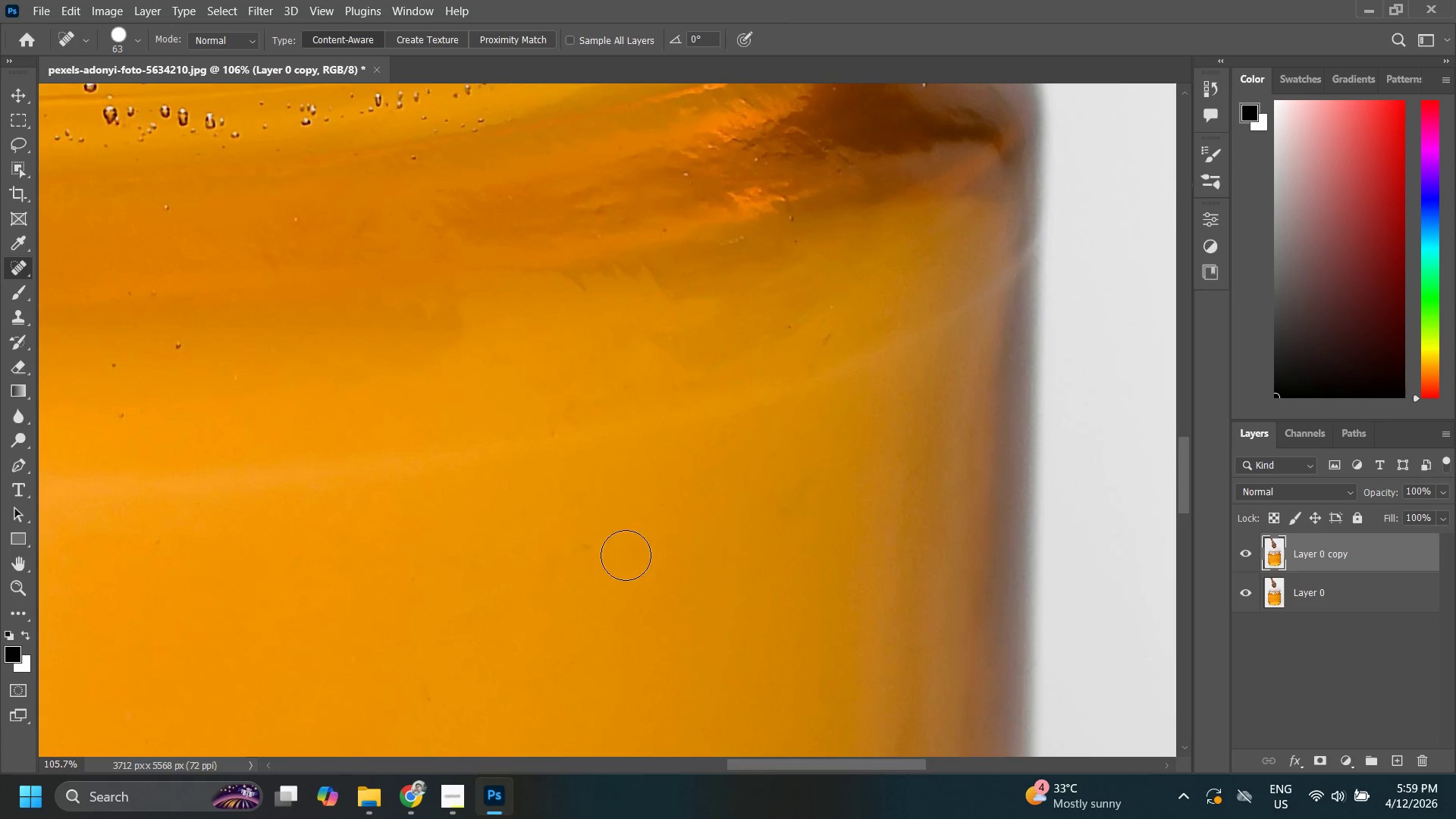 
left_click_drag(start_coordinate=[595, 559], to_coordinate=[598, 559])
 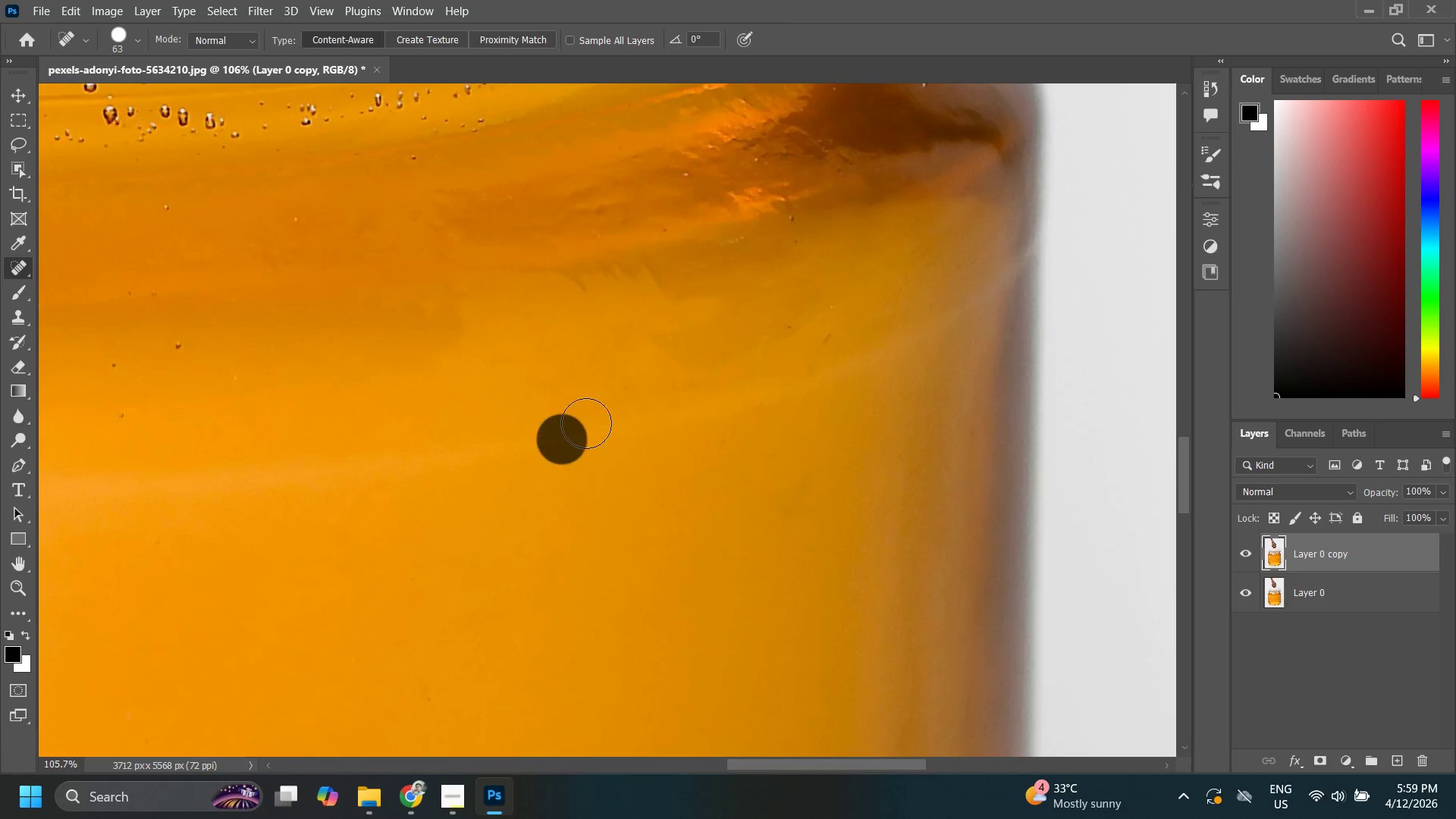 
double_click([586, 421])
 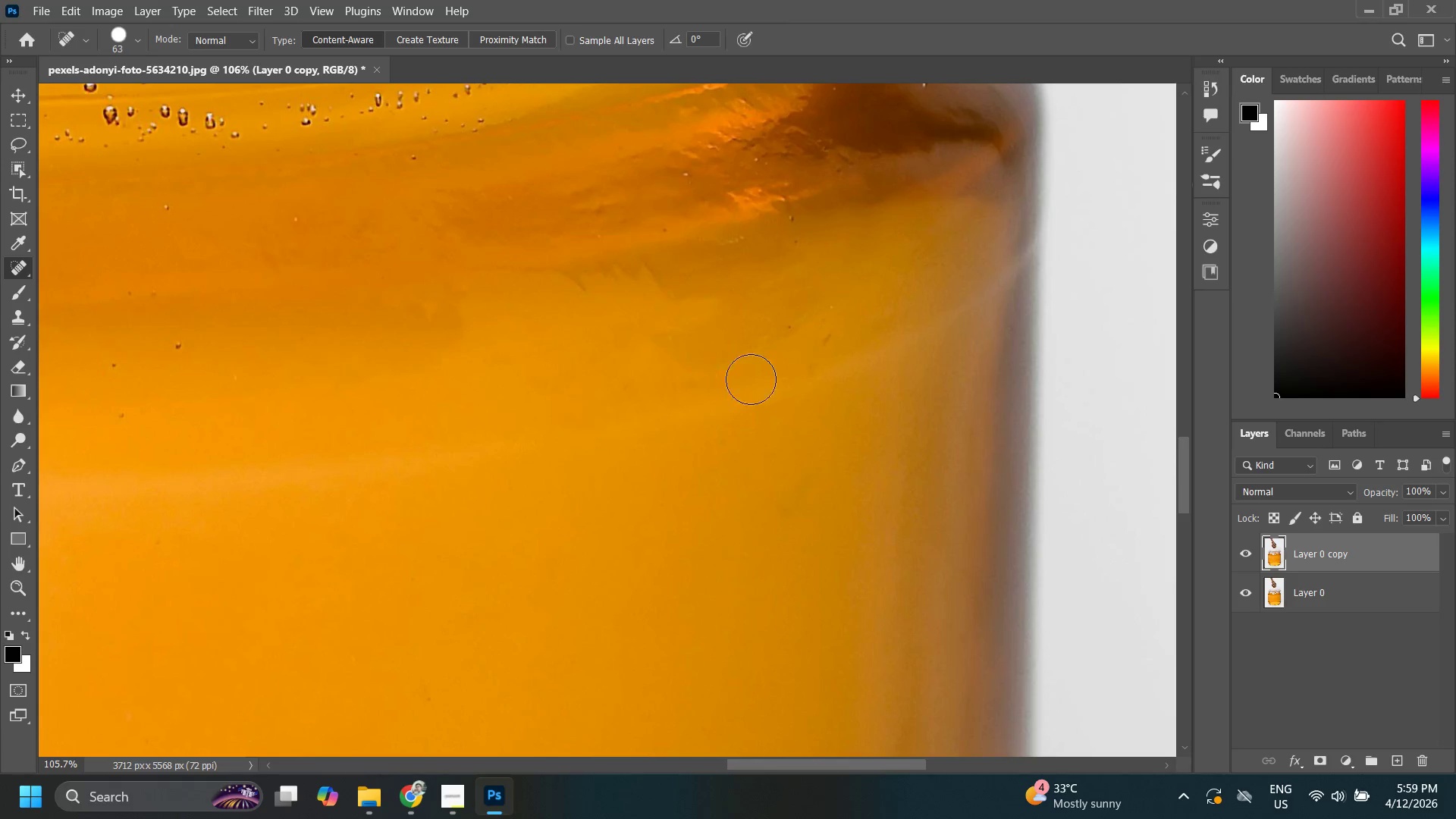 
hold_key(key=Space, duration=0.45)
 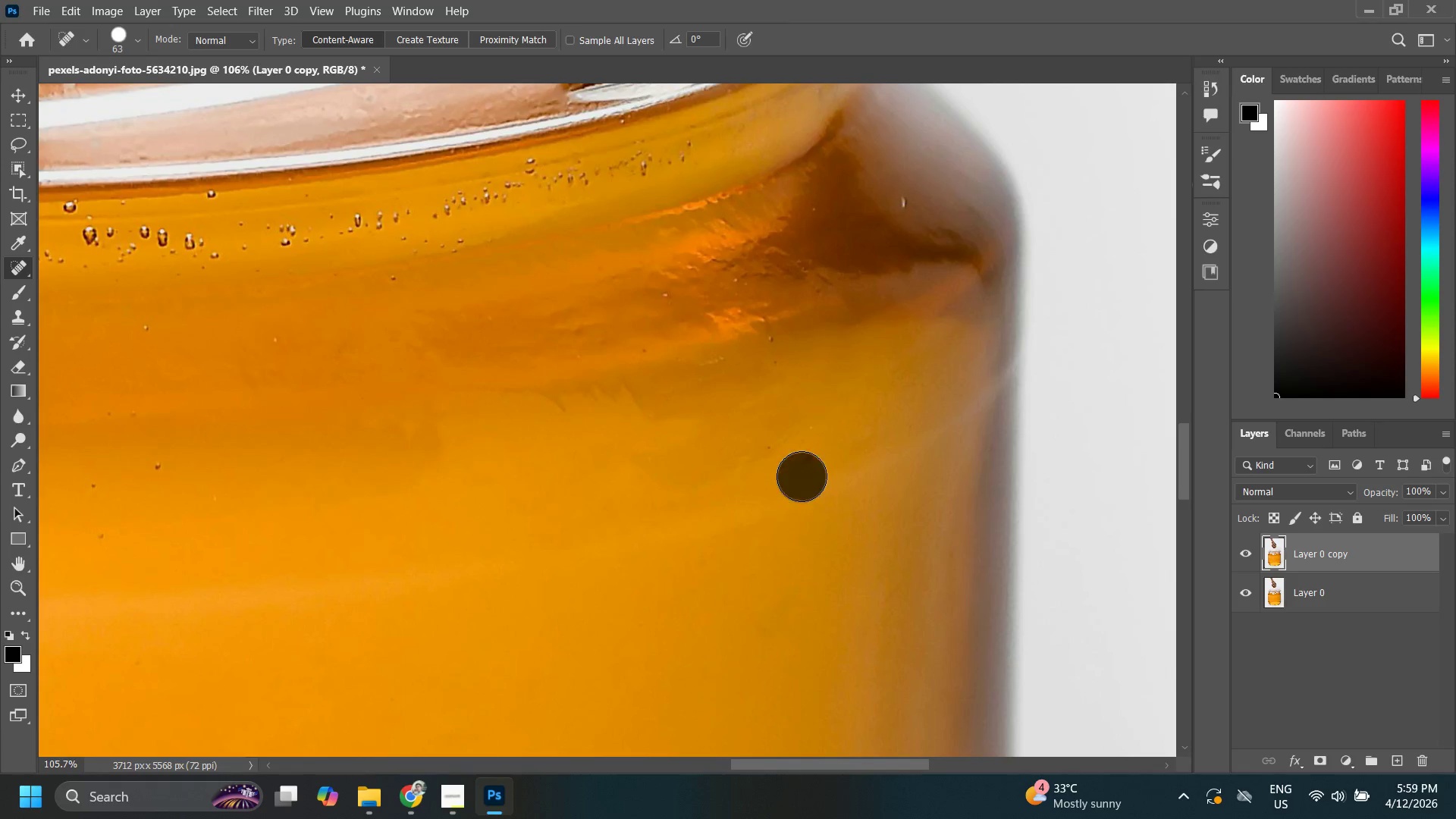 
left_click_drag(start_coordinate=[767, 375], to_coordinate=[747, 495])
 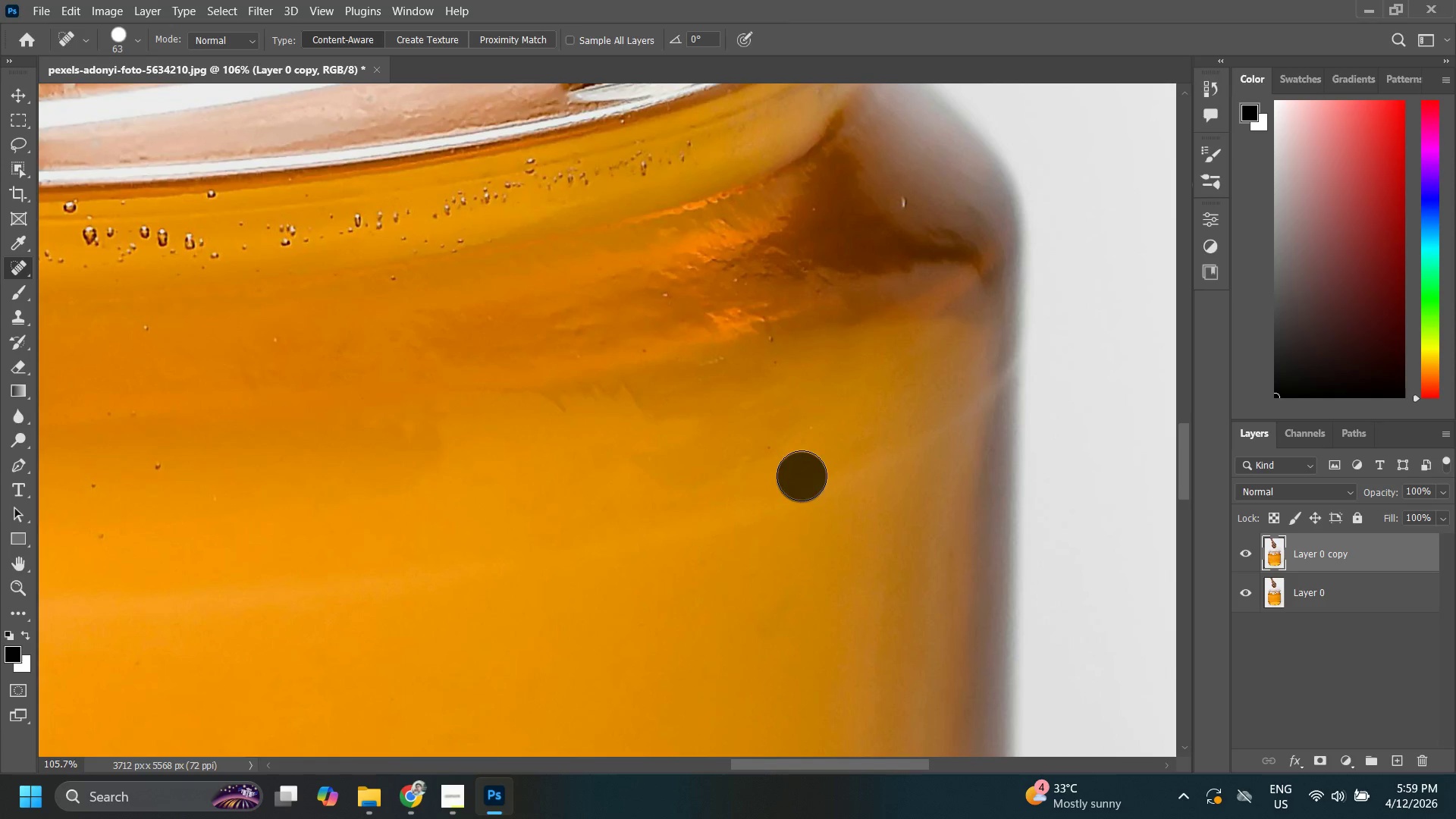 
double_click([773, 446])
 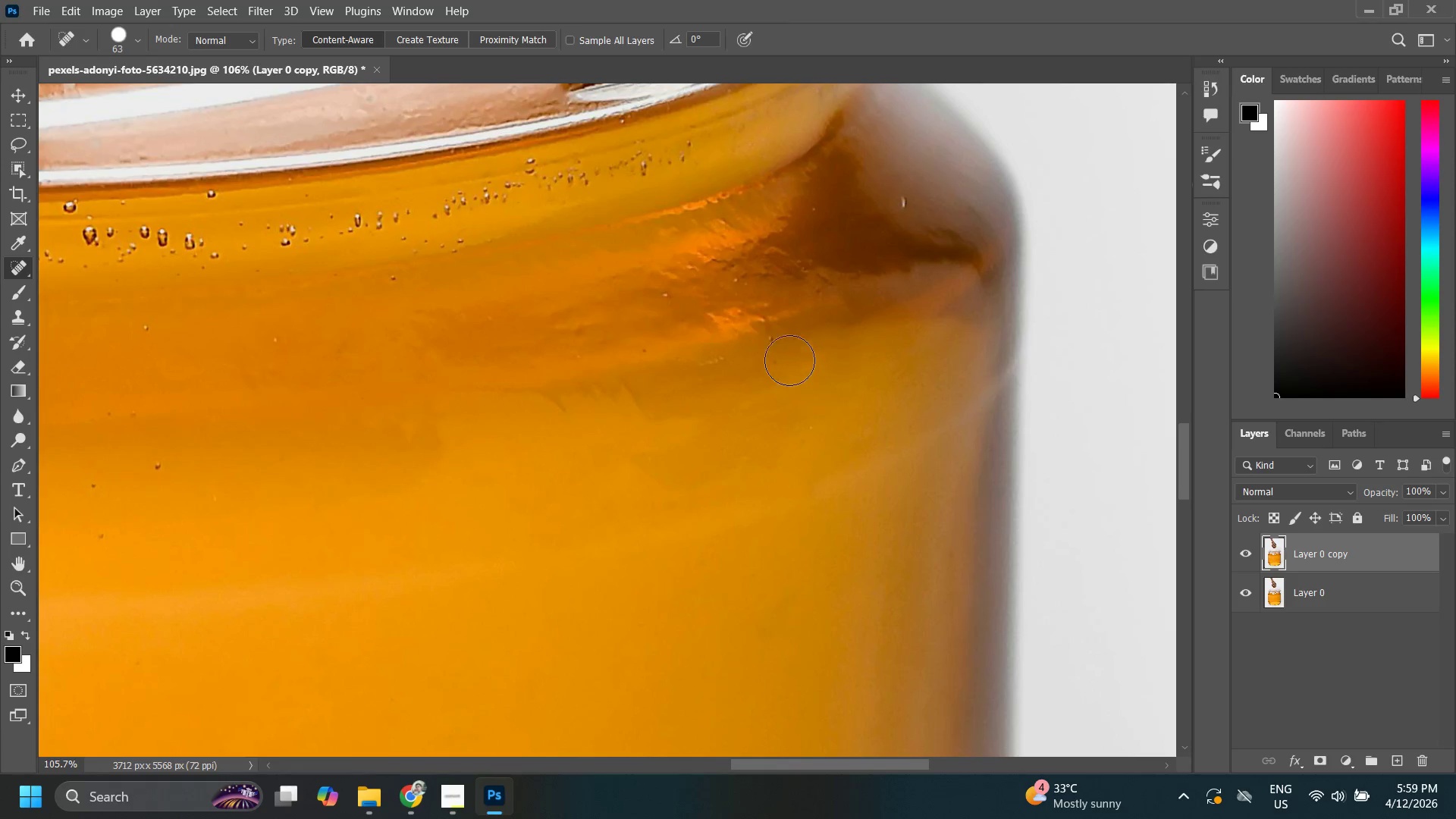 
left_click([764, 334])
 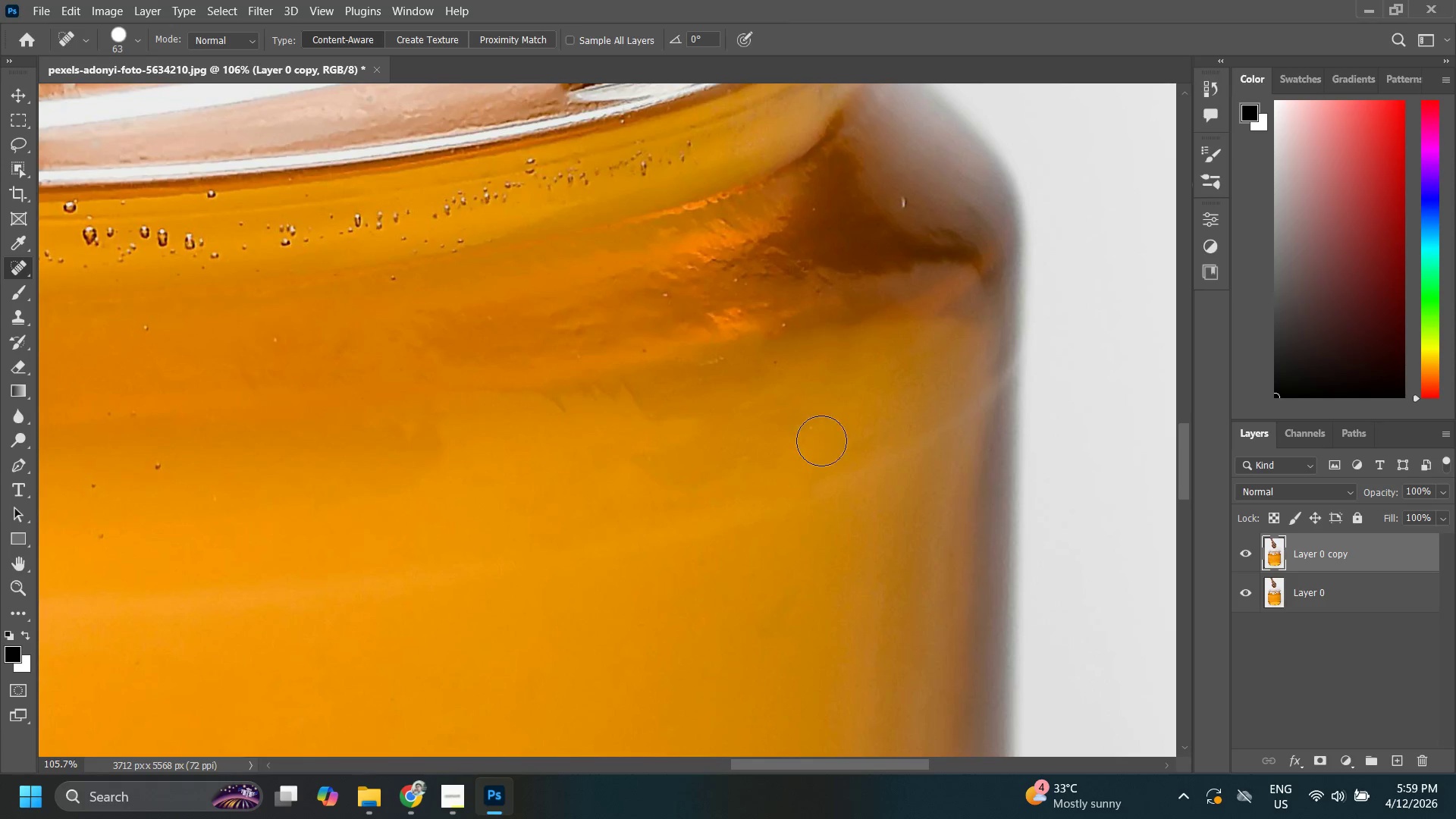 
left_click([821, 442])
 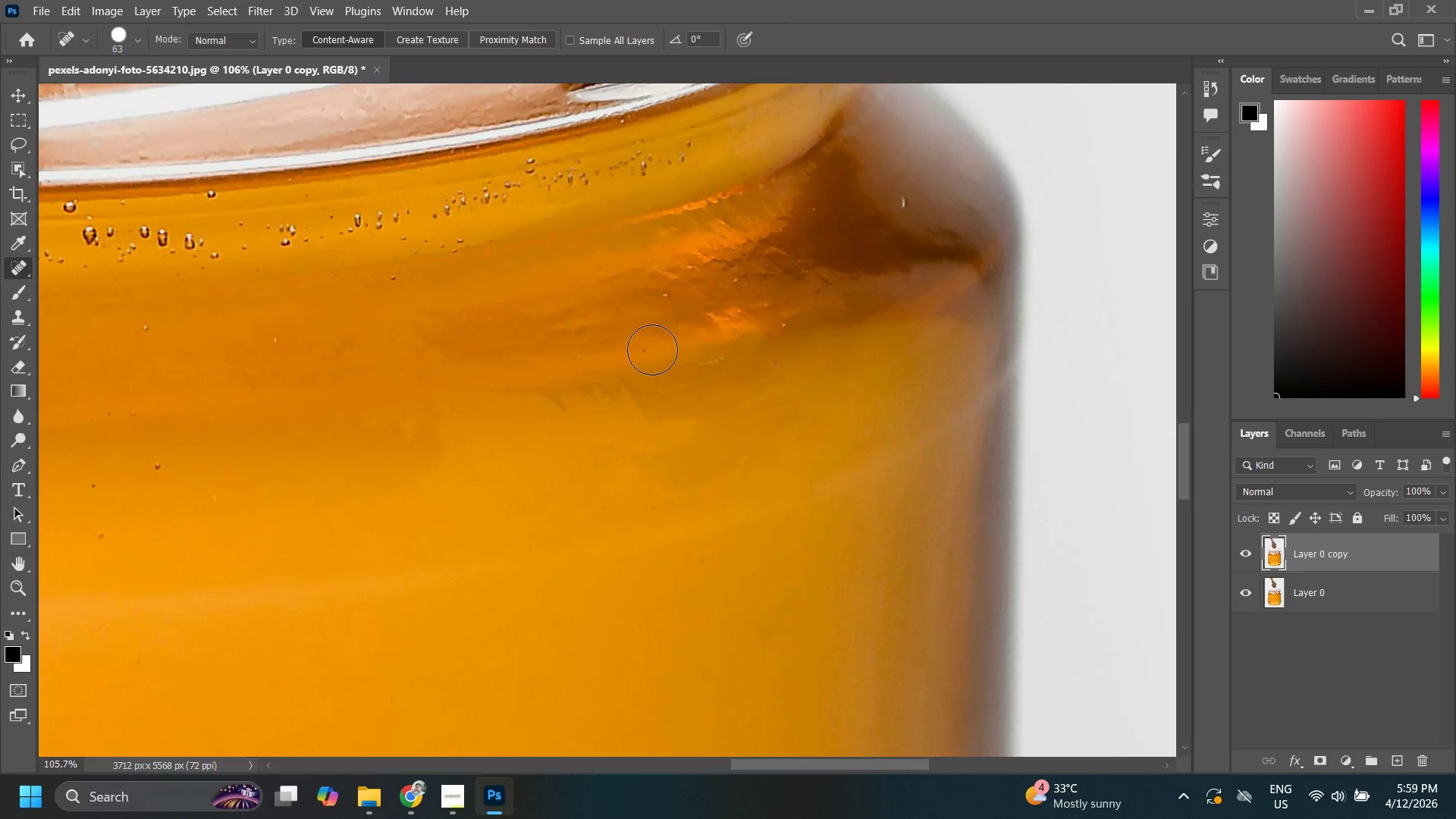 
left_click_drag(start_coordinate=[648, 350], to_coordinate=[652, 350])
 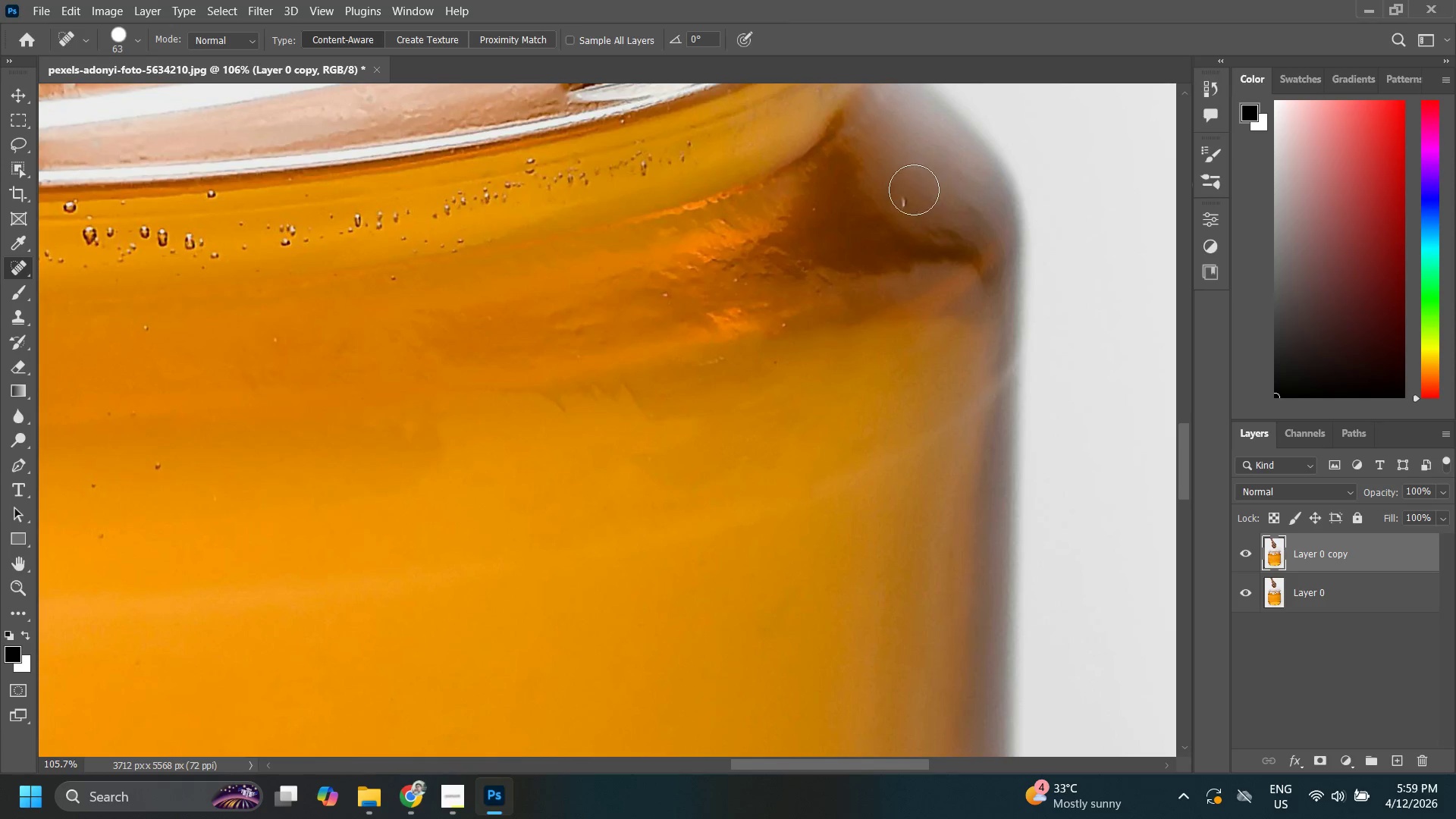 
left_click([912, 192])
 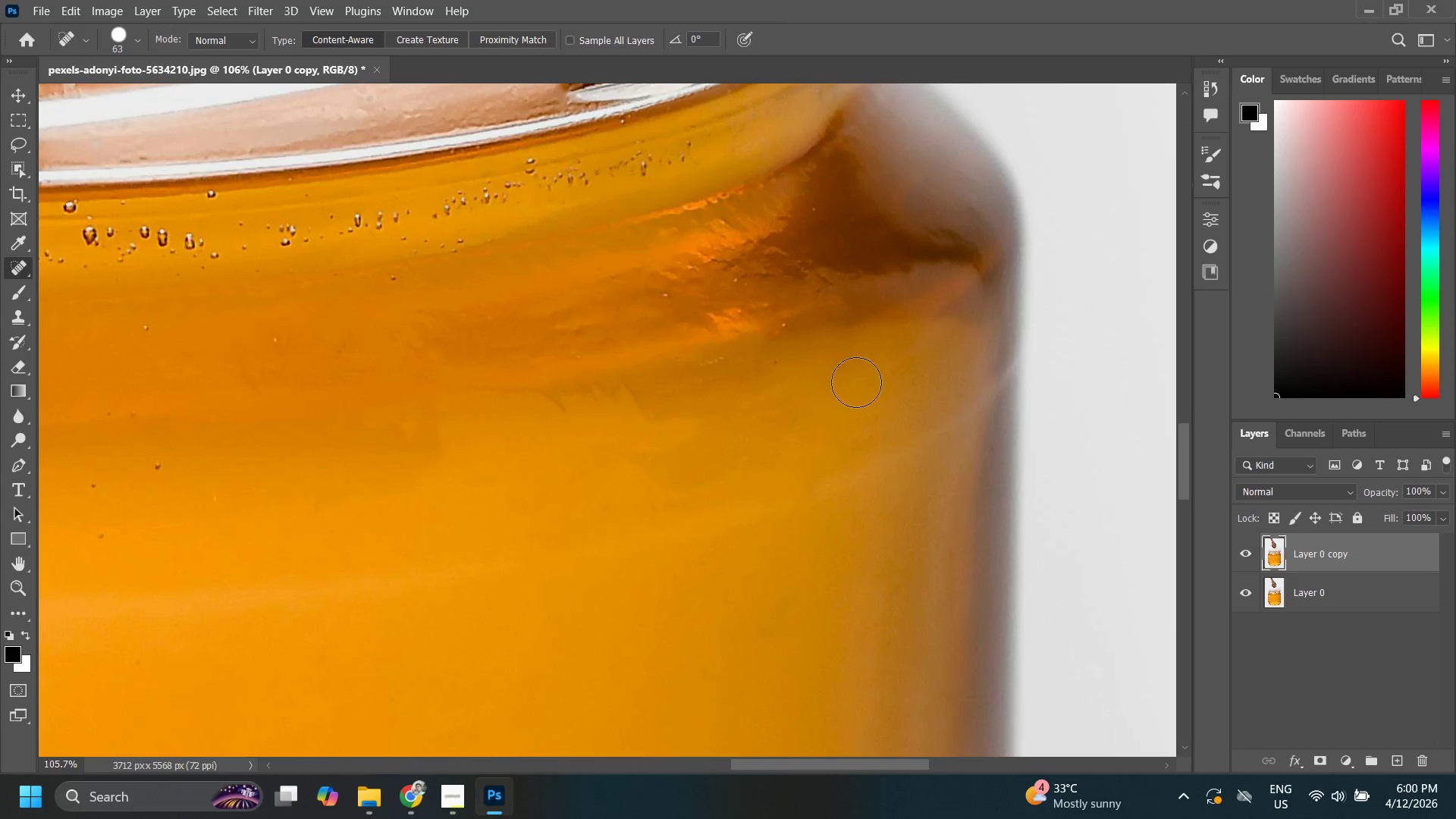 
hold_key(key=Space, duration=0.92)
 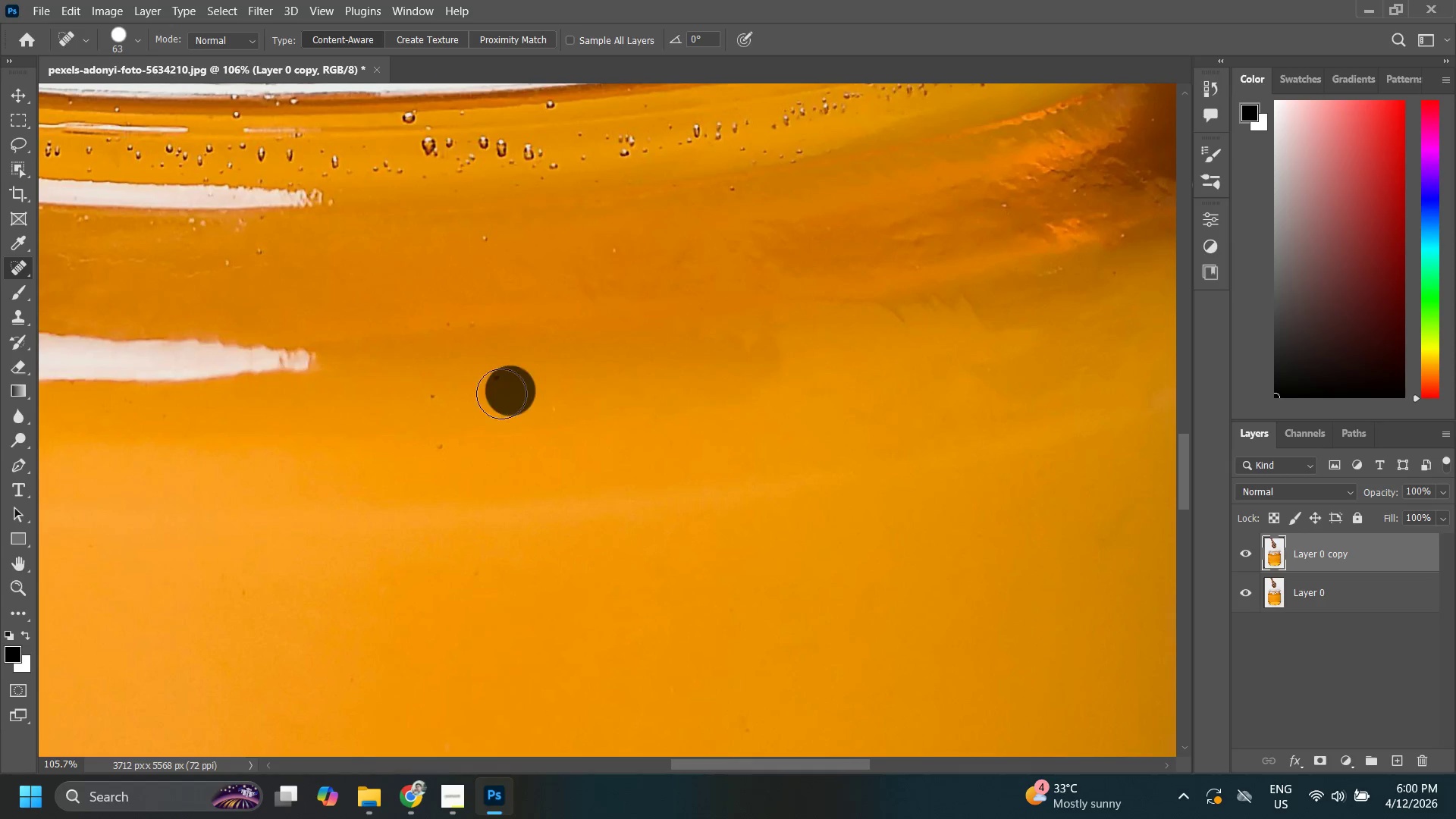 
left_click_drag(start_coordinate=[696, 366], to_coordinate=[1035, 277])
 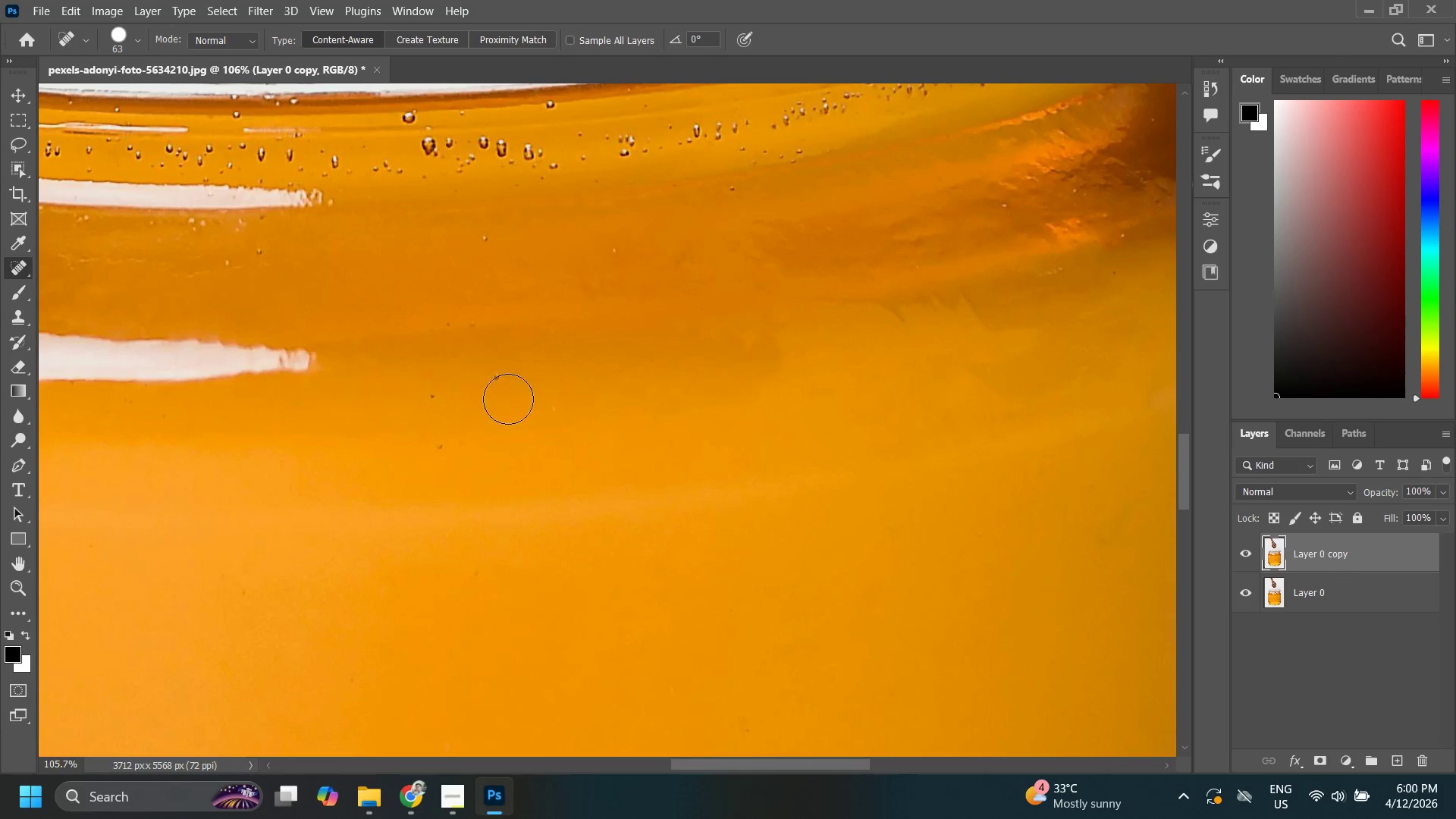 
left_click([510, 391])
 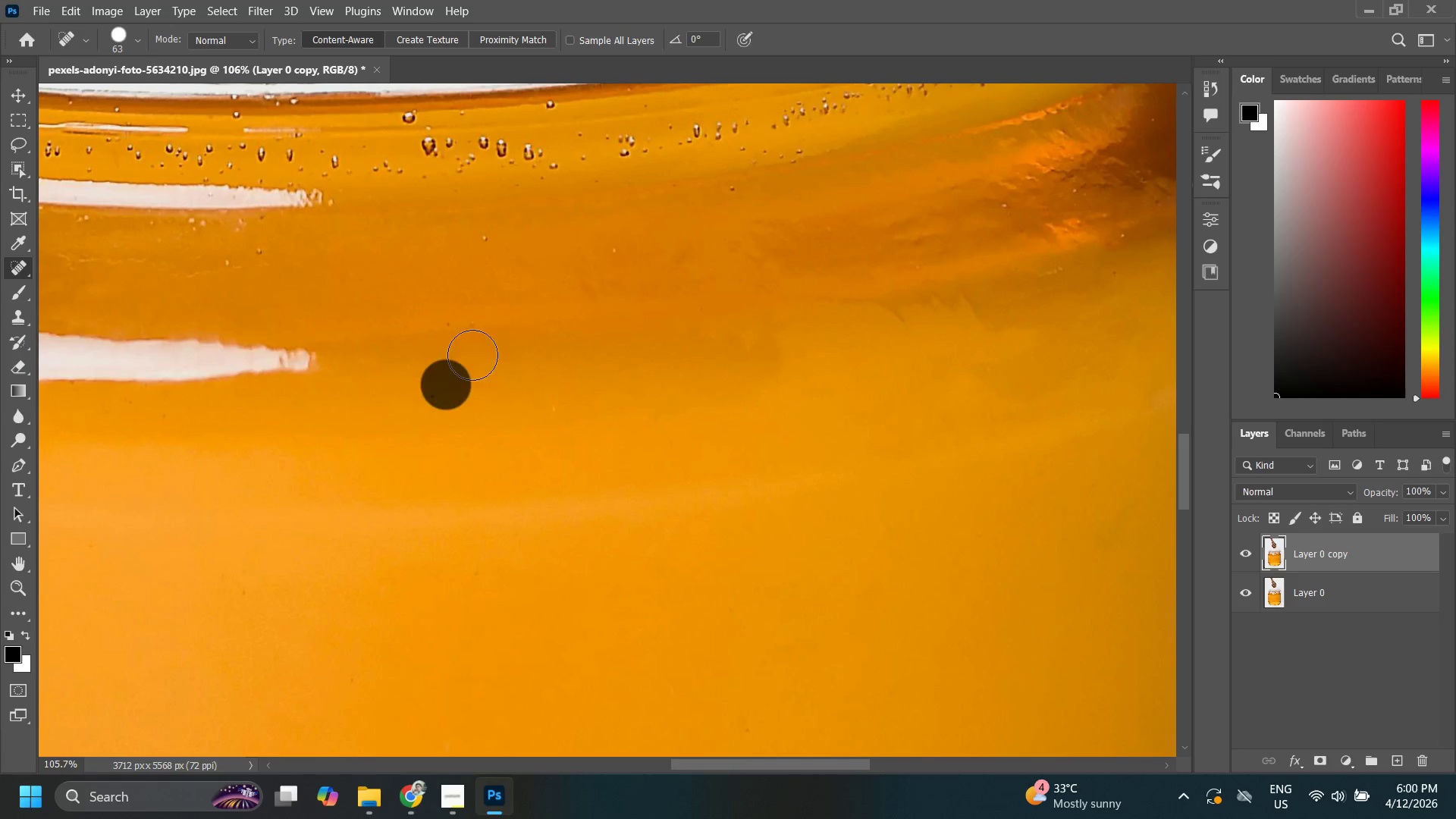 
hold_key(key=Space, duration=1.5)
 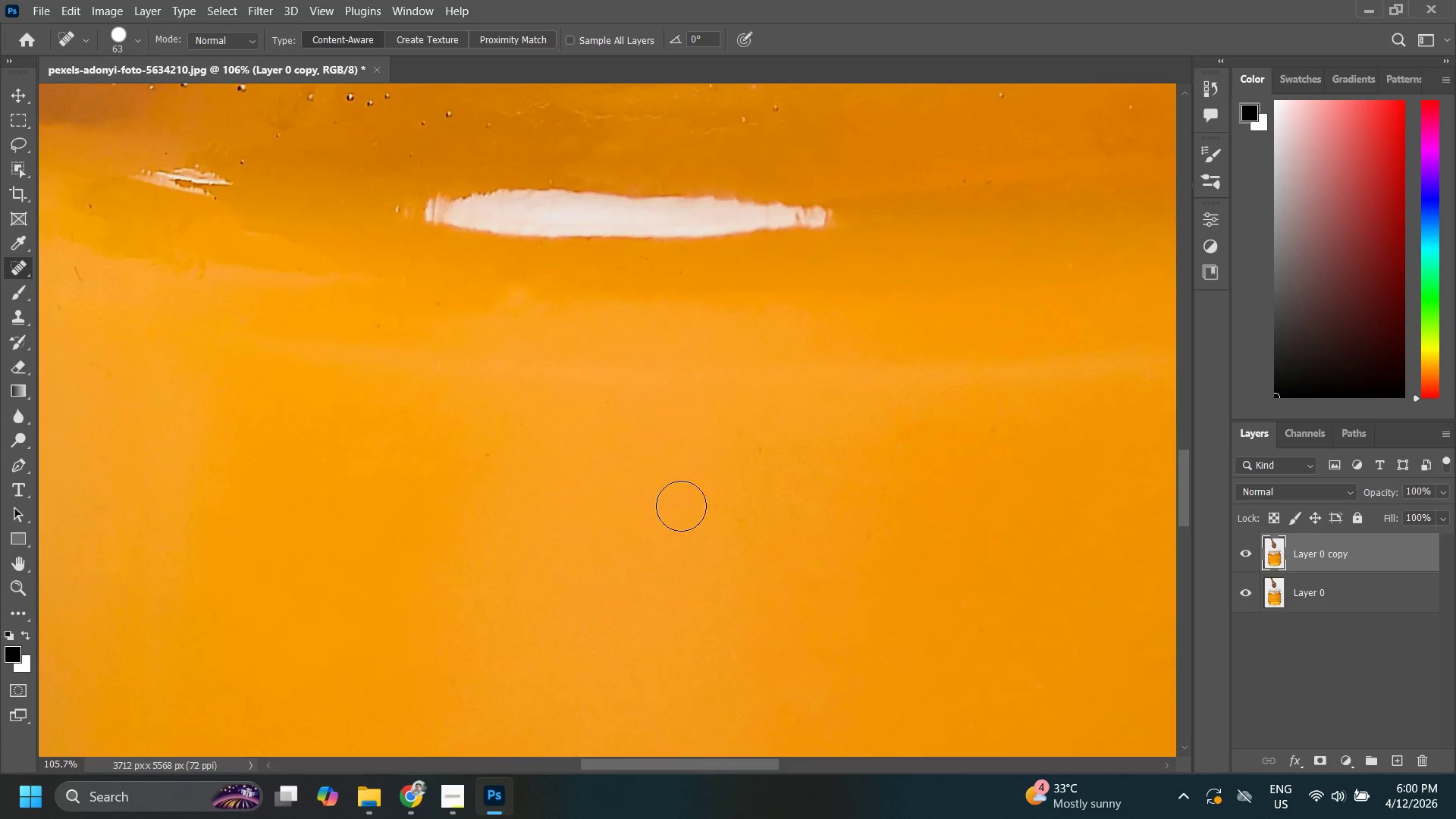 
left_click_drag(start_coordinate=[388, 482], to_coordinate=[764, 416])
 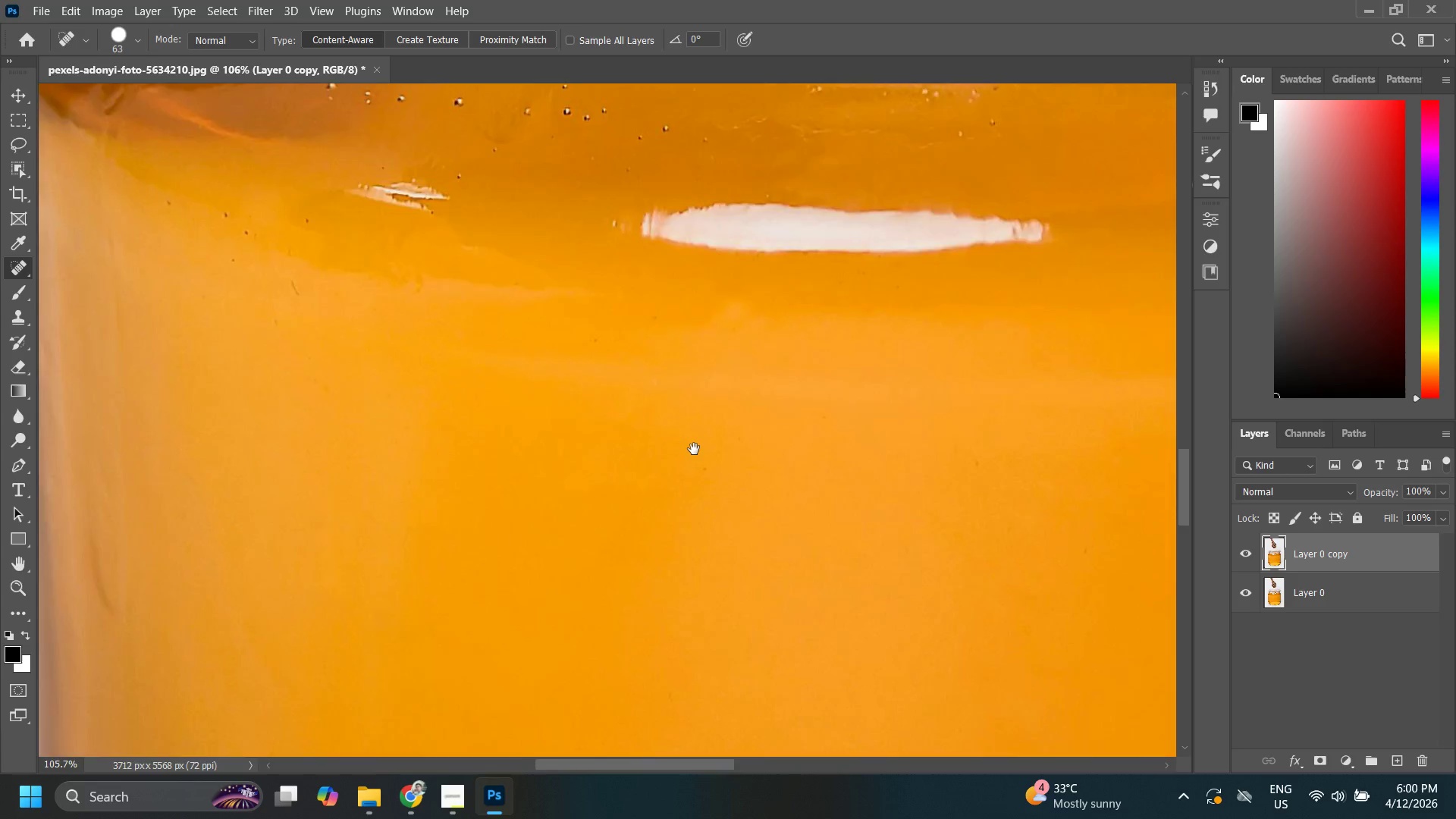 
left_click_drag(start_coordinate=[694, 449], to_coordinate=[623, 451])
 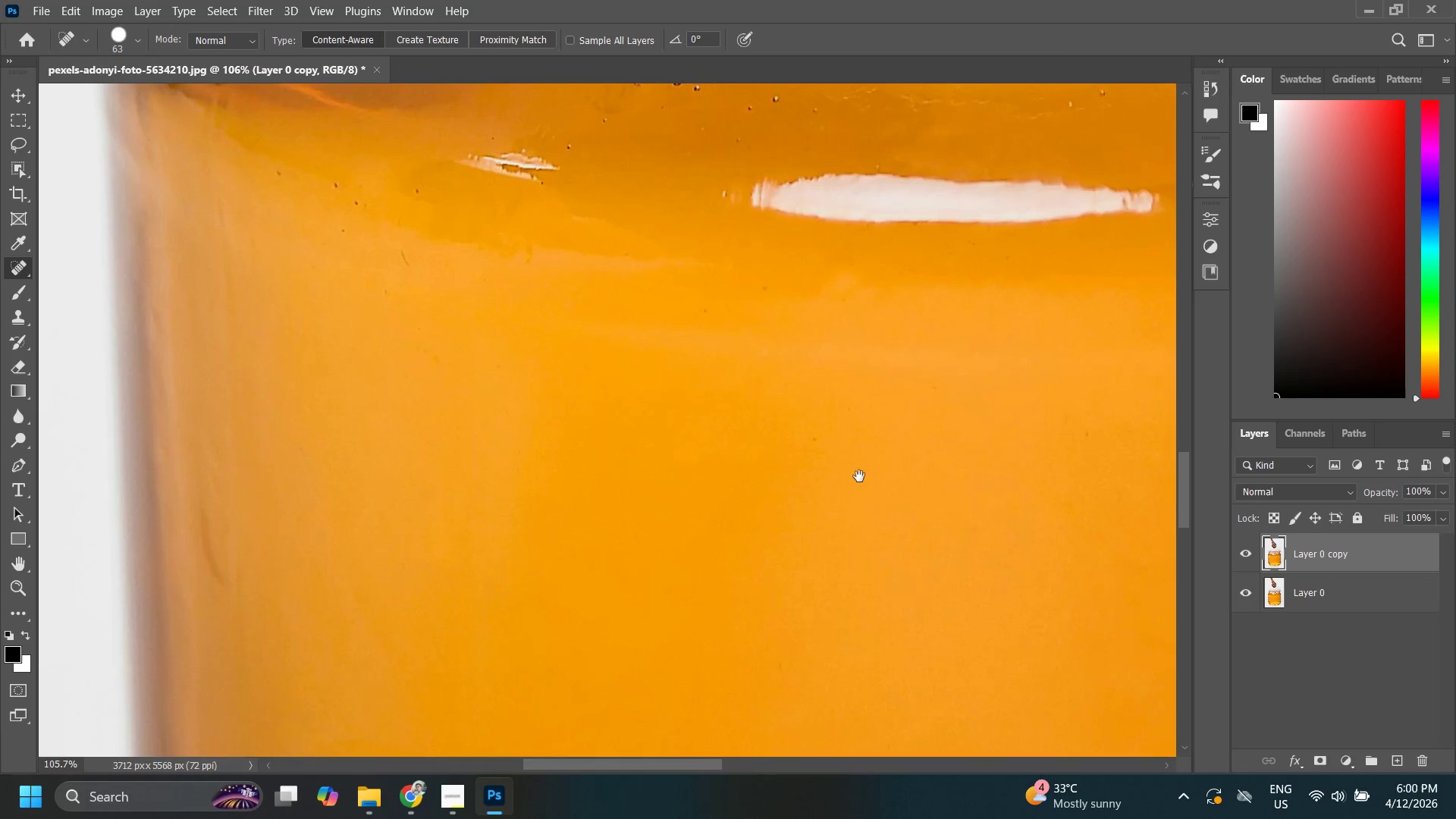 
left_click_drag(start_coordinate=[859, 476], to_coordinate=[532, 491])
 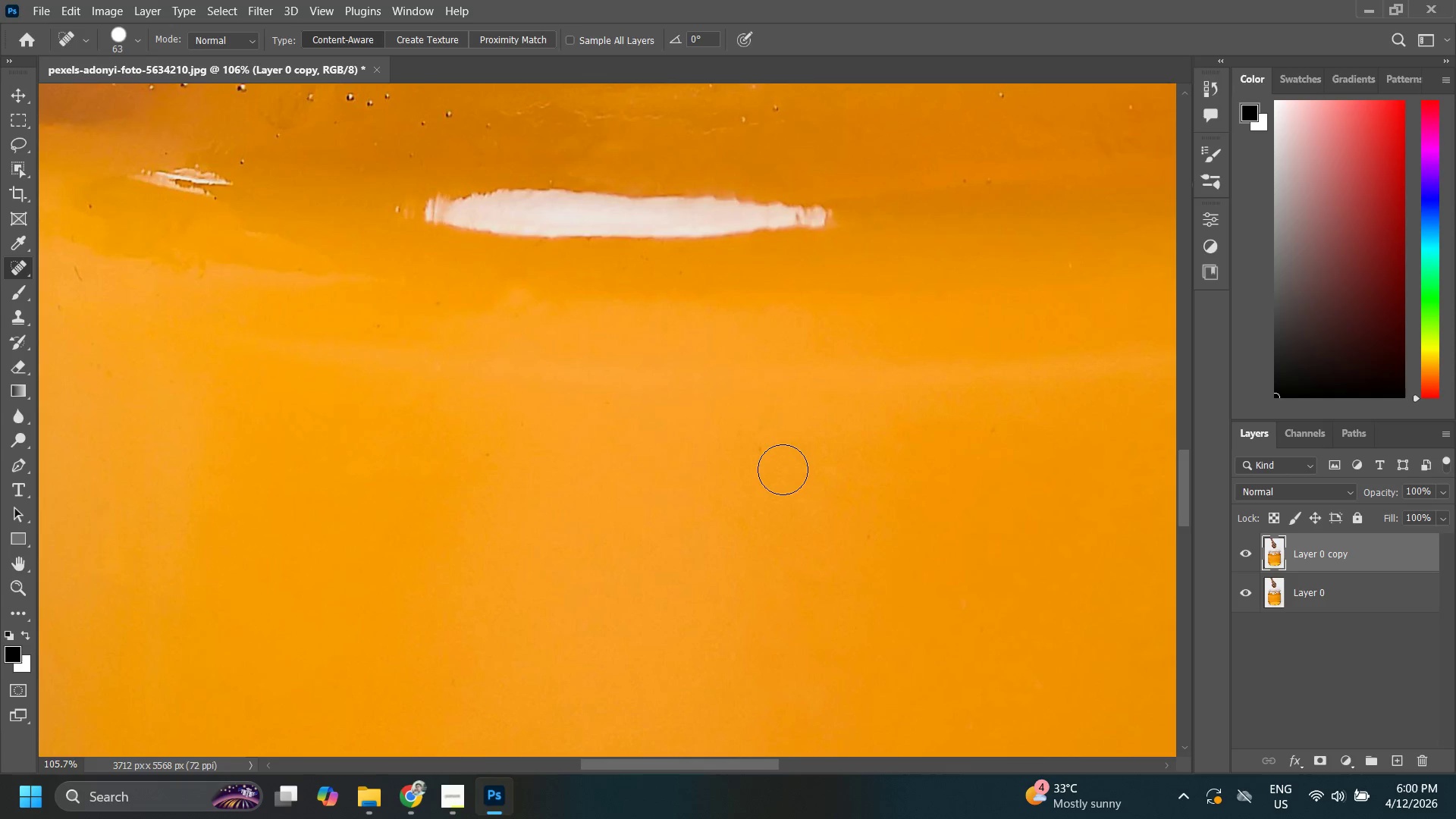 
hold_key(key=Space, duration=0.56)
 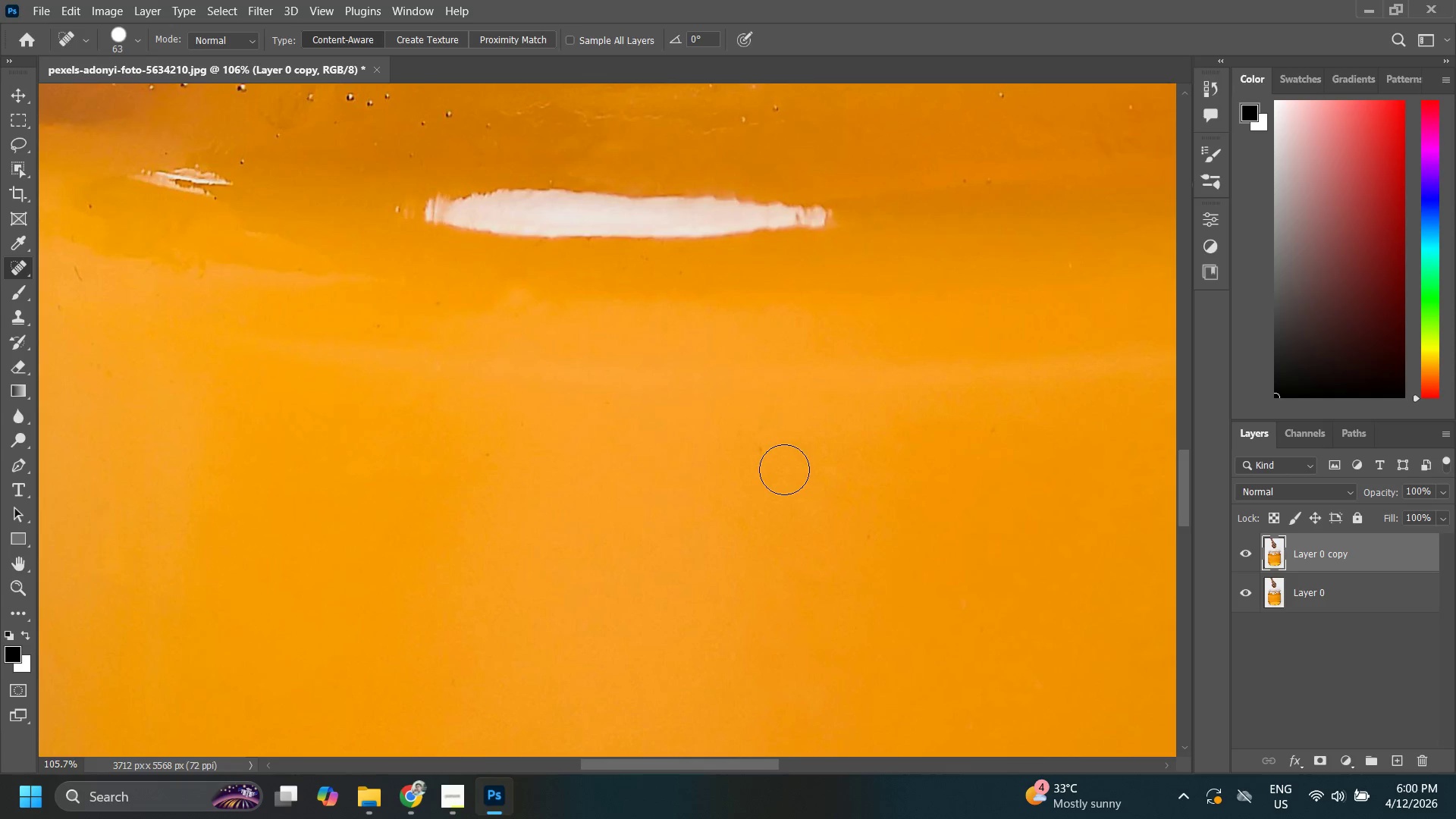 
left_click_drag(start_coordinate=[784, 469], to_coordinate=[761, 447])
 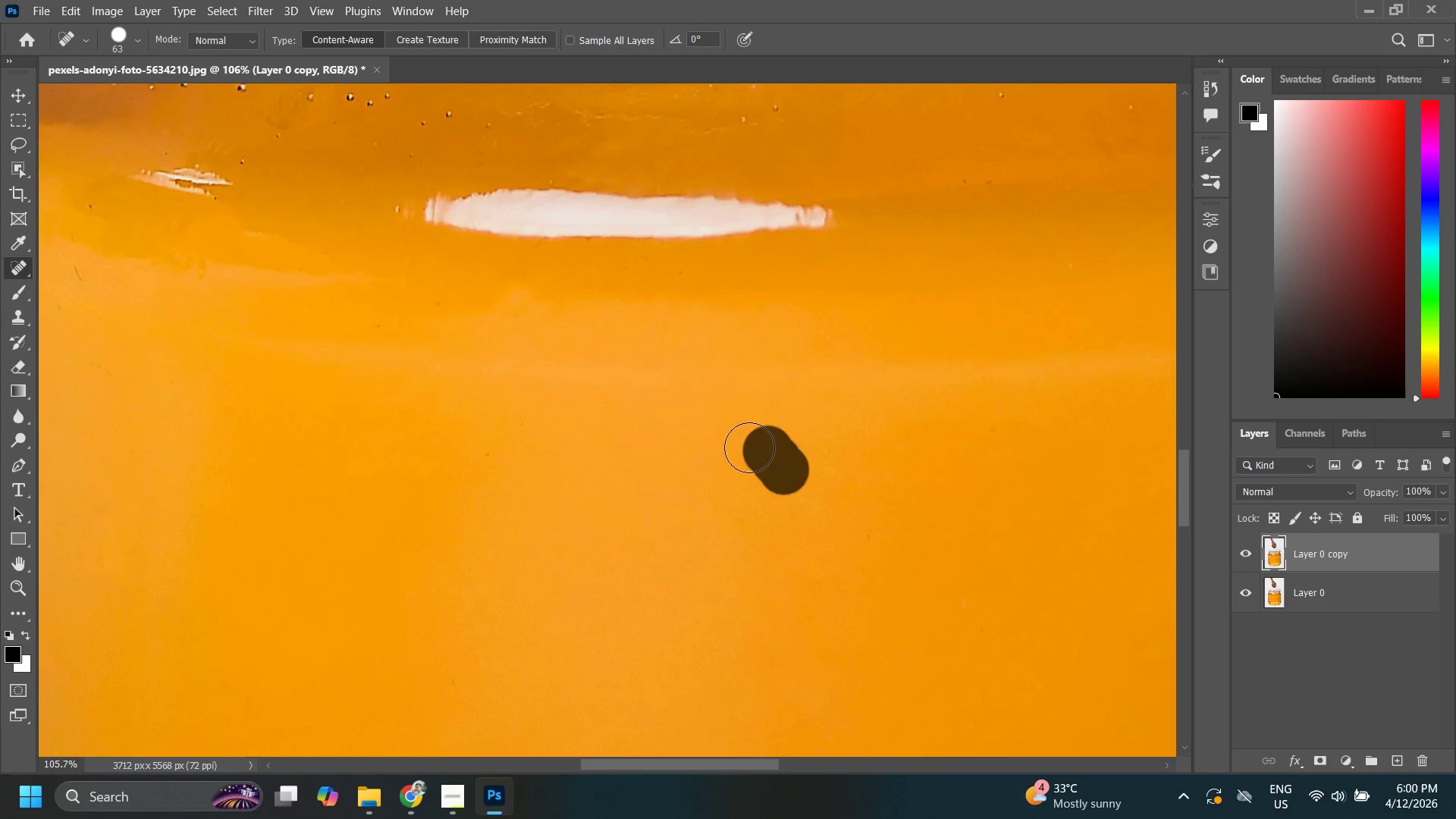 
double_click([749, 447])
 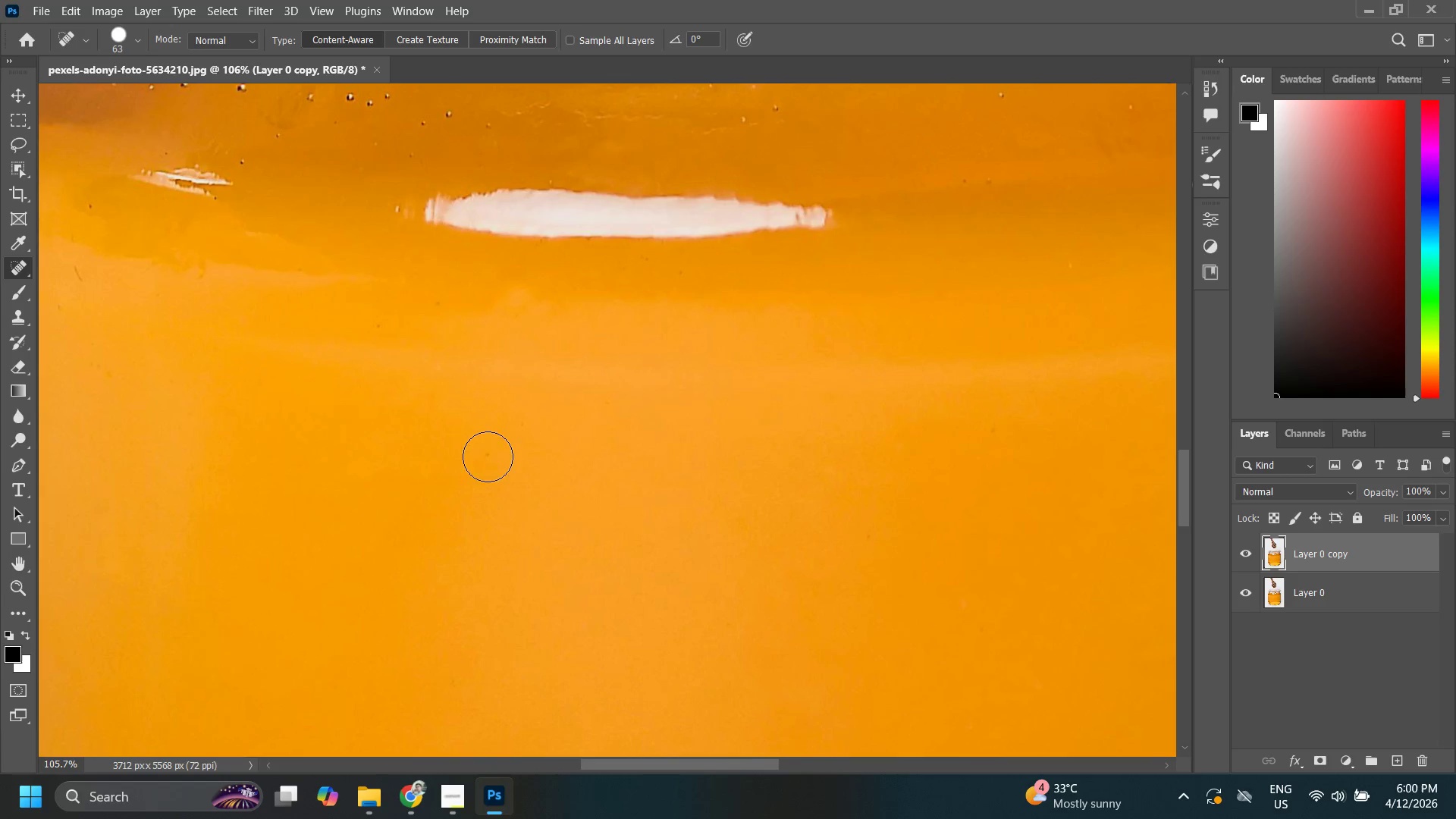 
triple_click([488, 457])
 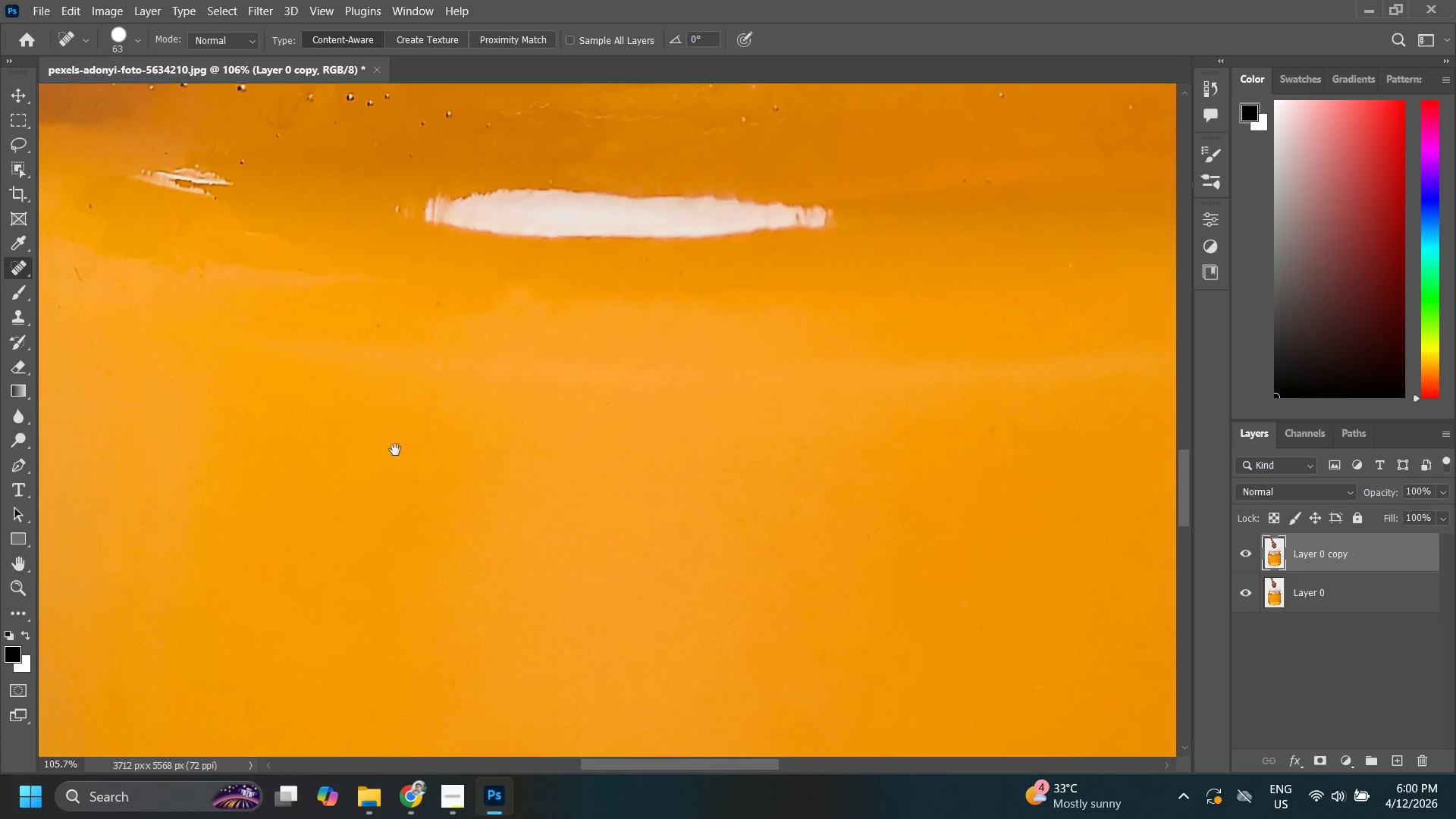 
hold_key(key=Space, duration=0.7)
 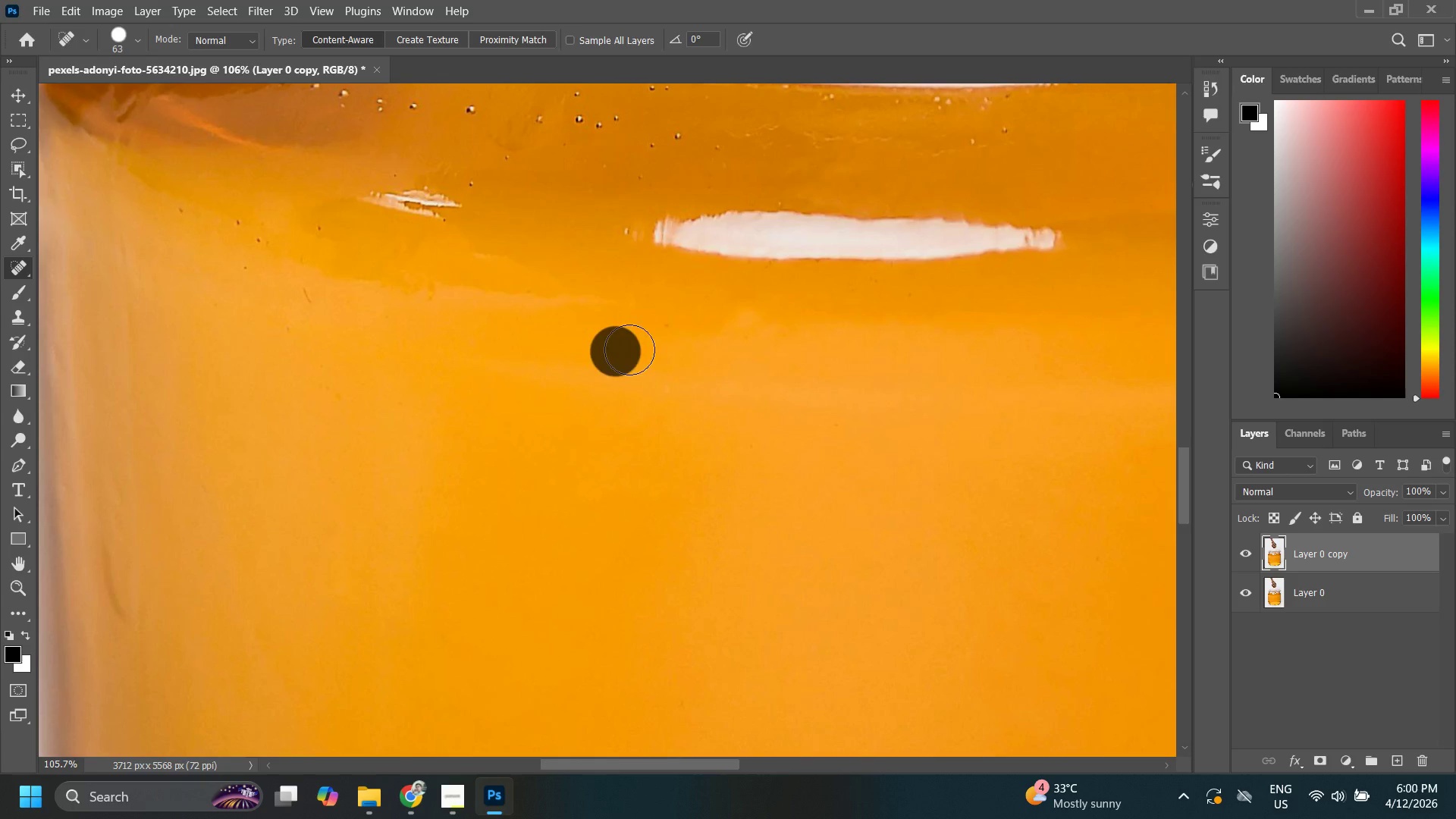 
left_click_drag(start_coordinate=[395, 450], to_coordinate=[624, 472])
 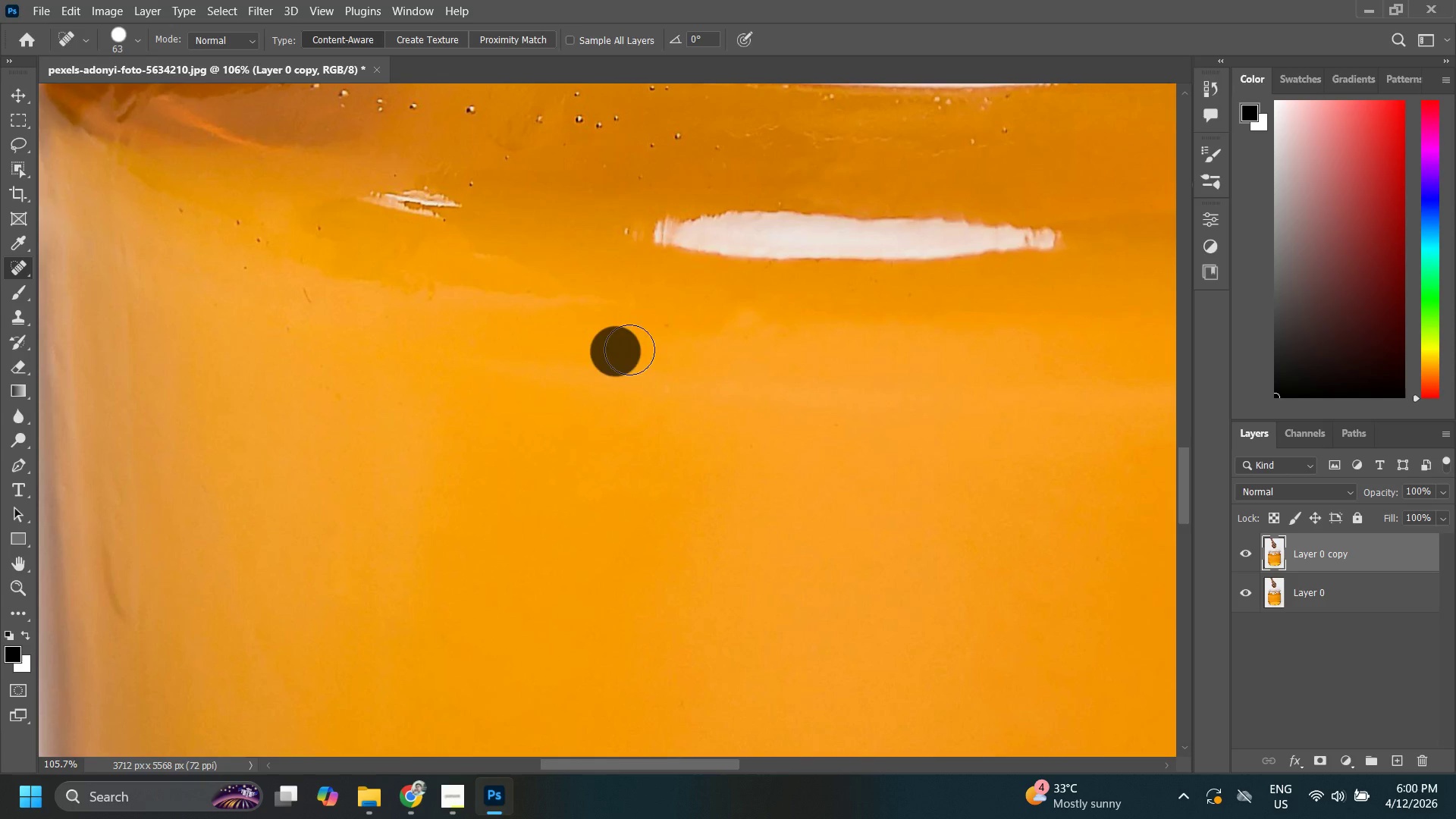 
double_click([665, 332])
 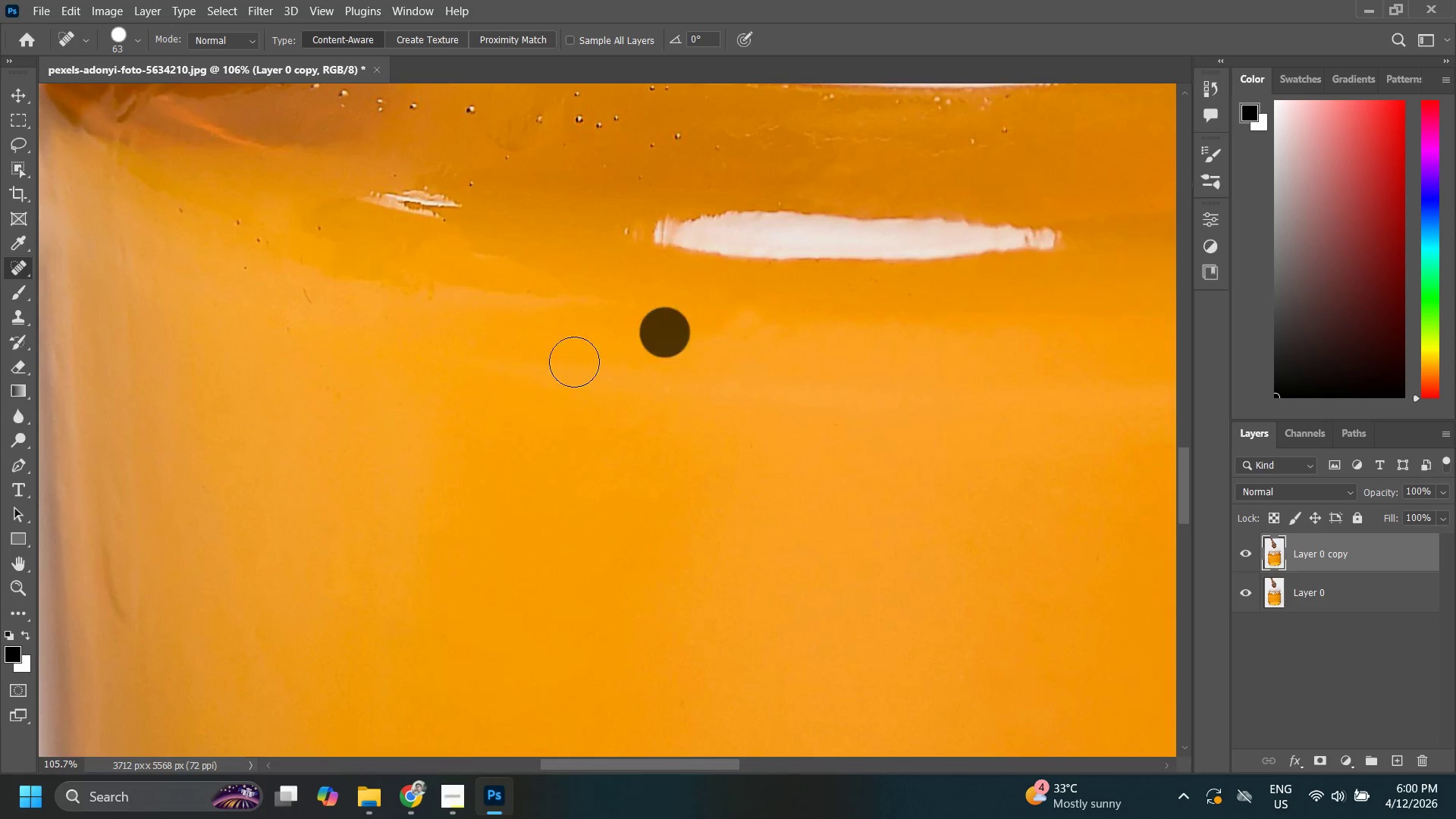 
hold_key(key=Space, duration=0.59)
 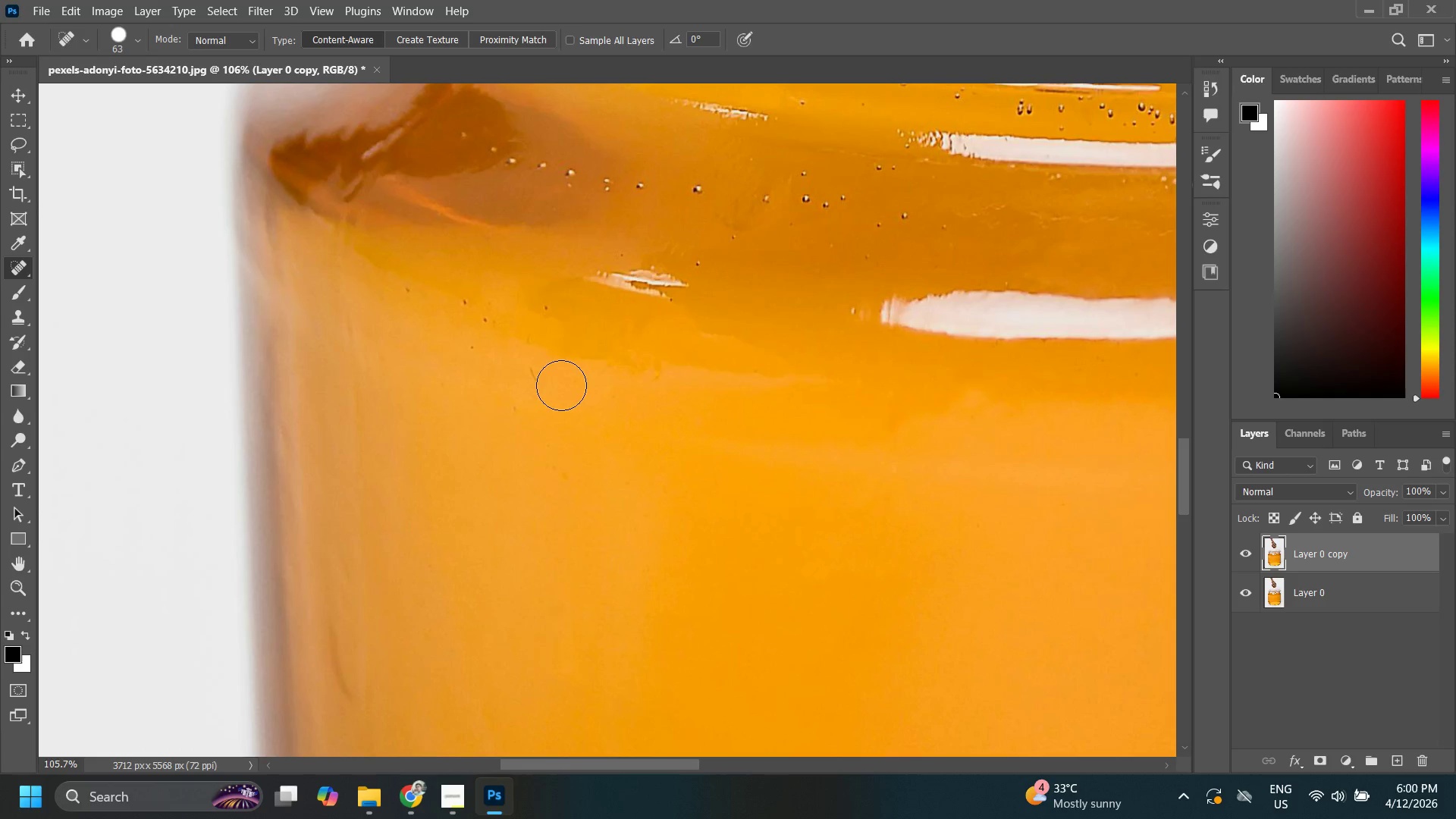 
left_click_drag(start_coordinate=[446, 377], to_coordinate=[673, 457])
 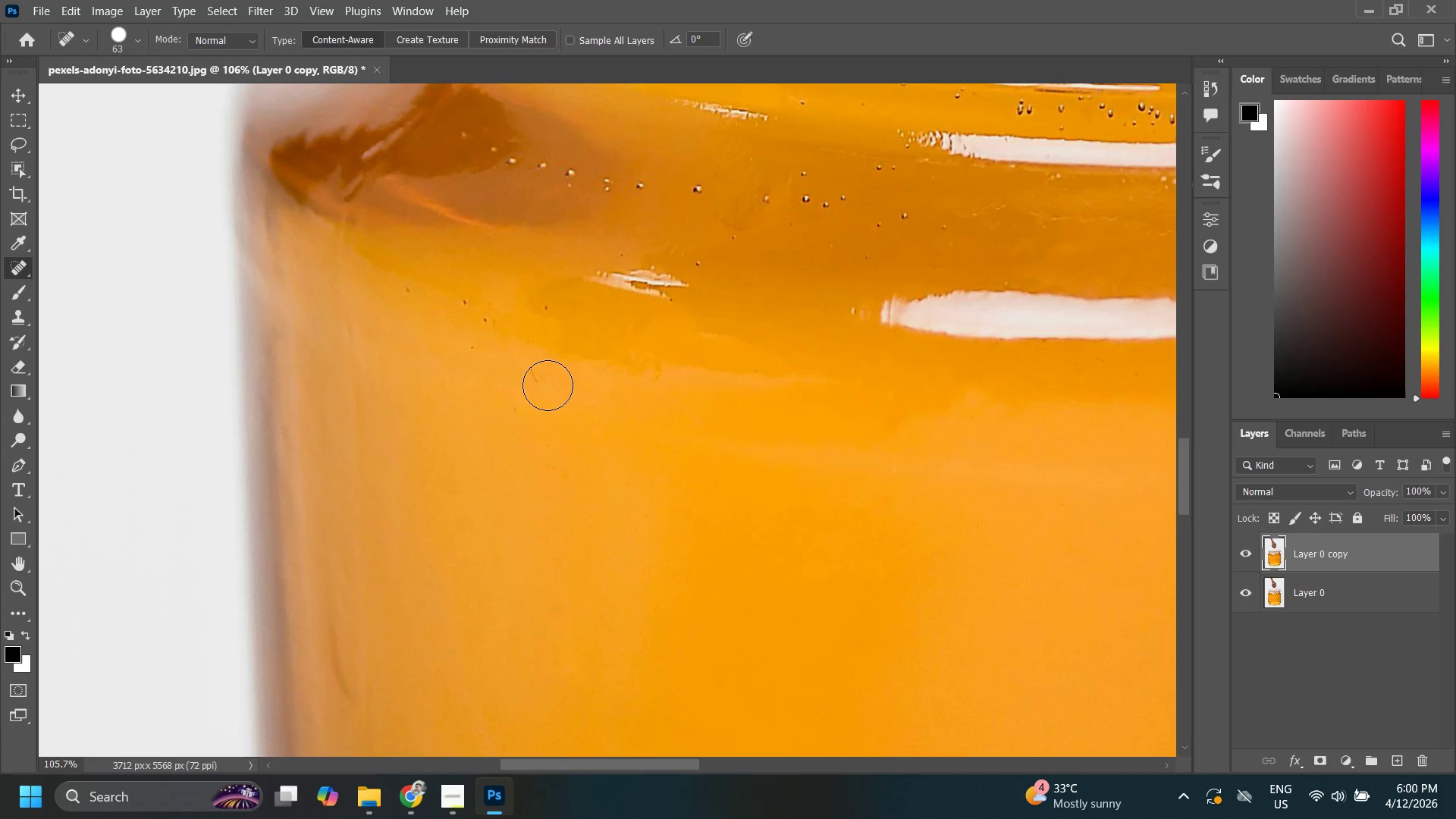 
left_click([516, 364])
 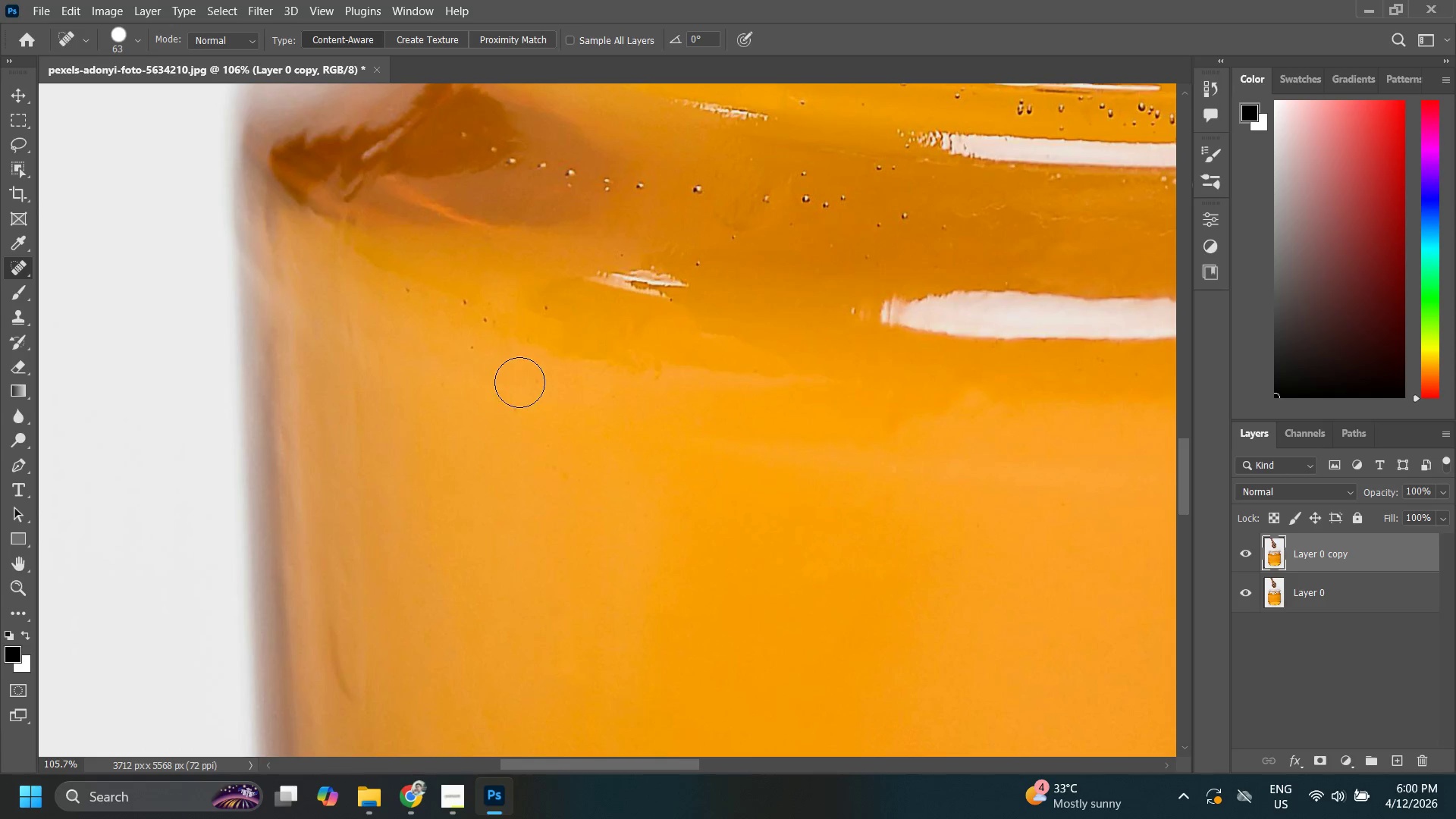 
left_click([527, 382])
 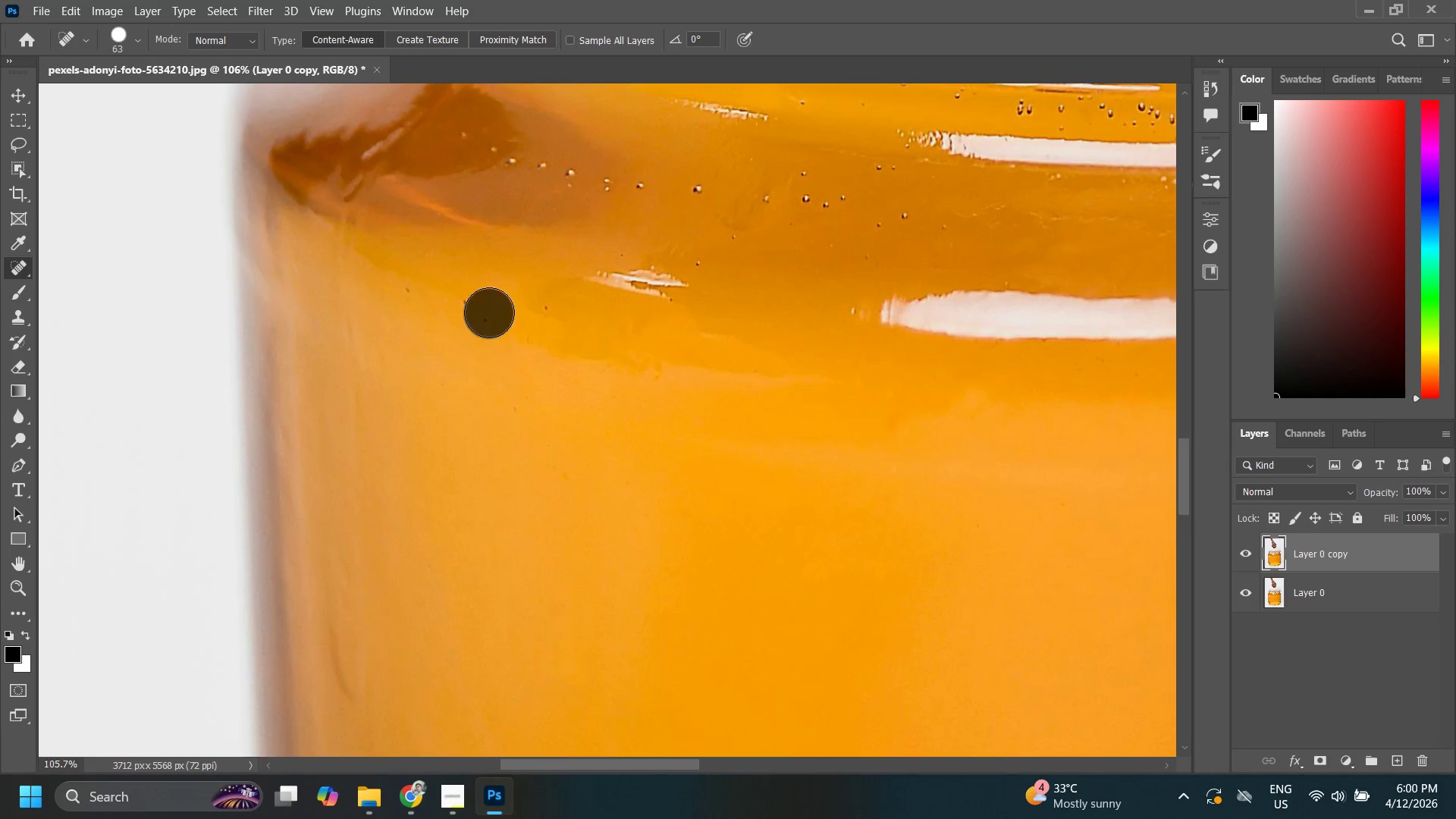 
triple_click([443, 300])
 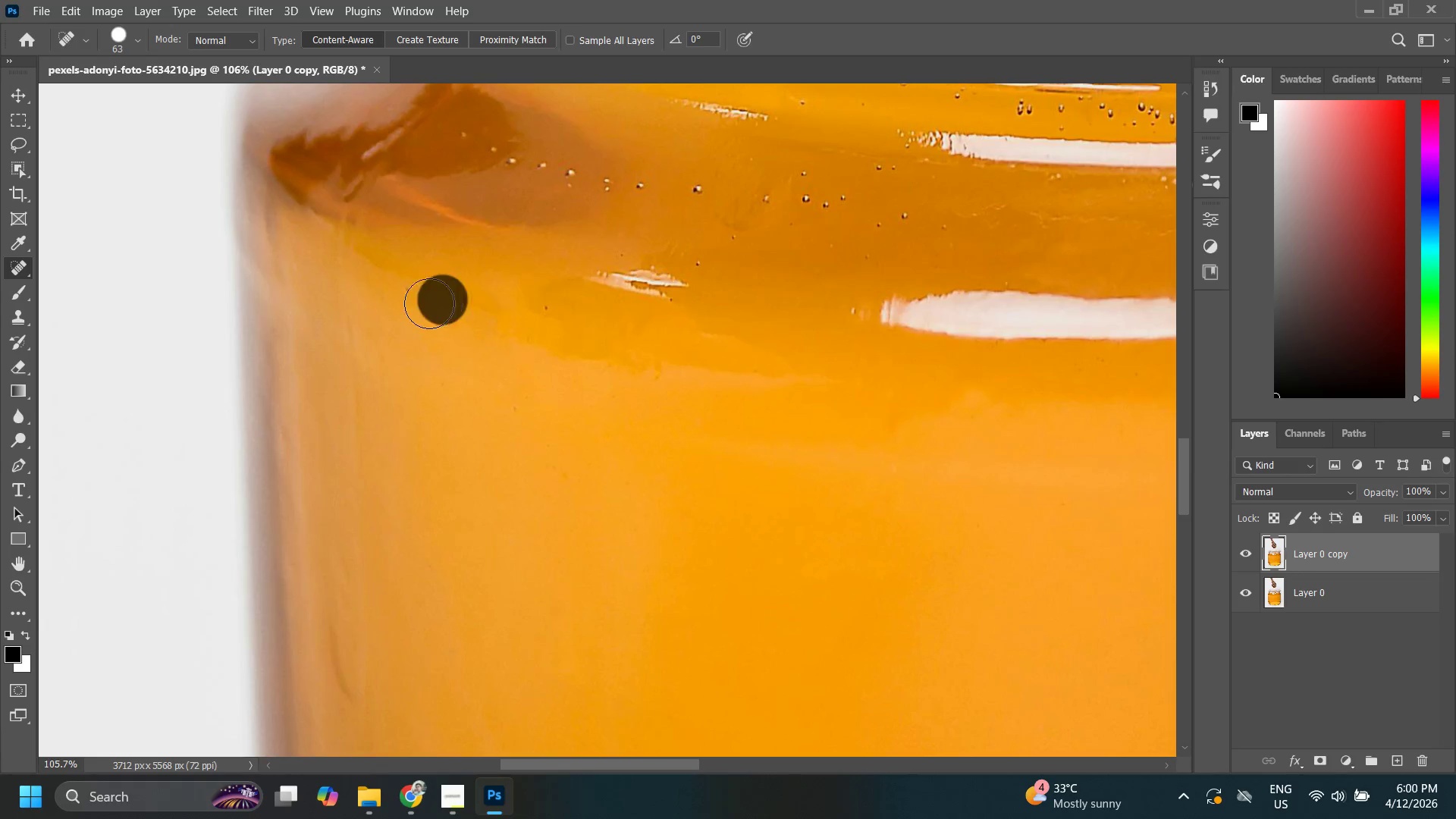 
triple_click([427, 303])
 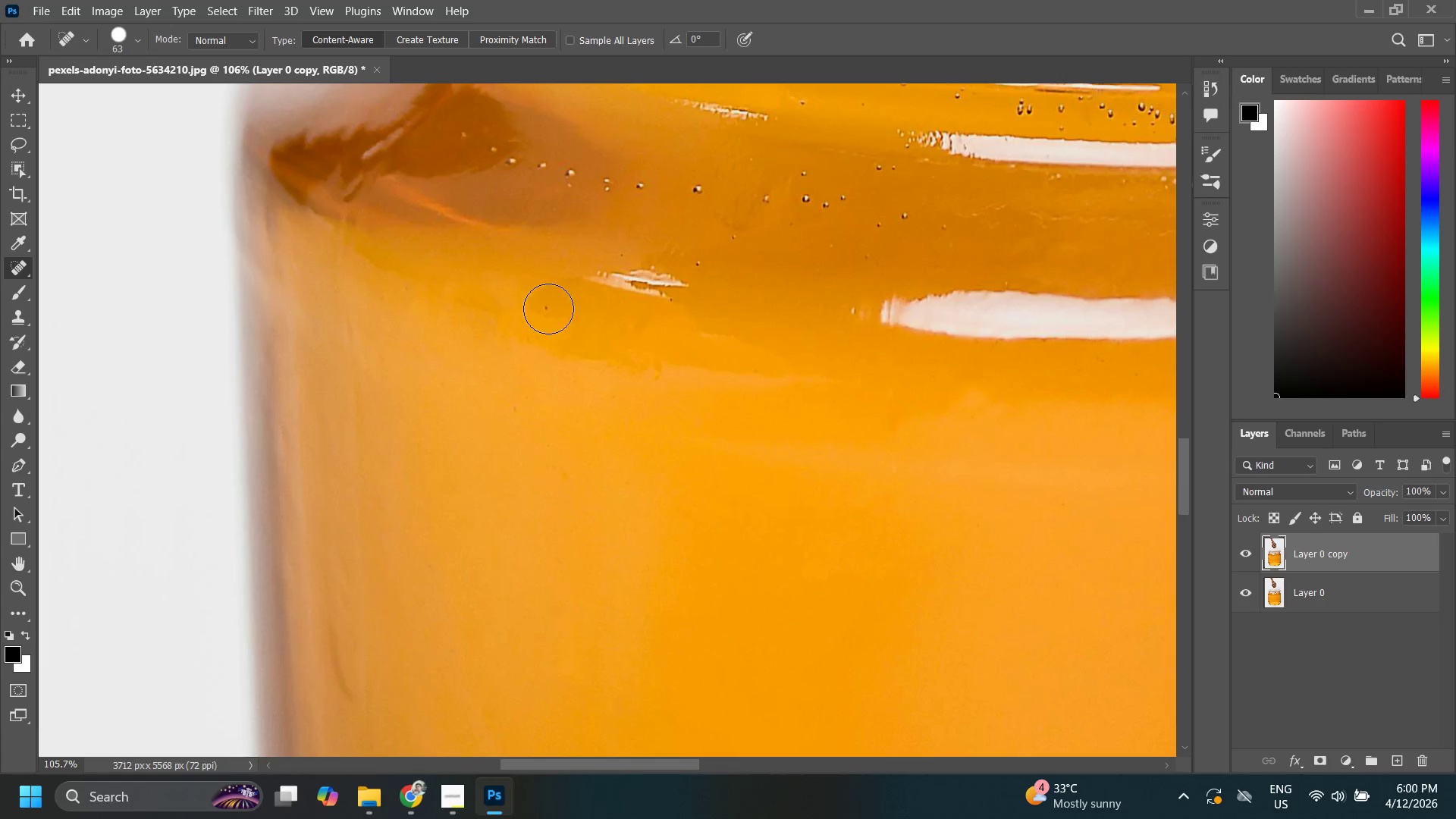 
triple_click([557, 307])
 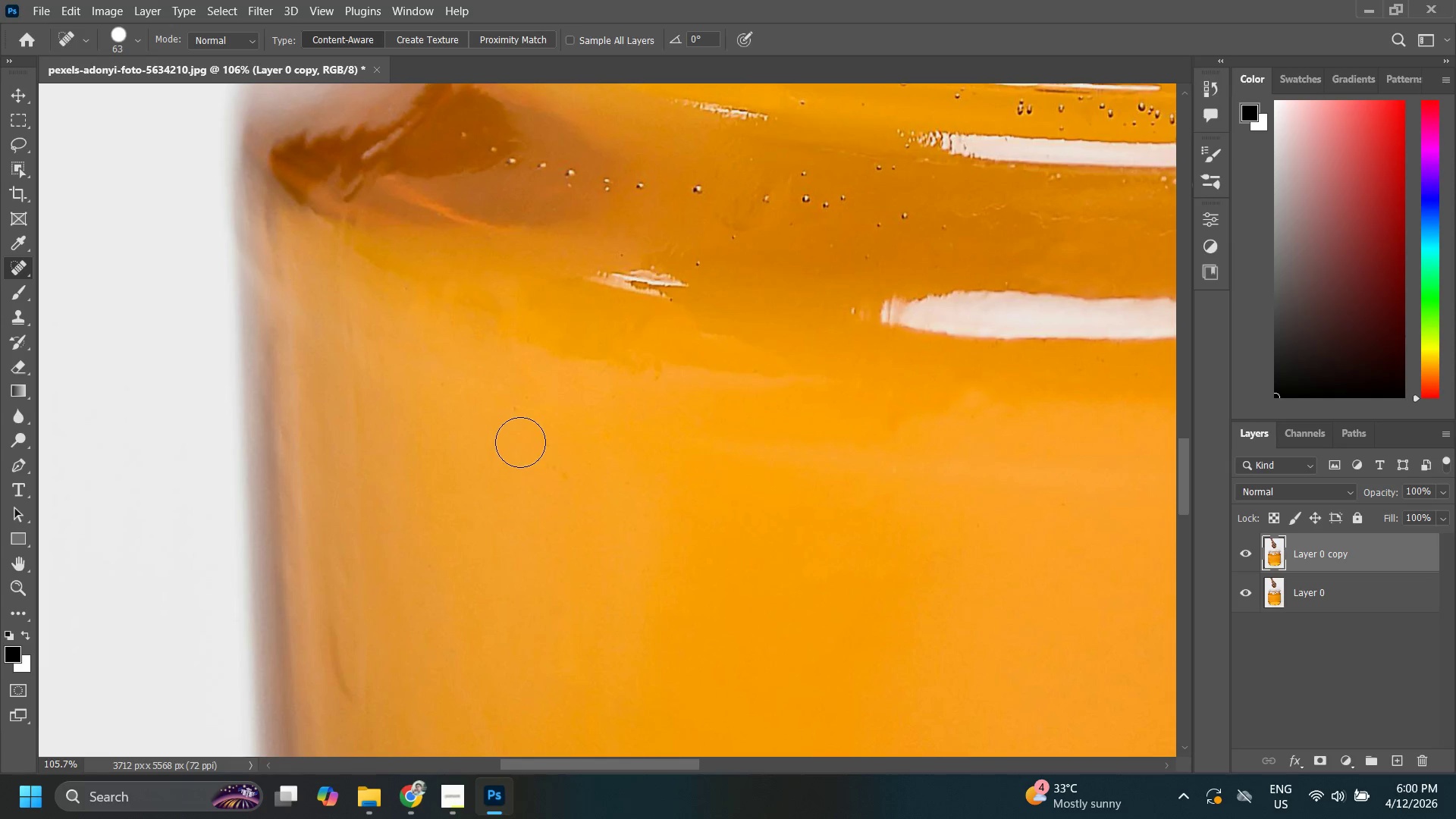 
left_click([510, 428])
 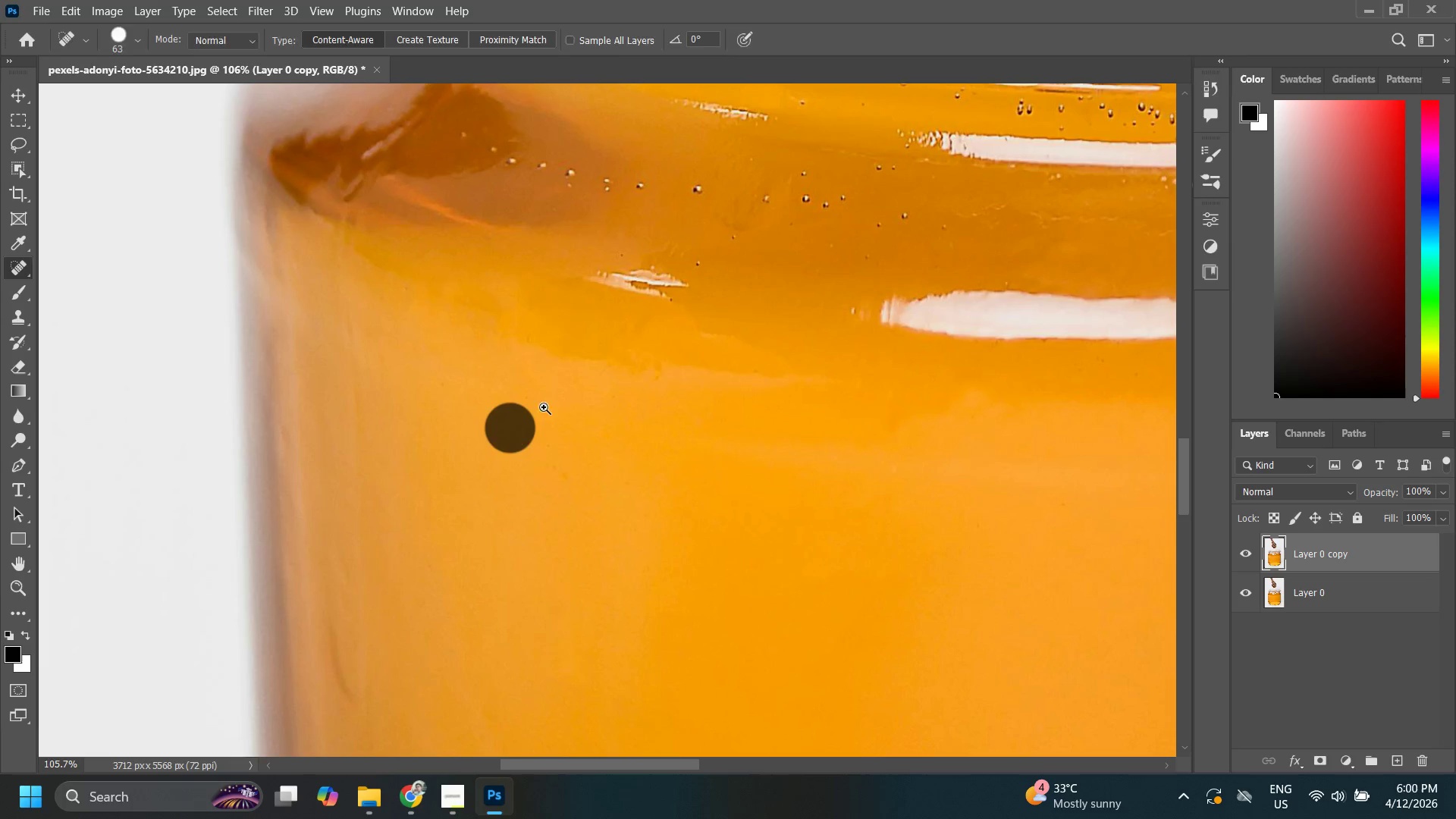 
type(zz)
 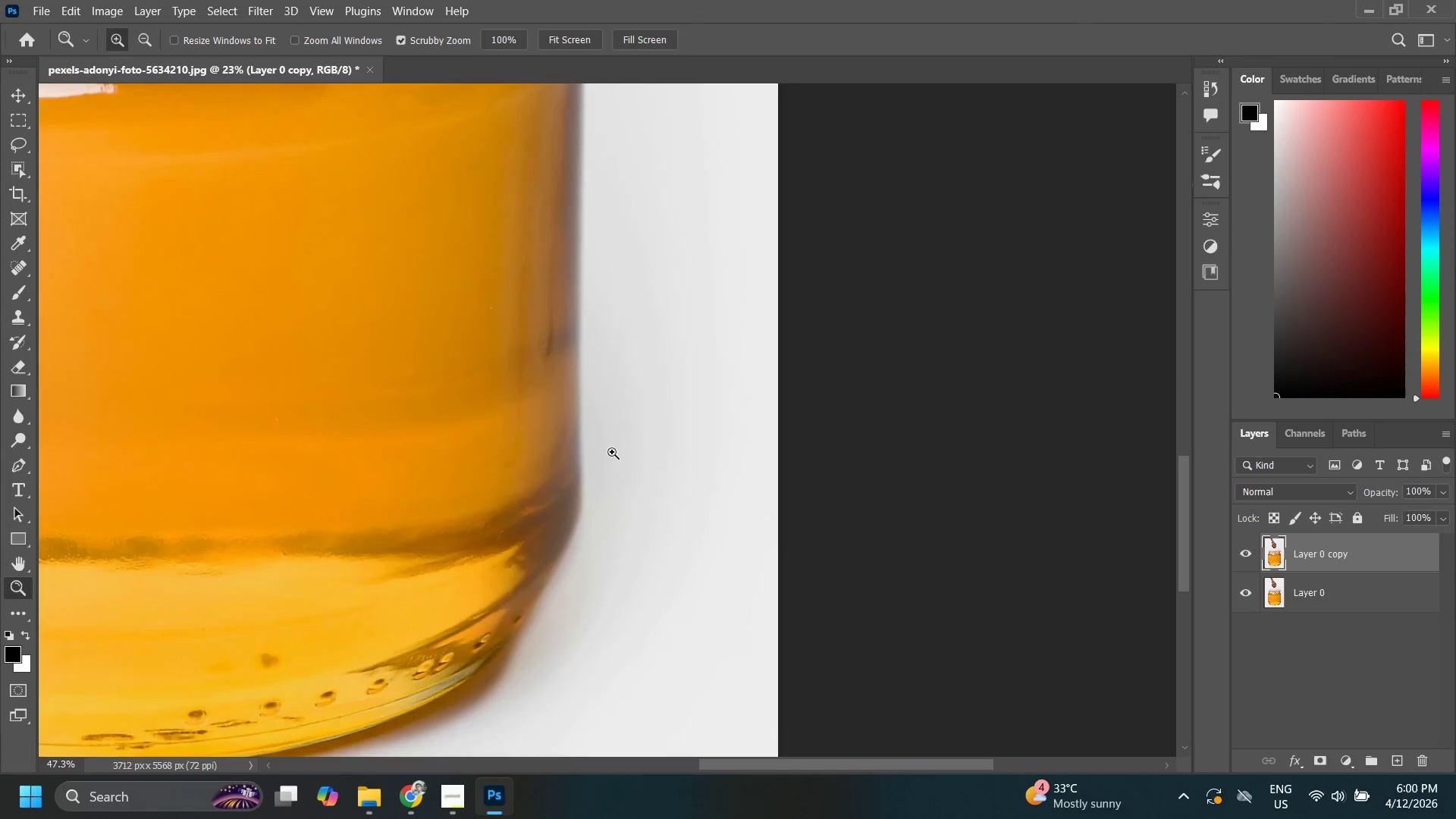 
left_click_drag(start_coordinate=[713, 360], to_coordinate=[623, 469])
 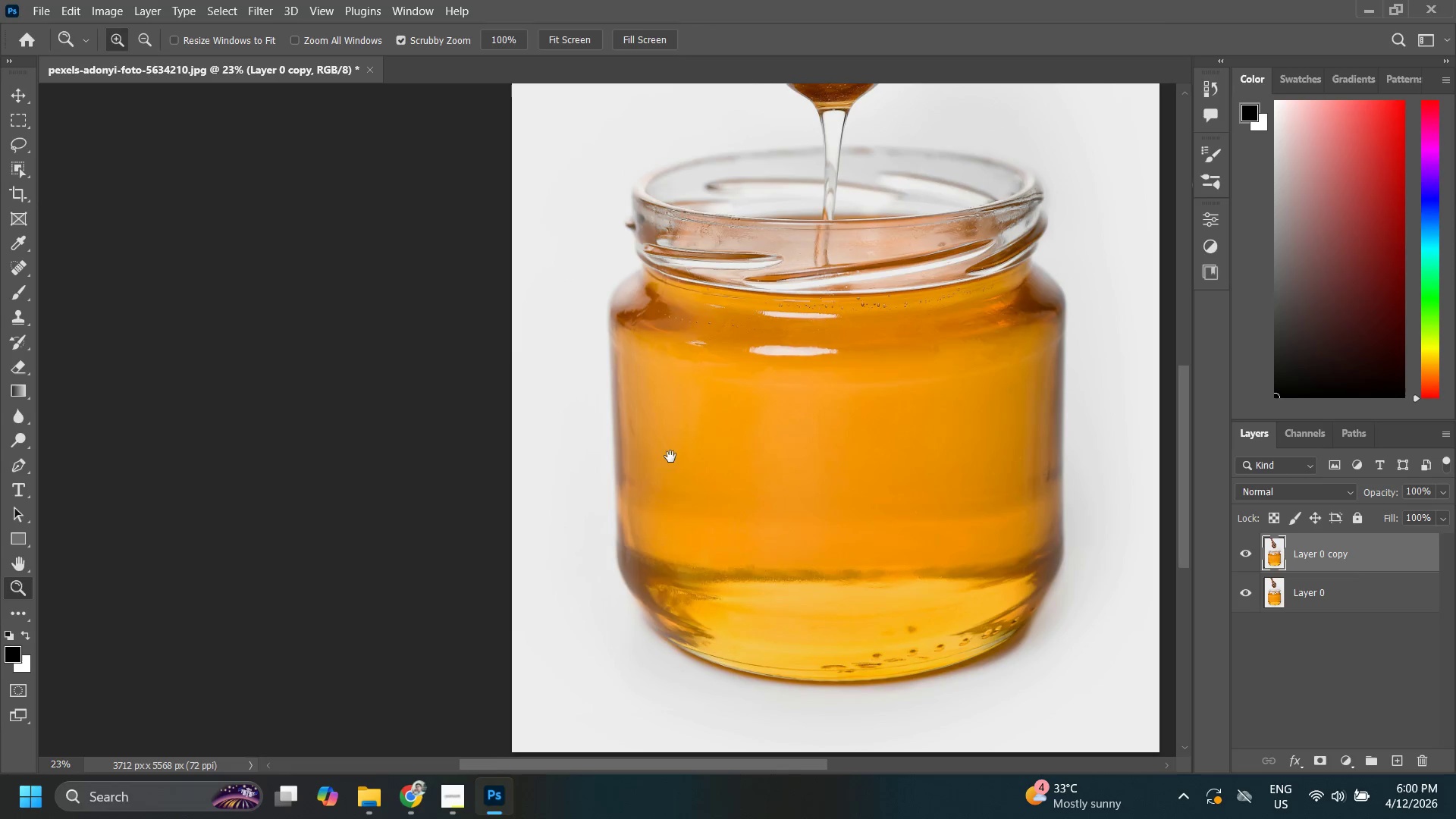 
hold_key(key=Space, duration=0.33)
 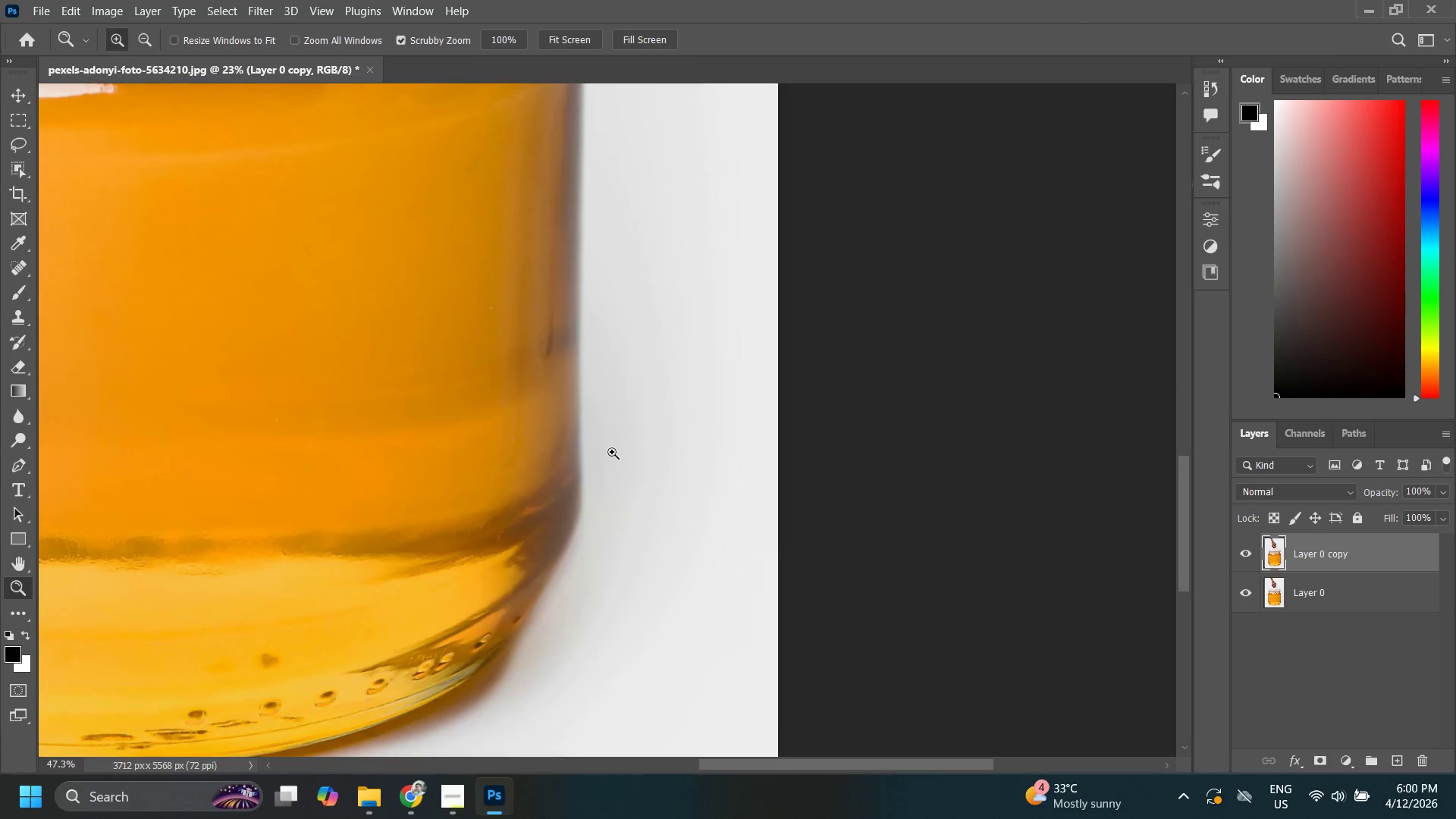 
left_click_drag(start_coordinate=[714, 450], to_coordinate=[523, 420])
 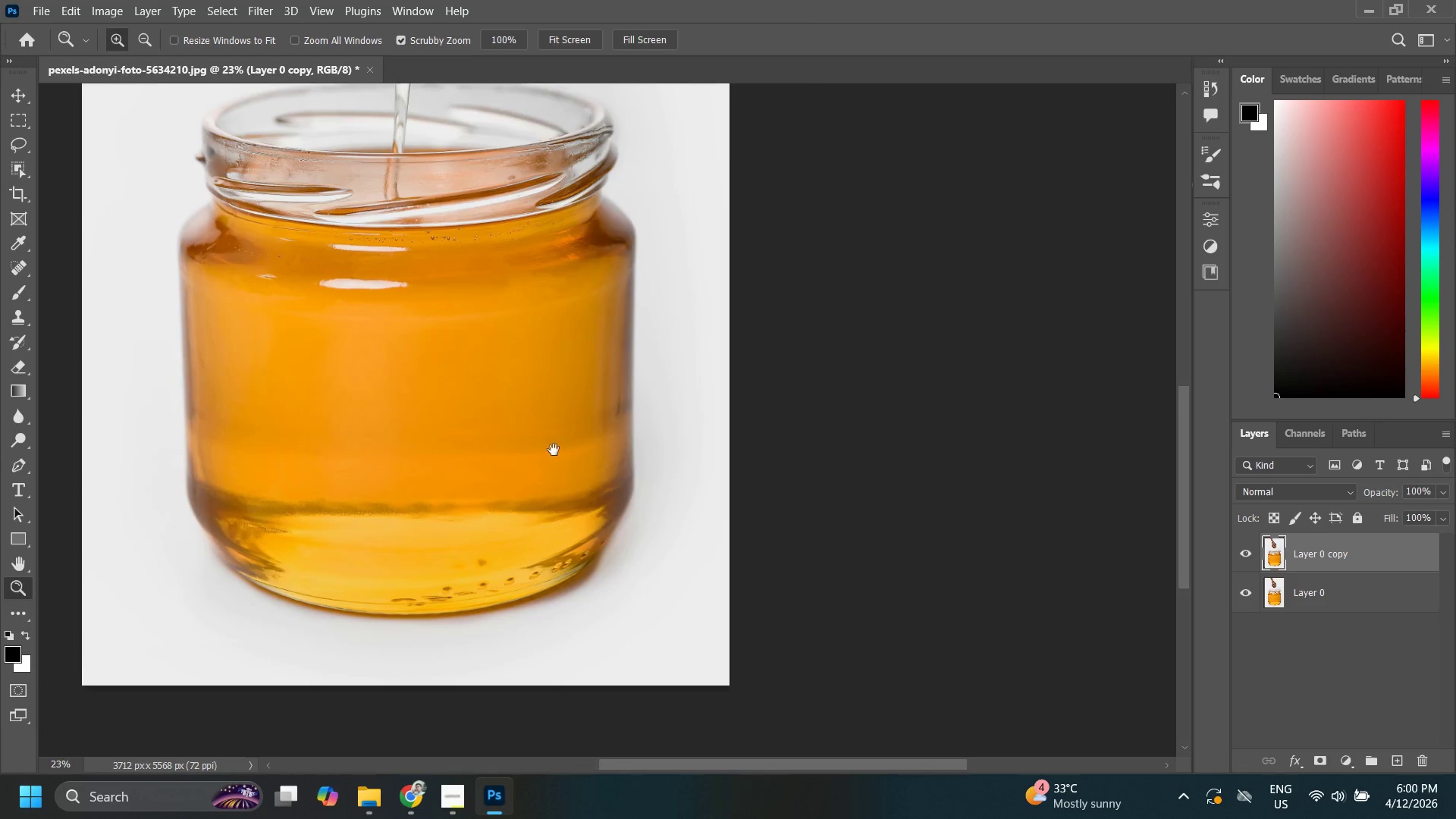 
left_click_drag(start_coordinate=[553, 450], to_coordinate=[652, 475])
 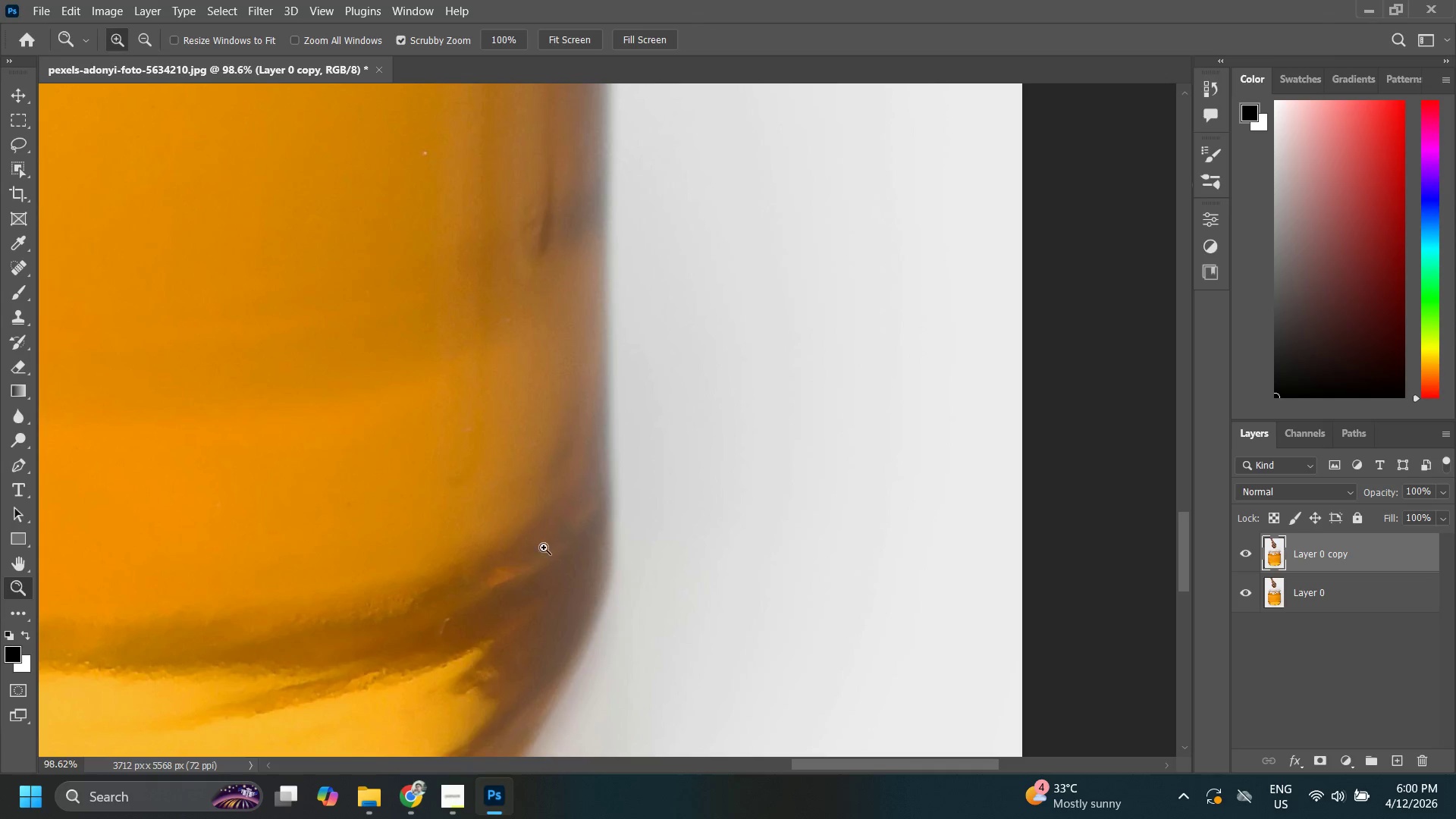 
hold_key(key=Space, duration=0.45)
 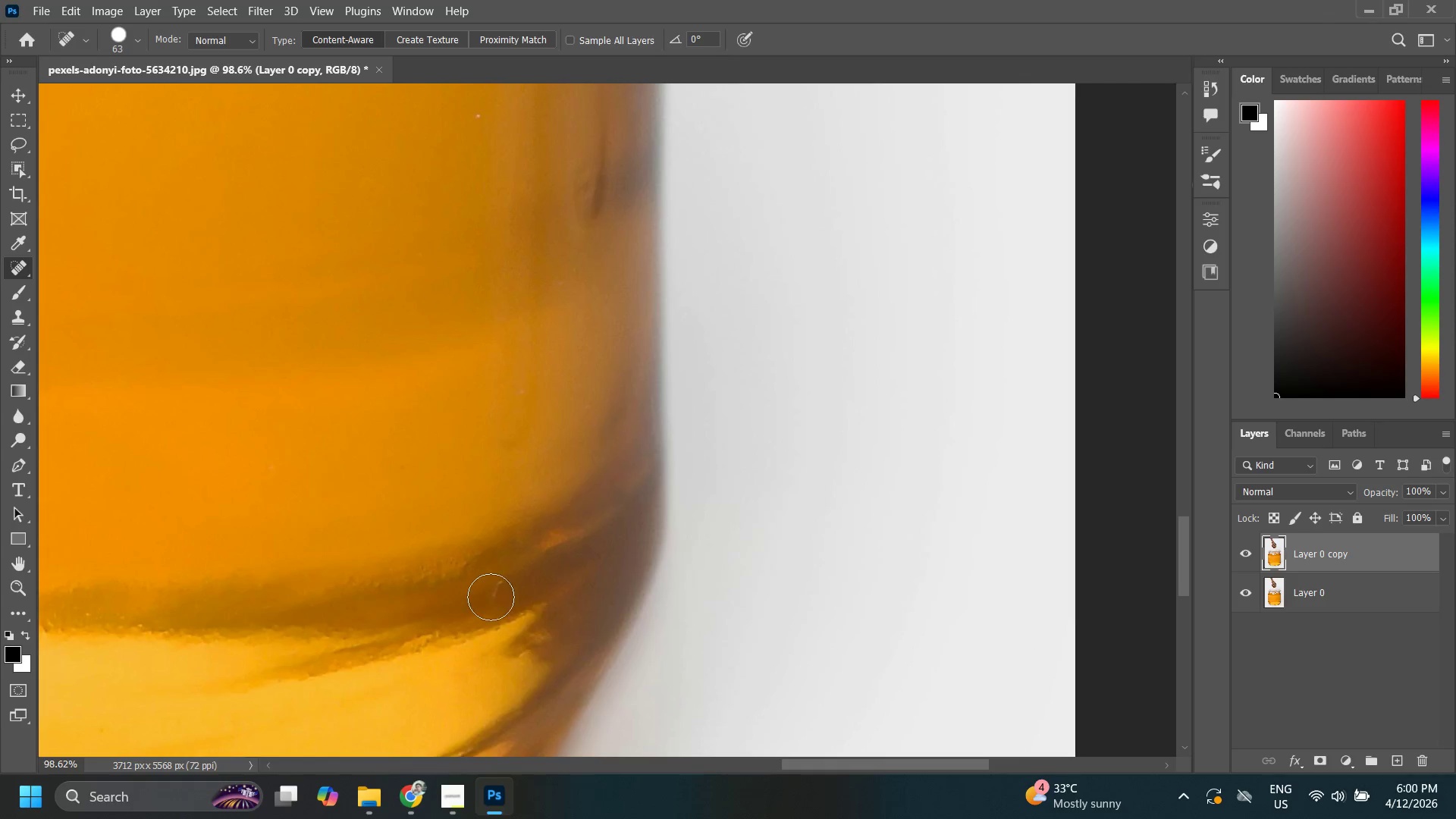 
left_click_drag(start_coordinate=[493, 572], to_coordinate=[538, 544])
 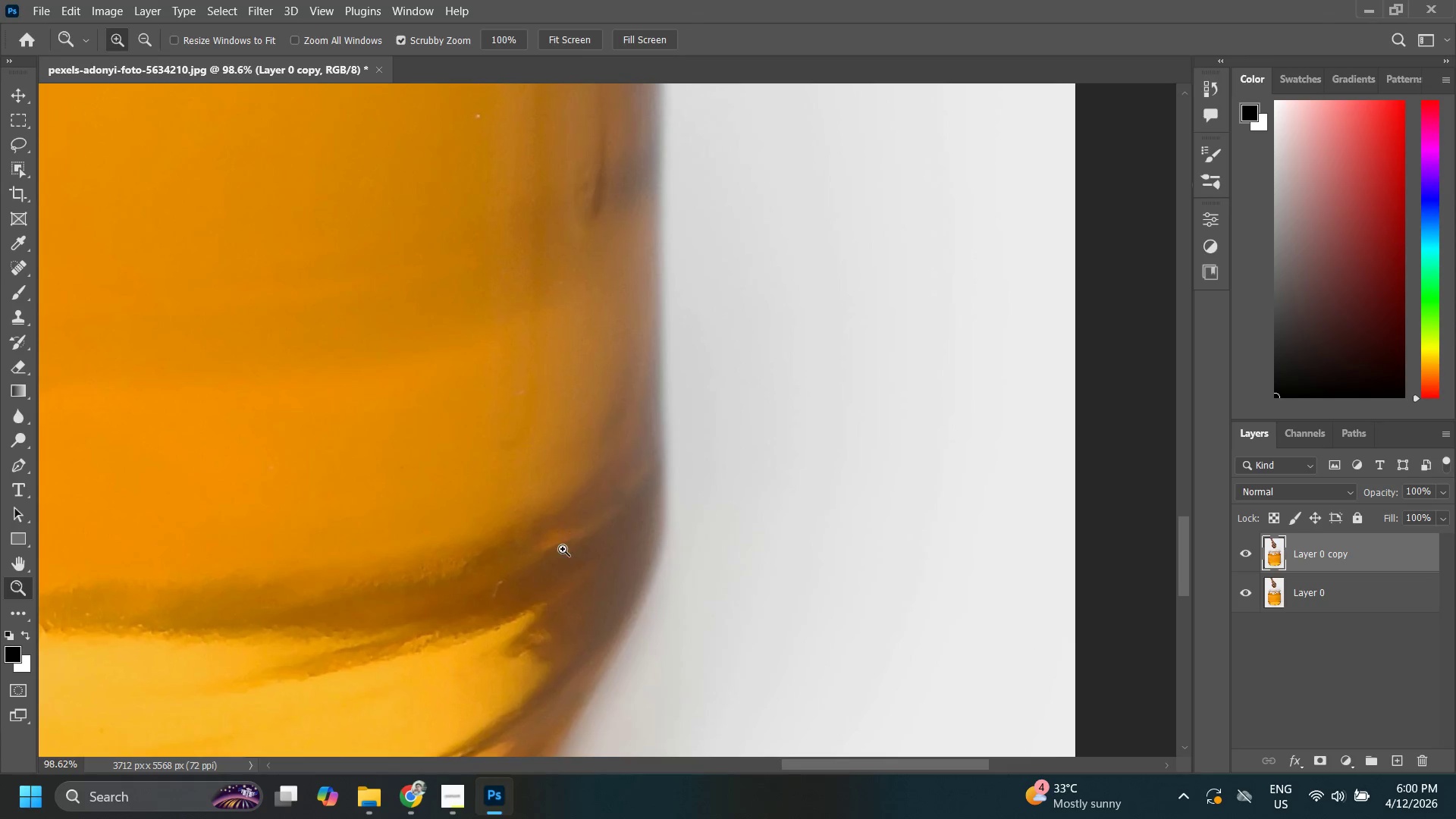 
key(J)
 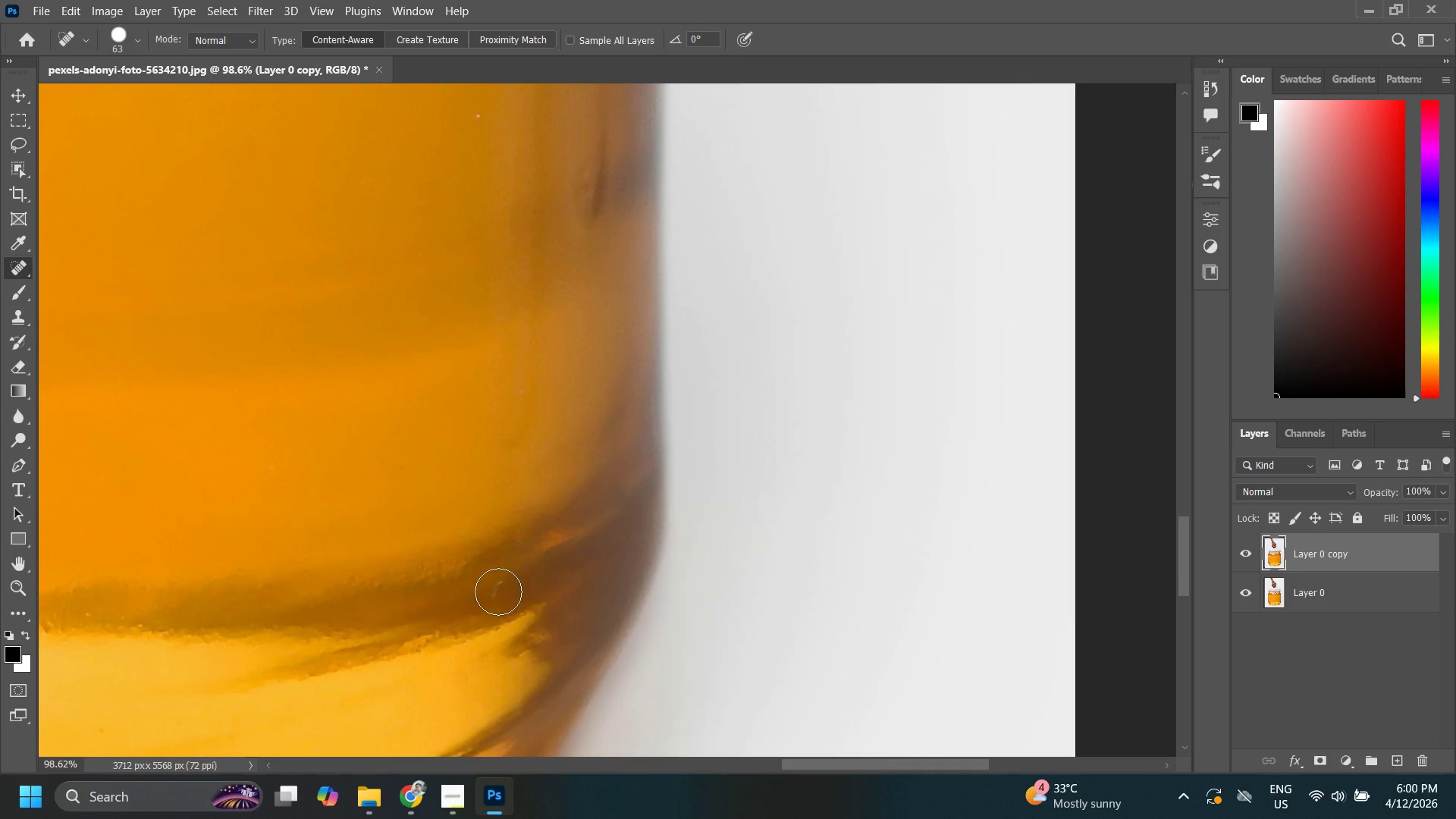 
left_click([498, 590])
 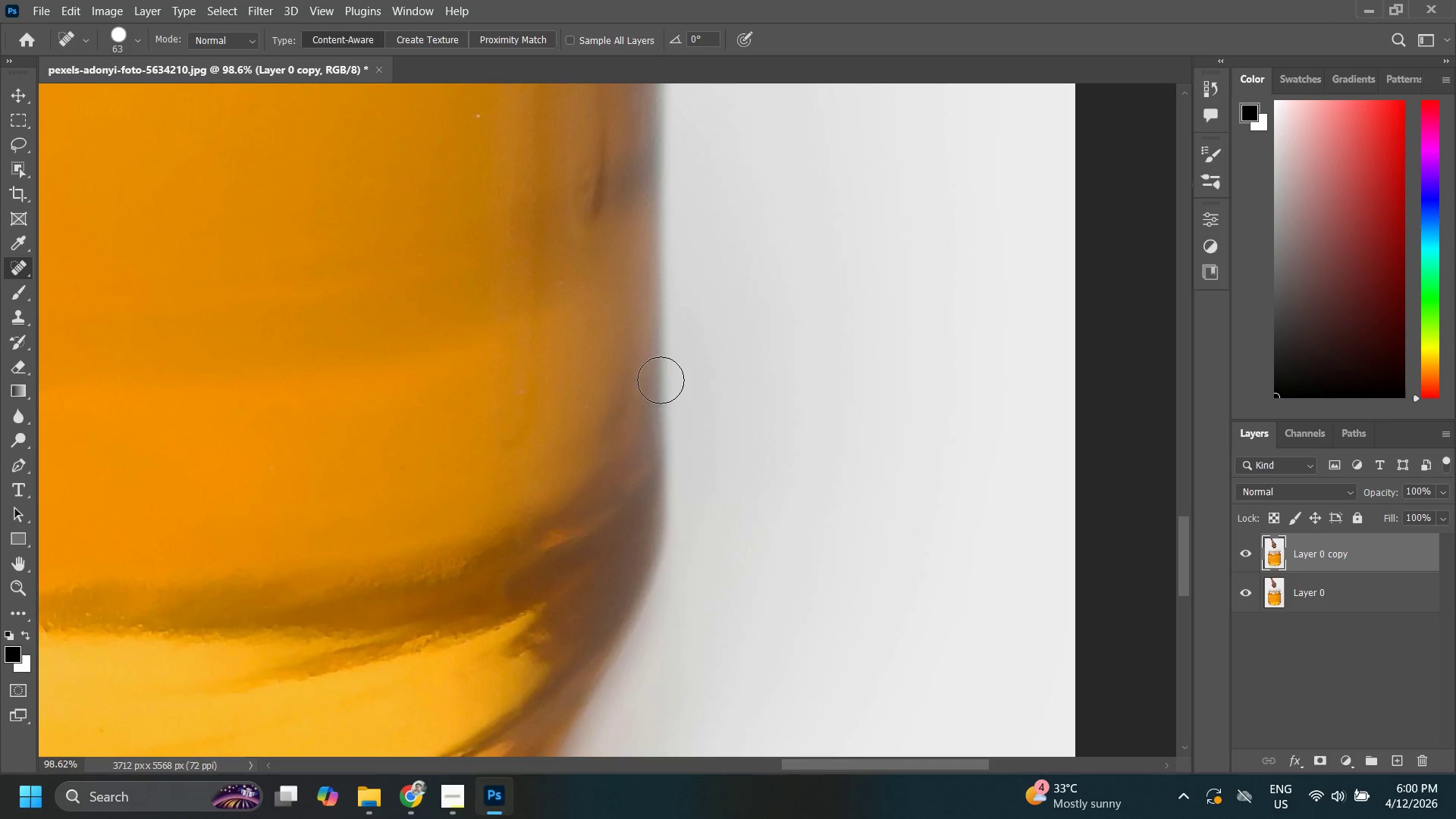 
hold_key(key=Space, duration=0.75)
 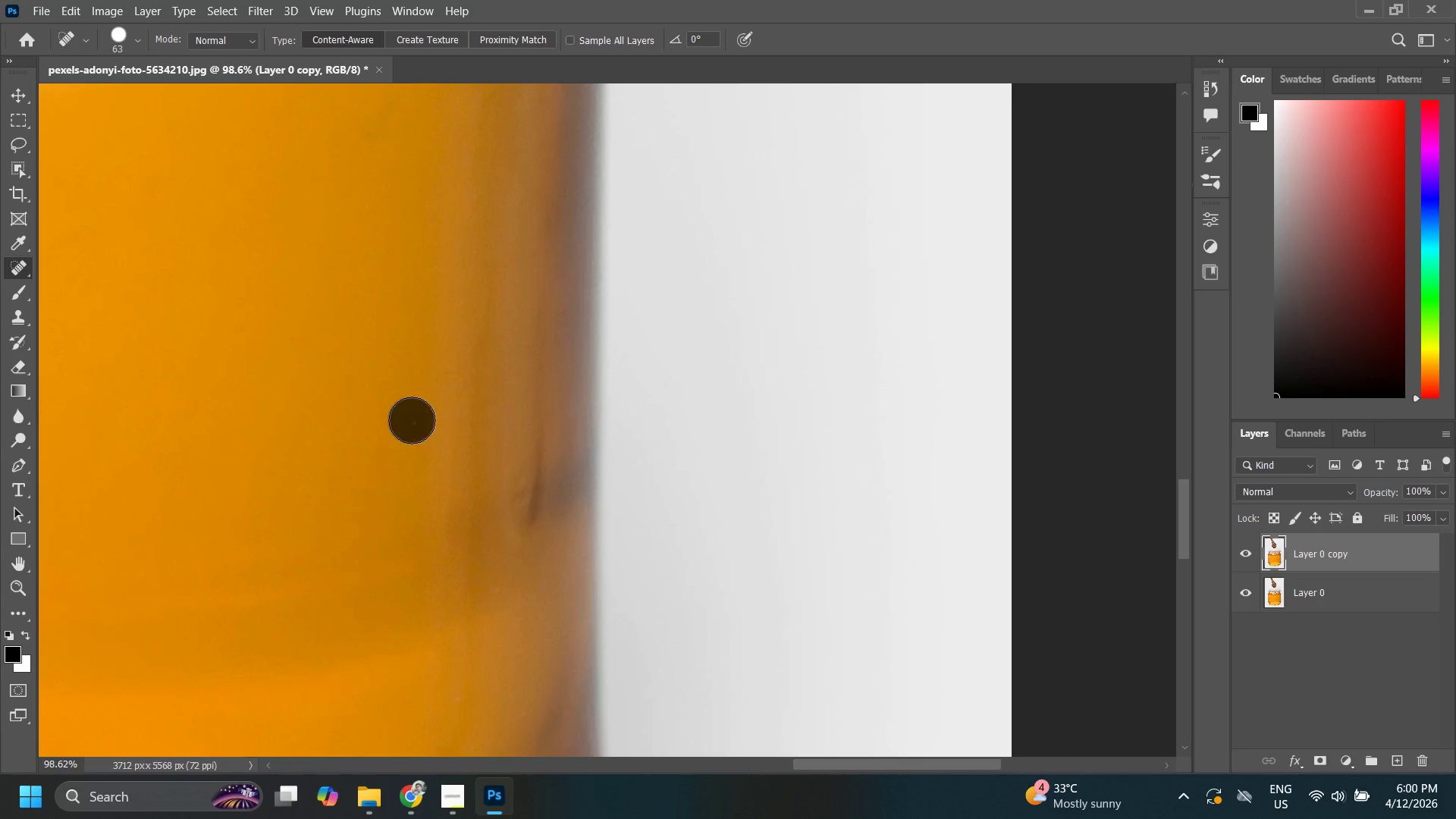 
left_click_drag(start_coordinate=[600, 326], to_coordinate=[536, 633])
 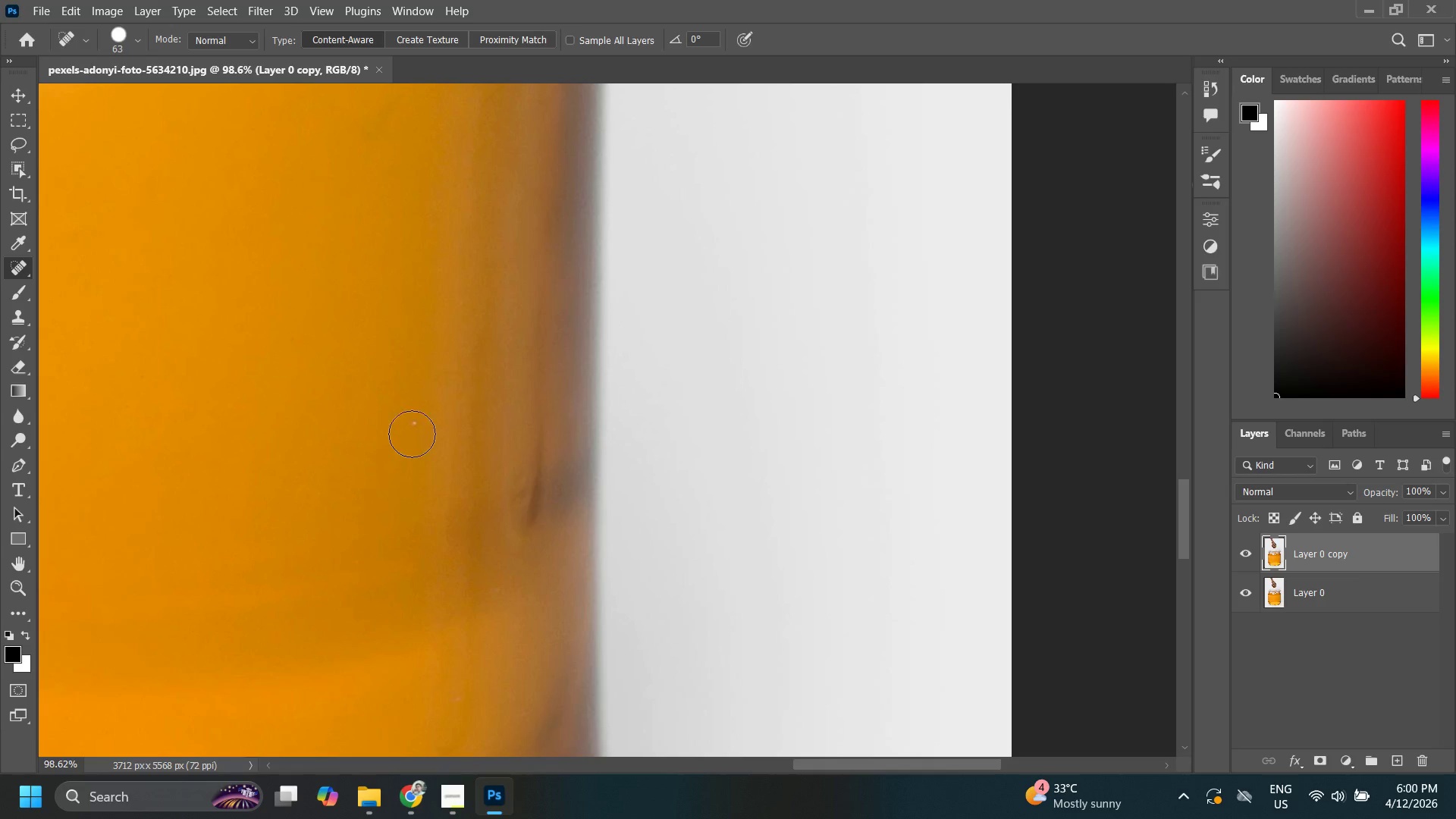 
left_click([412, 420])
 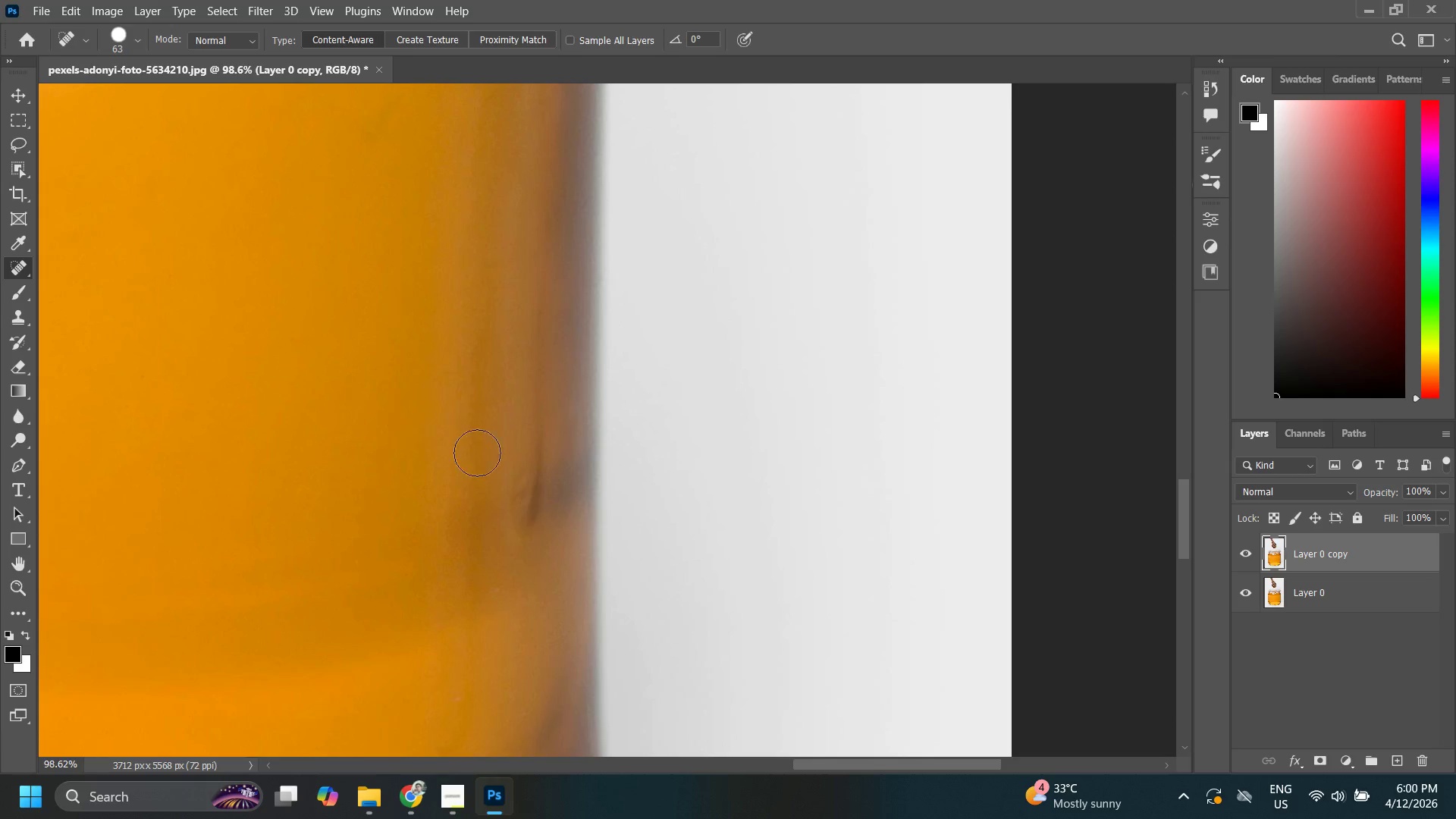 
type(zzzj)
 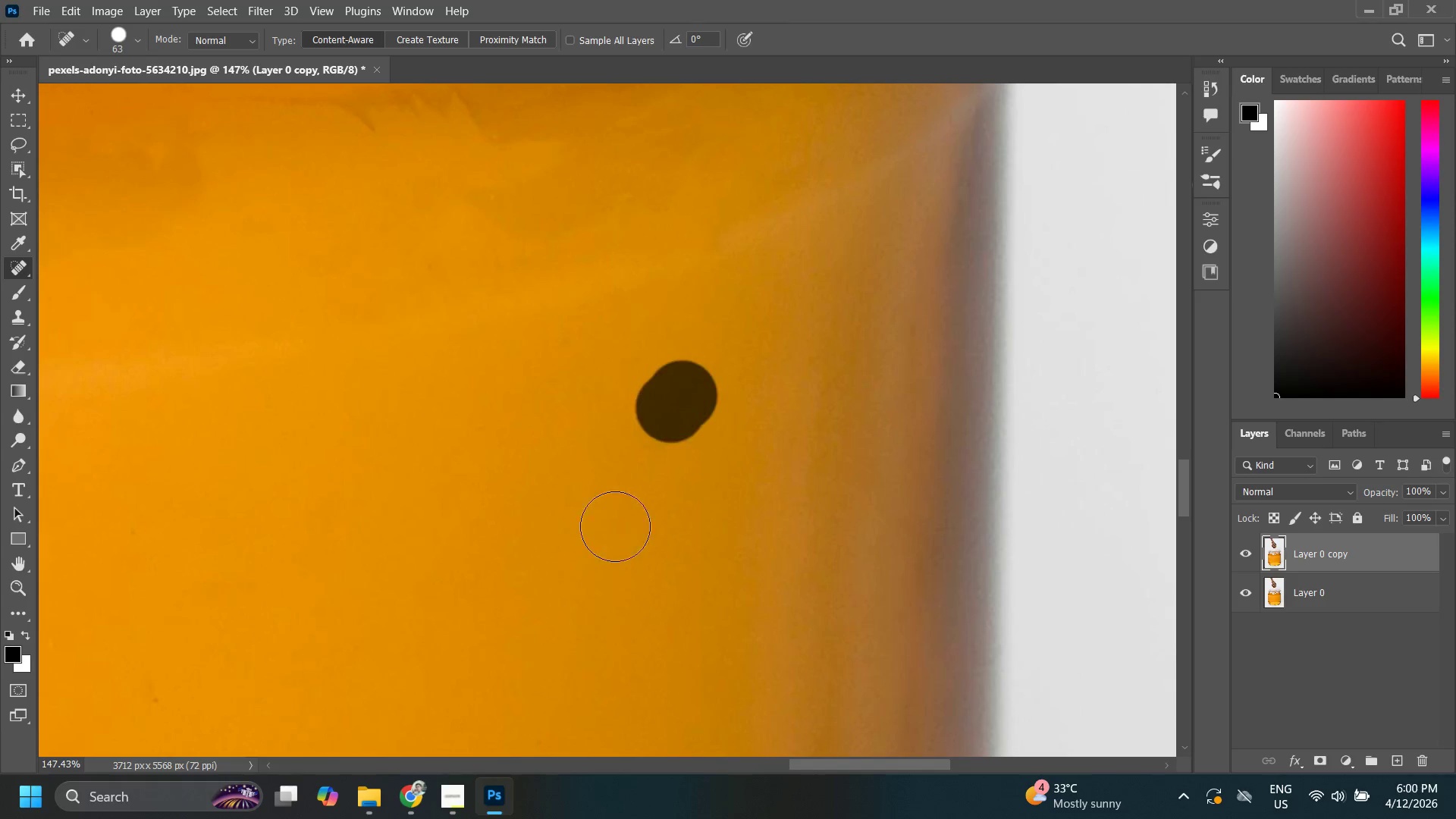 
left_click_drag(start_coordinate=[494, 444], to_coordinate=[447, 521])
 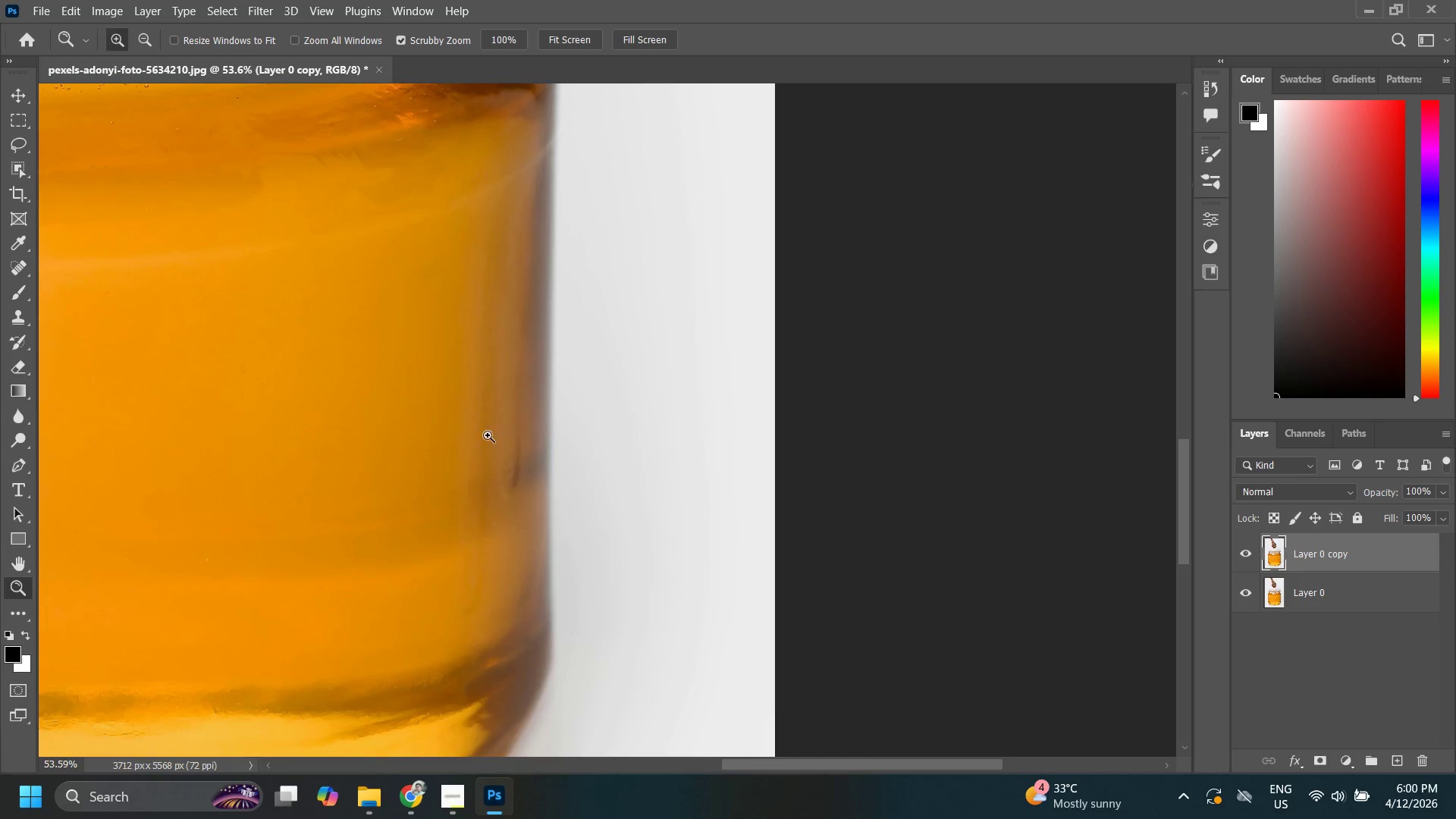 
hold_key(key=Space, duration=0.31)
 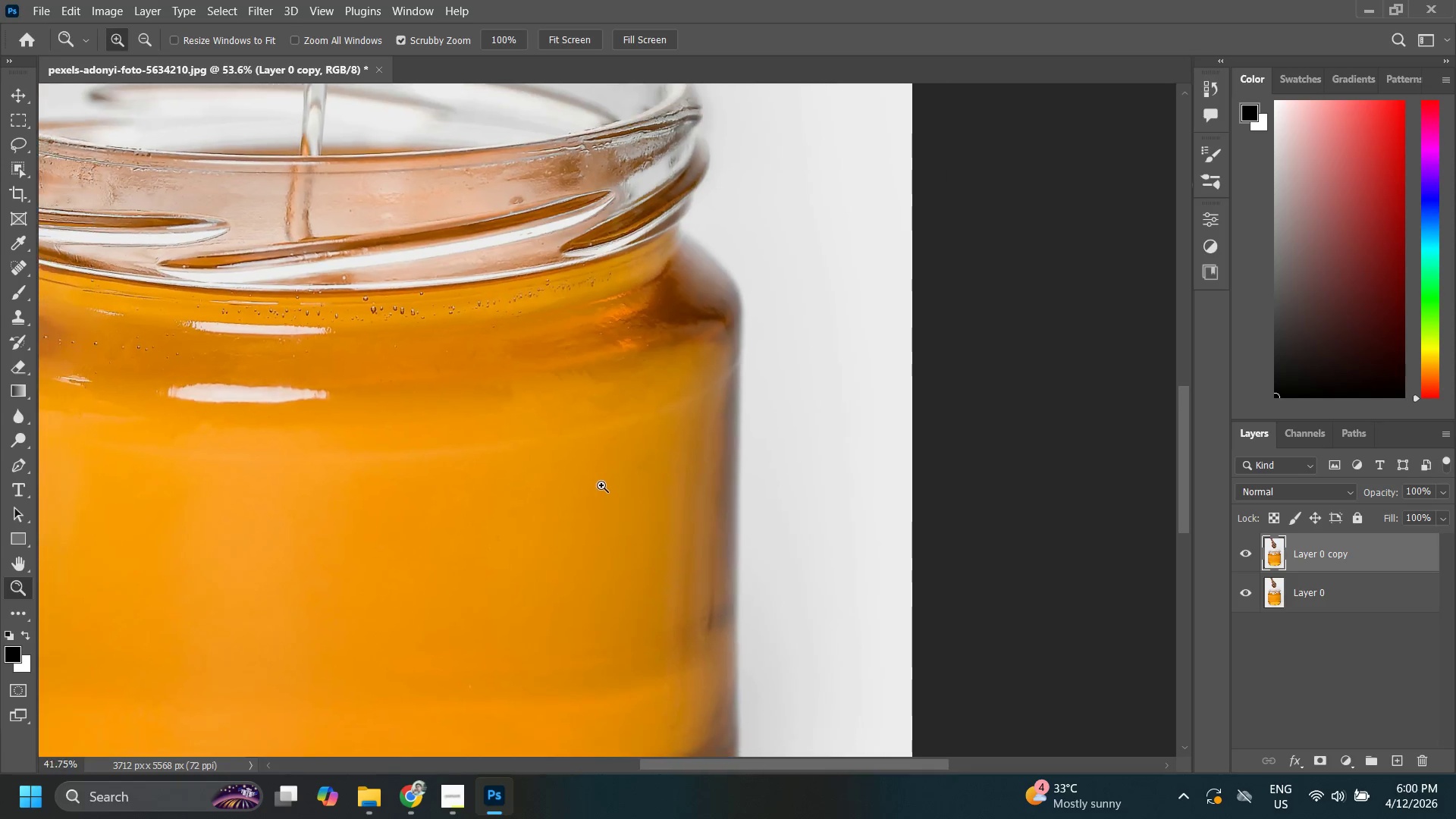 
left_click_drag(start_coordinate=[485, 419], to_coordinate=[601, 538])
 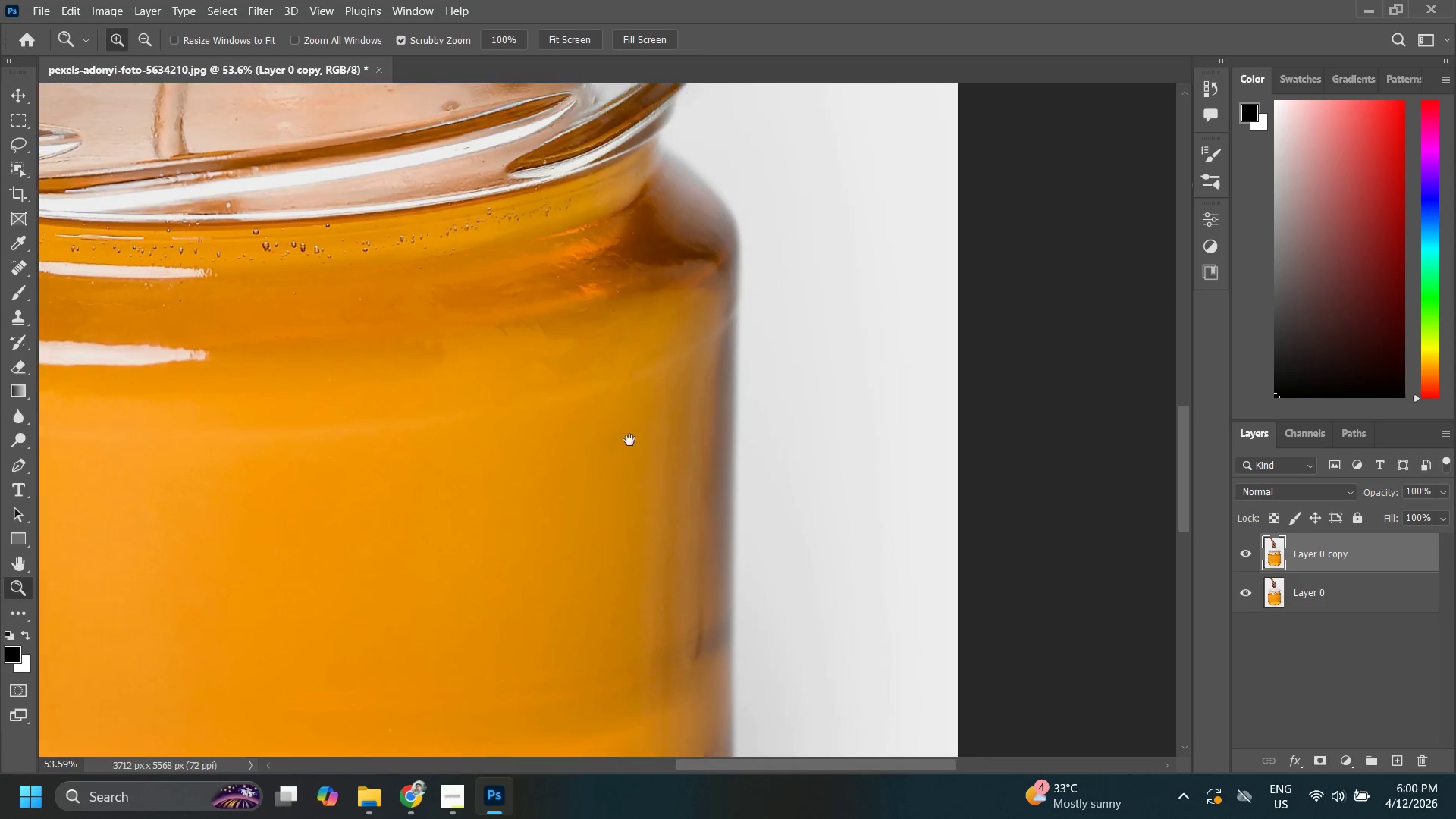 
left_click_drag(start_coordinate=[629, 440], to_coordinate=[602, 490])
 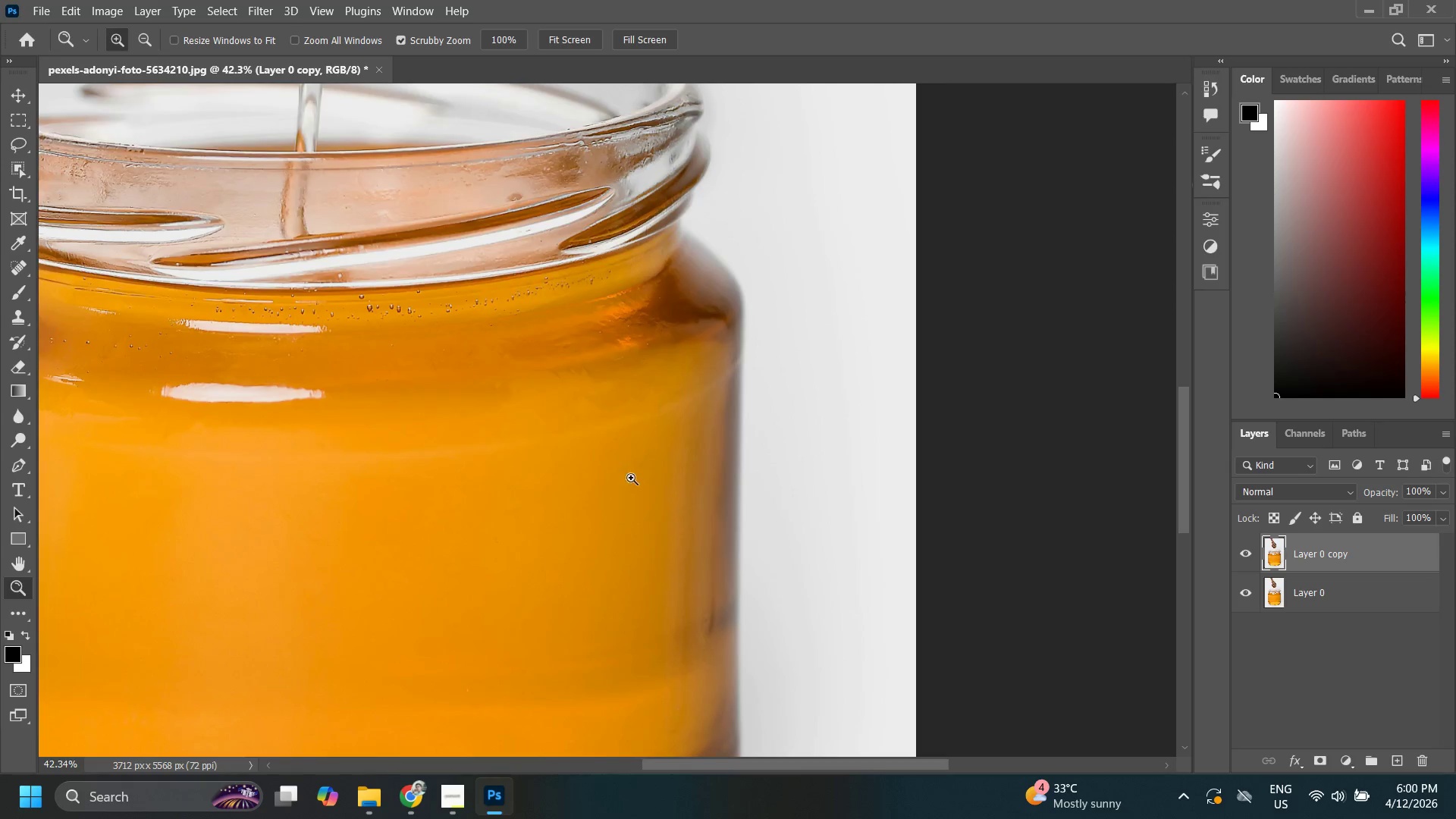 
left_click_drag(start_coordinate=[635, 479], to_coordinate=[716, 459])
 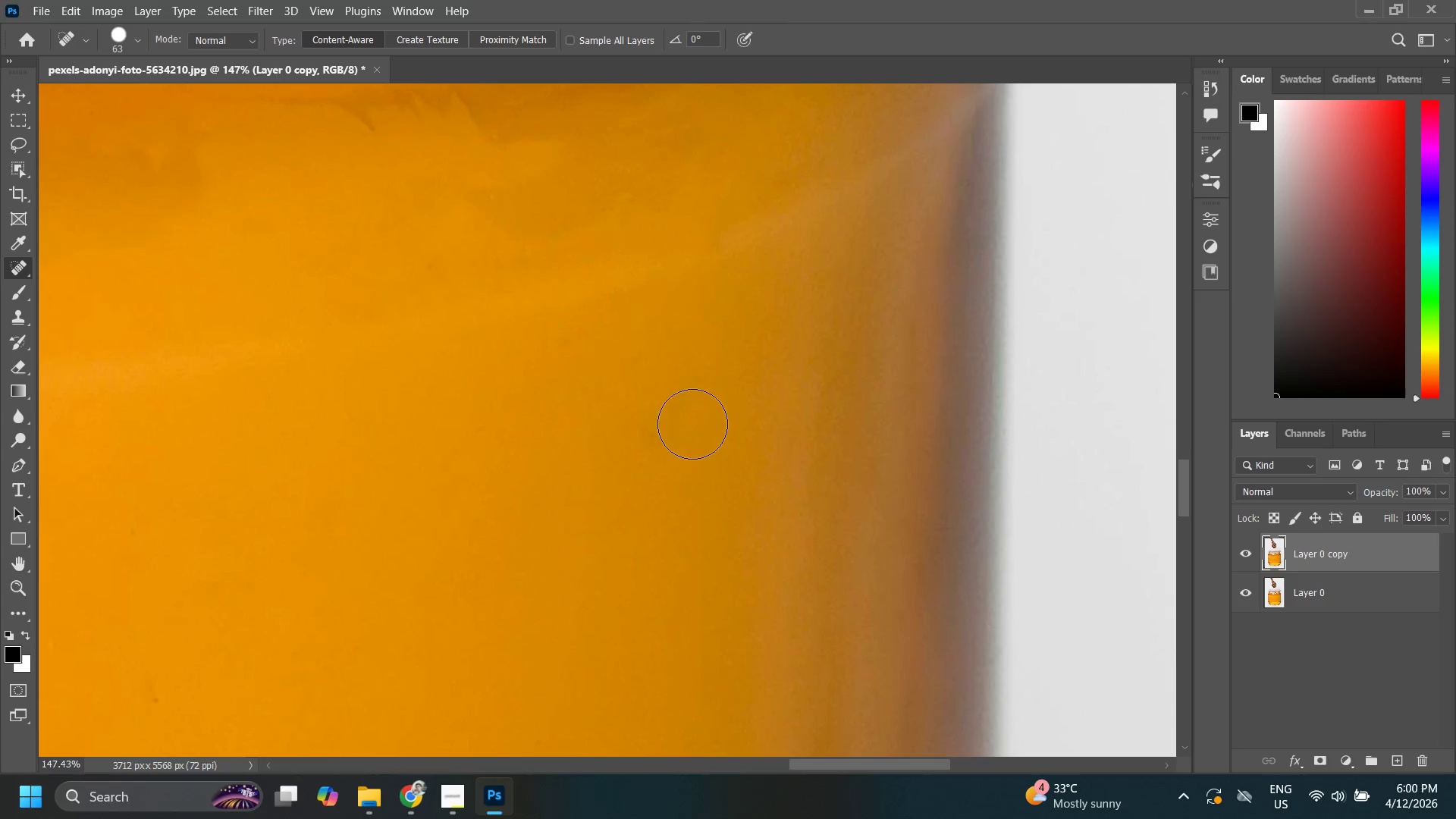 
left_click_drag(start_coordinate=[682, 396], to_coordinate=[613, 534])
 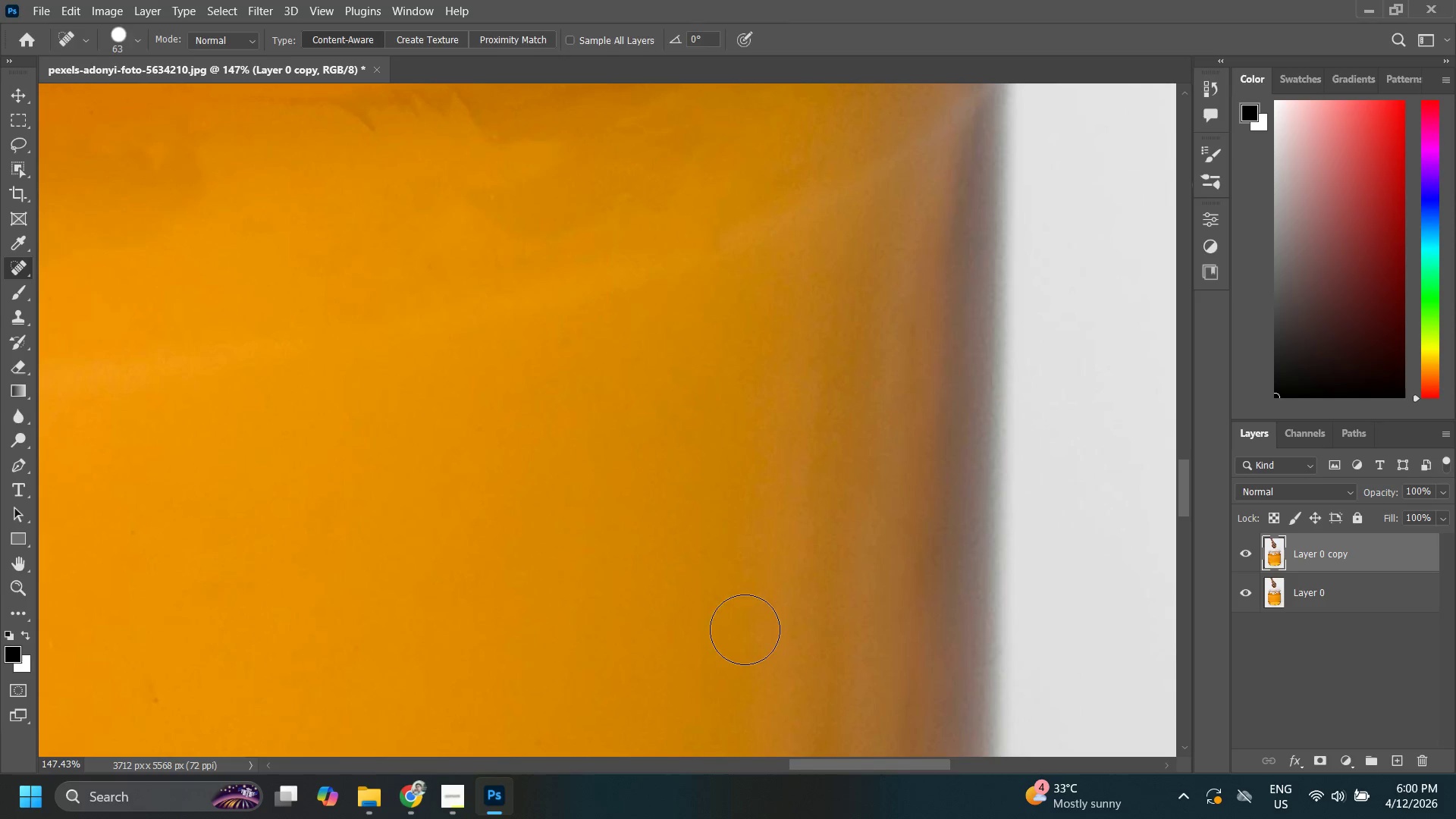 
type(zzzzzz)
 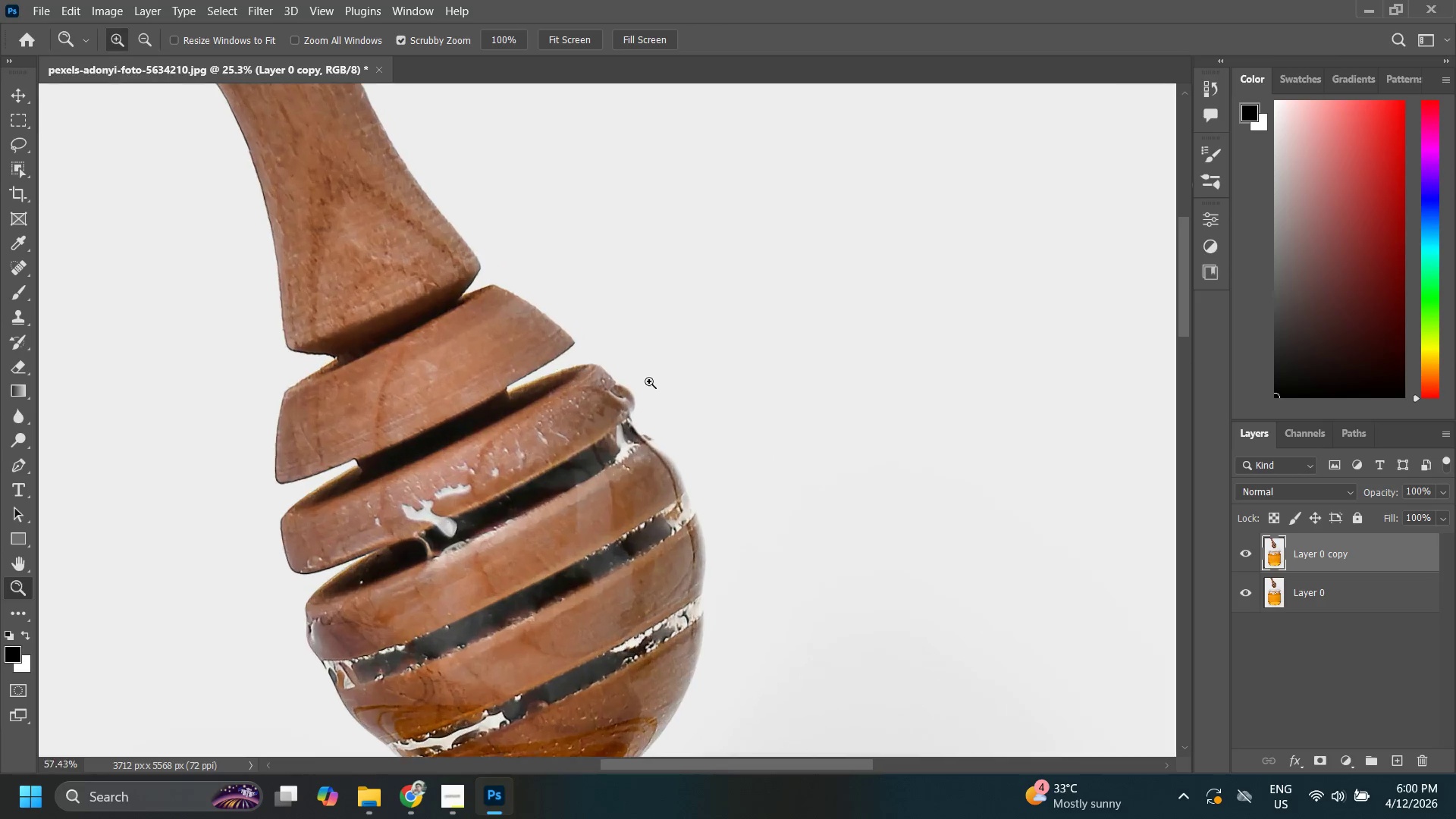 
left_click_drag(start_coordinate=[714, 513], to_coordinate=[621, 604])
 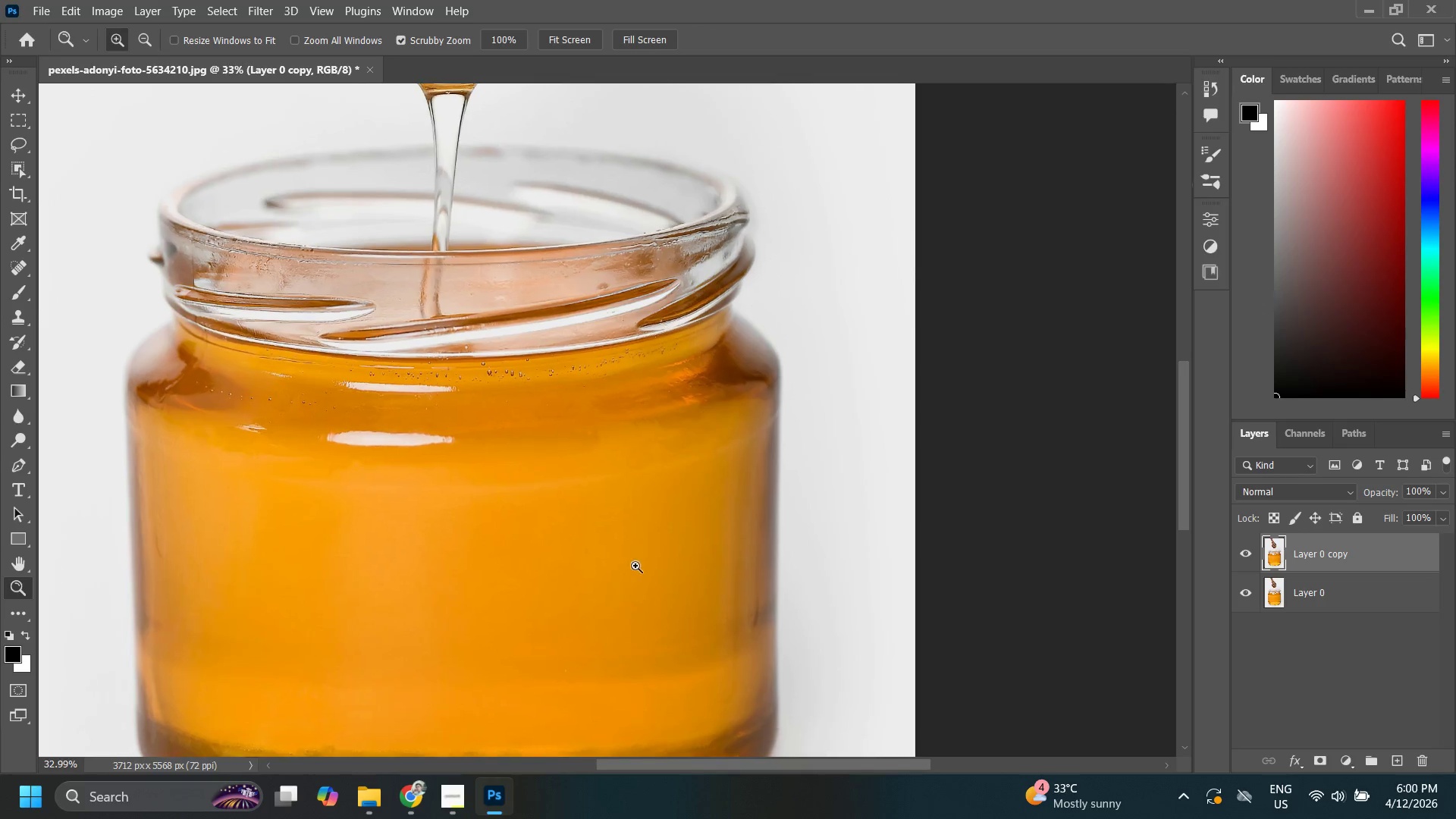 
hold_key(key=Space, duration=0.53)
 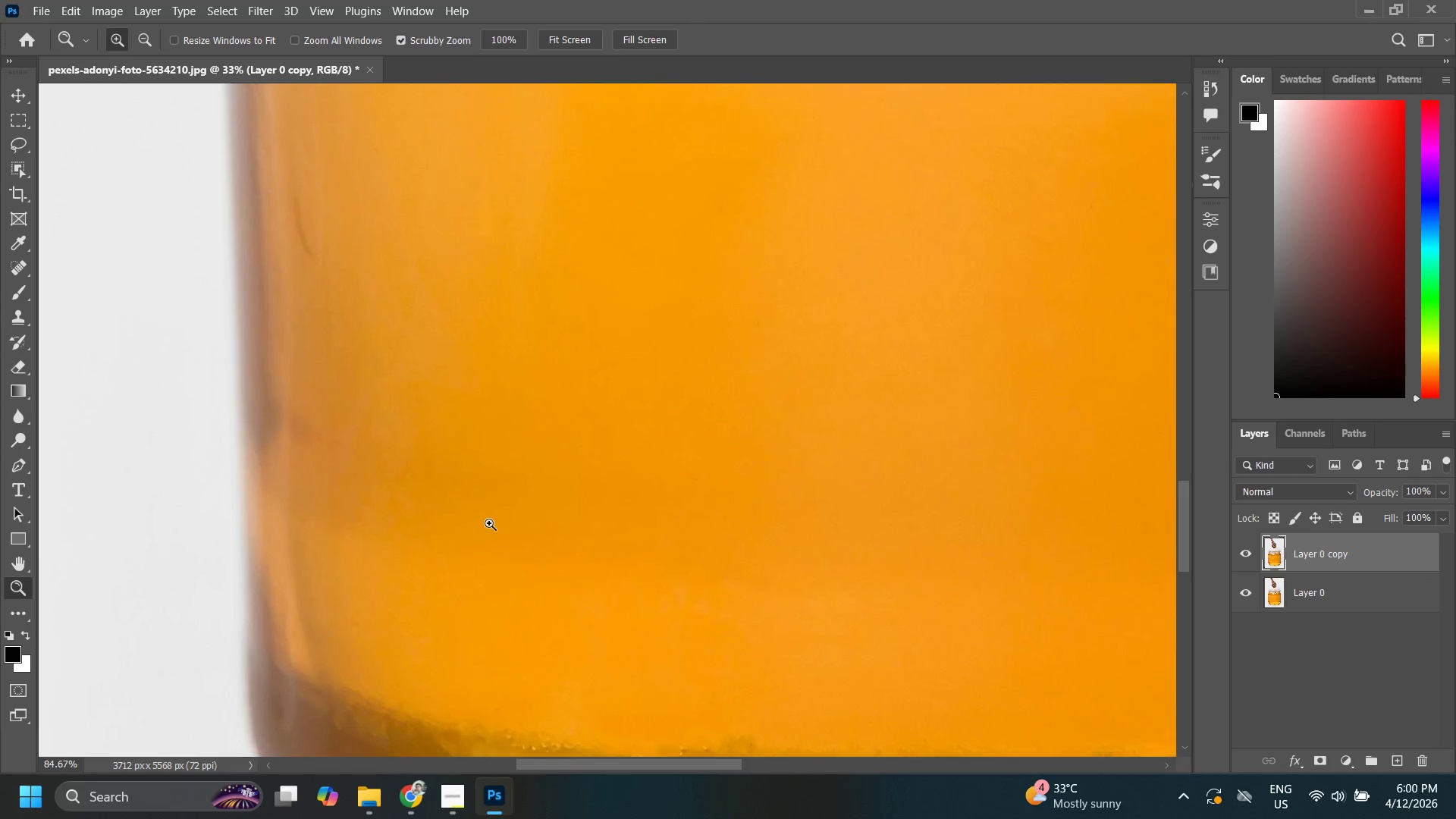 
left_click_drag(start_coordinate=[513, 600], to_coordinate=[734, 469])
 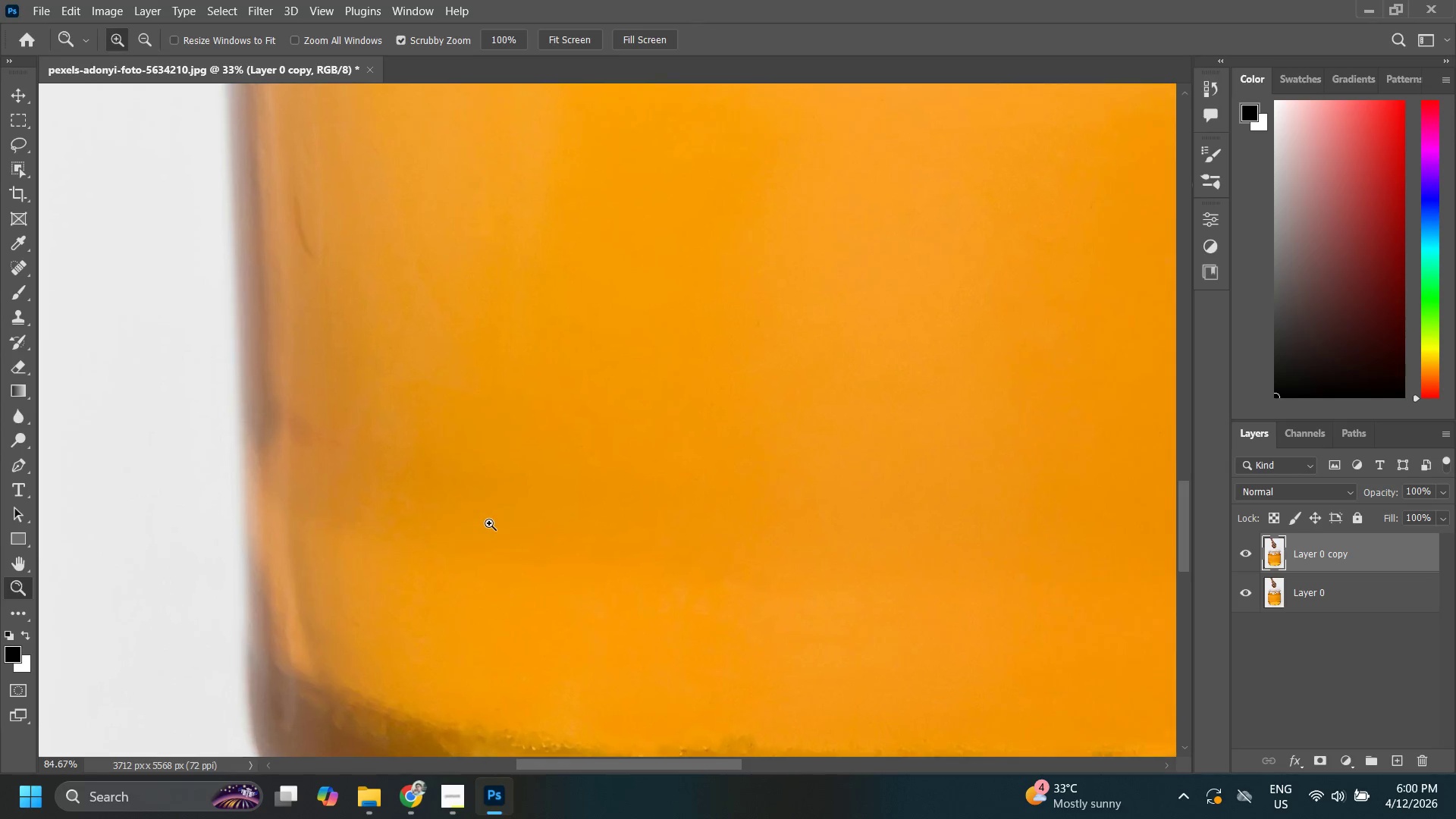 
left_click_drag(start_coordinate=[428, 537], to_coordinate=[489, 523])
 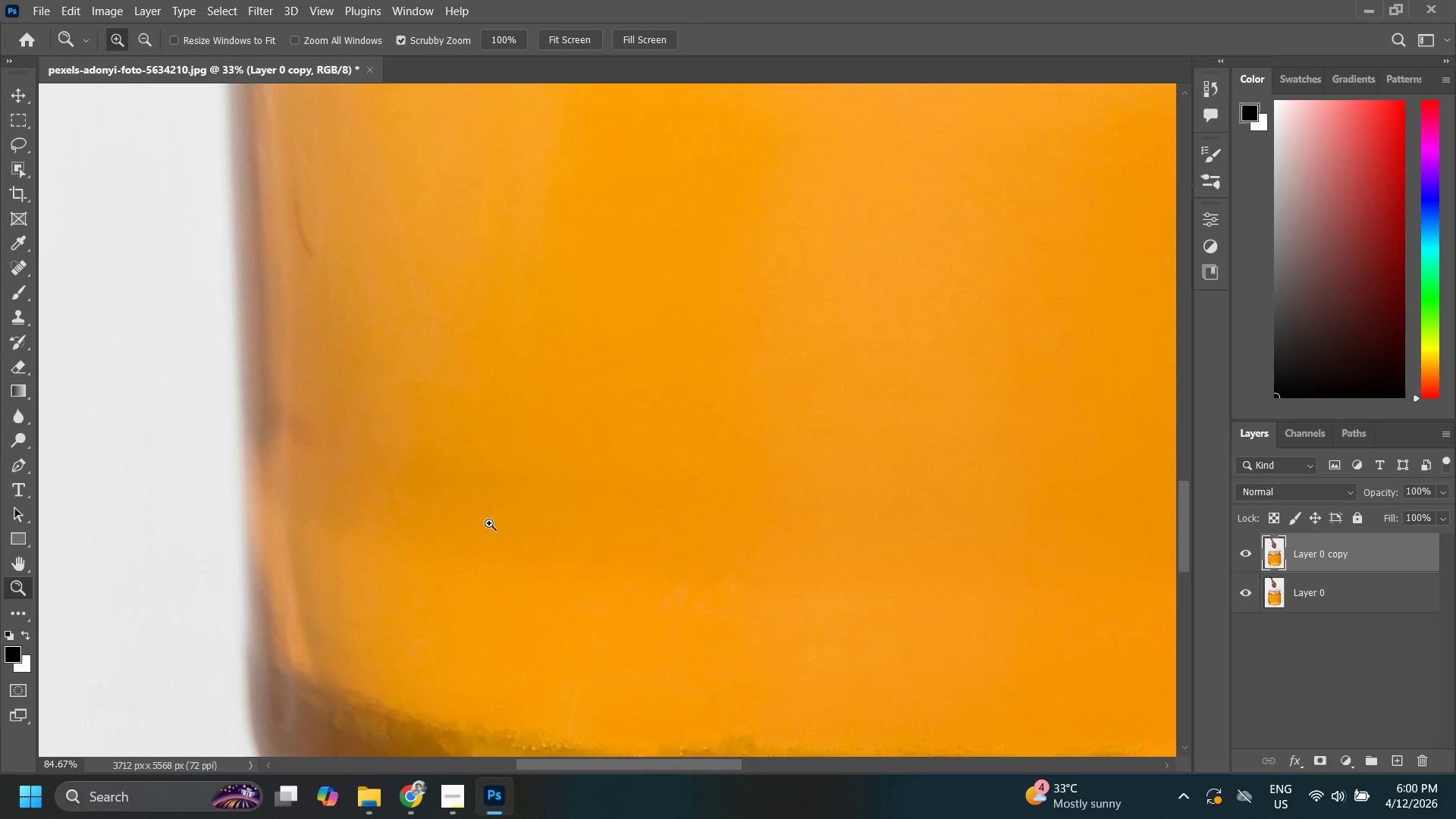 
hold_key(key=Space, duration=0.31)
 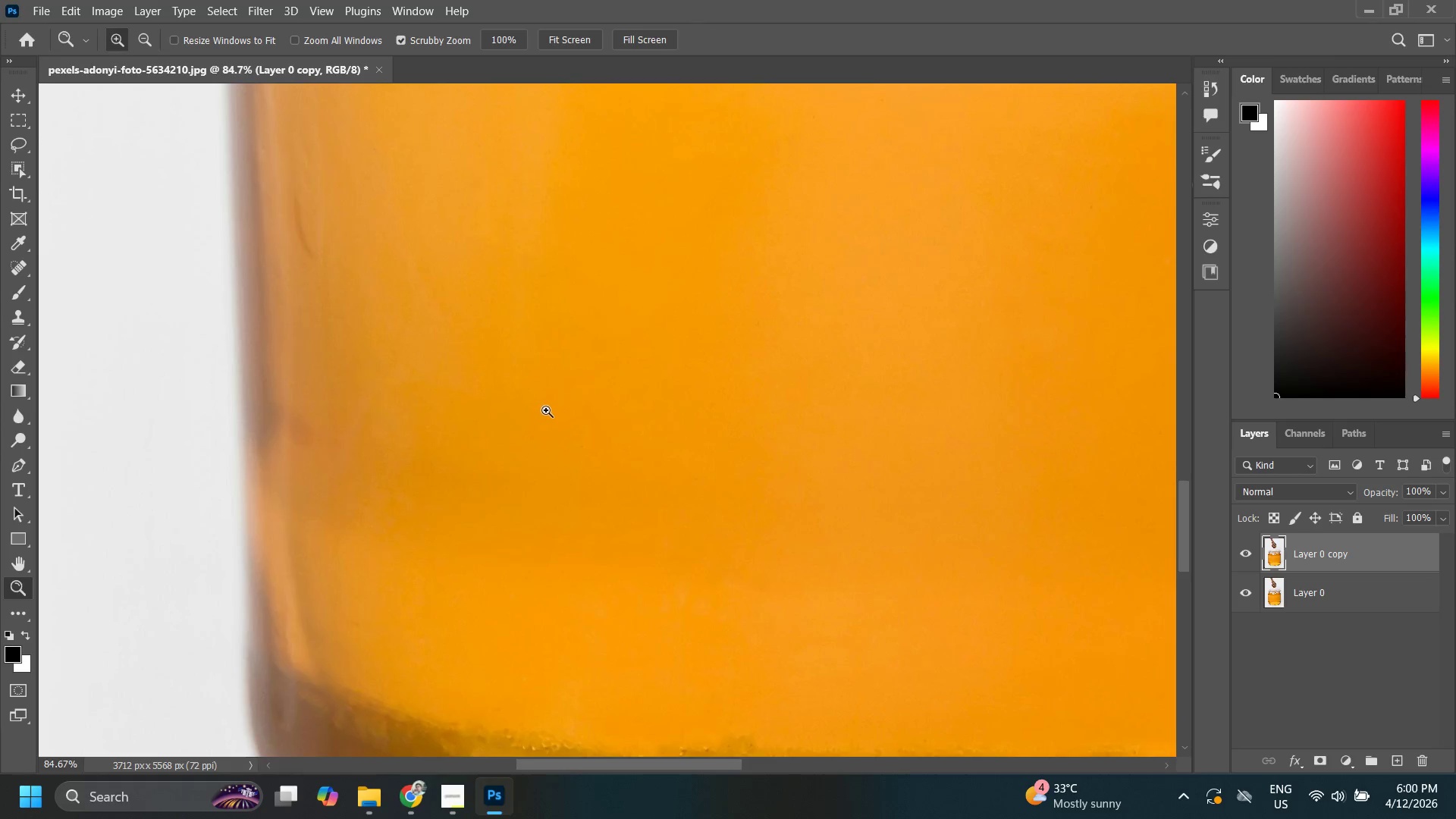 
left_click_drag(start_coordinate=[546, 410], to_coordinate=[511, 467])
 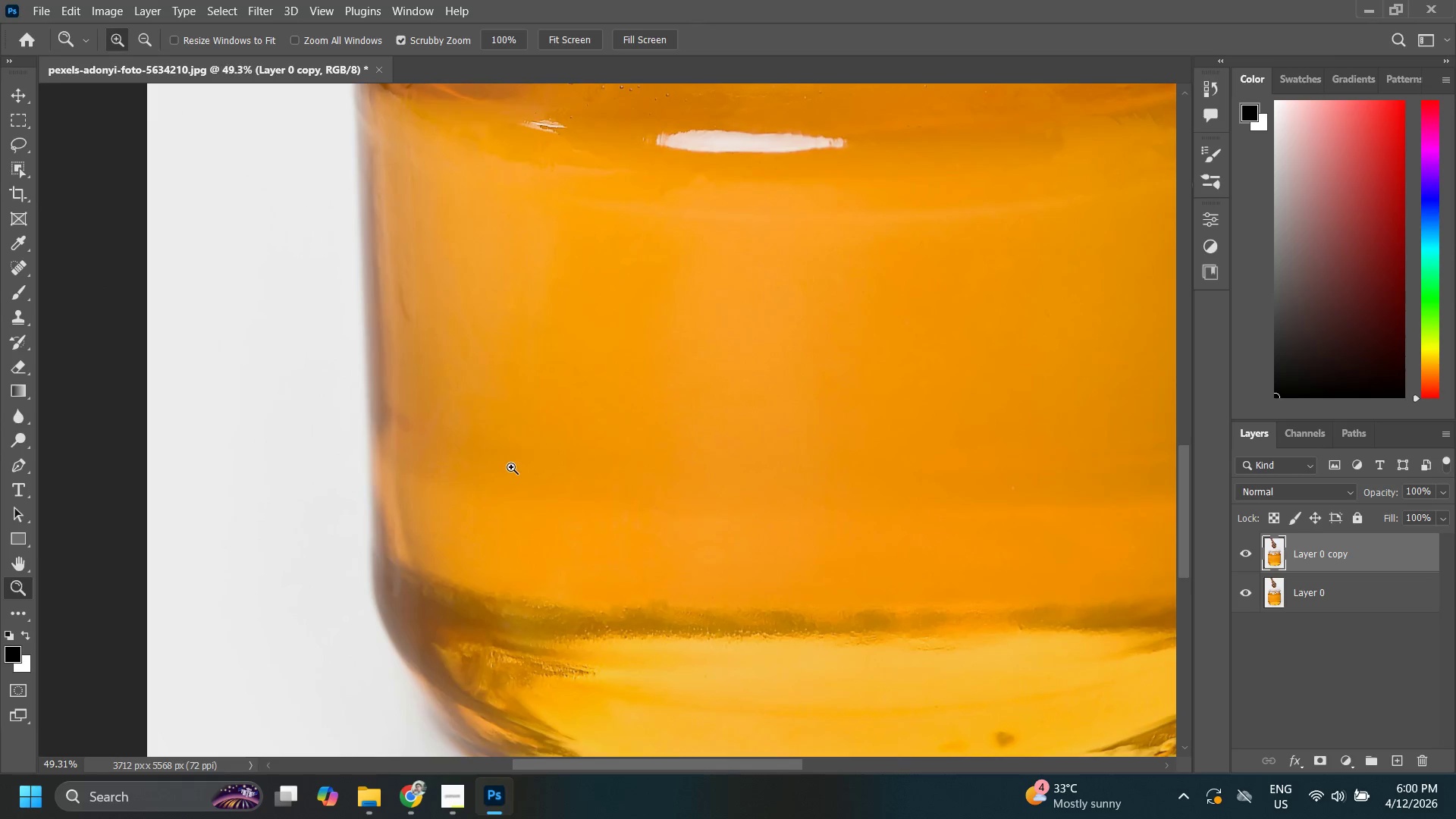 
hold_key(key=Space, duration=0.42)
 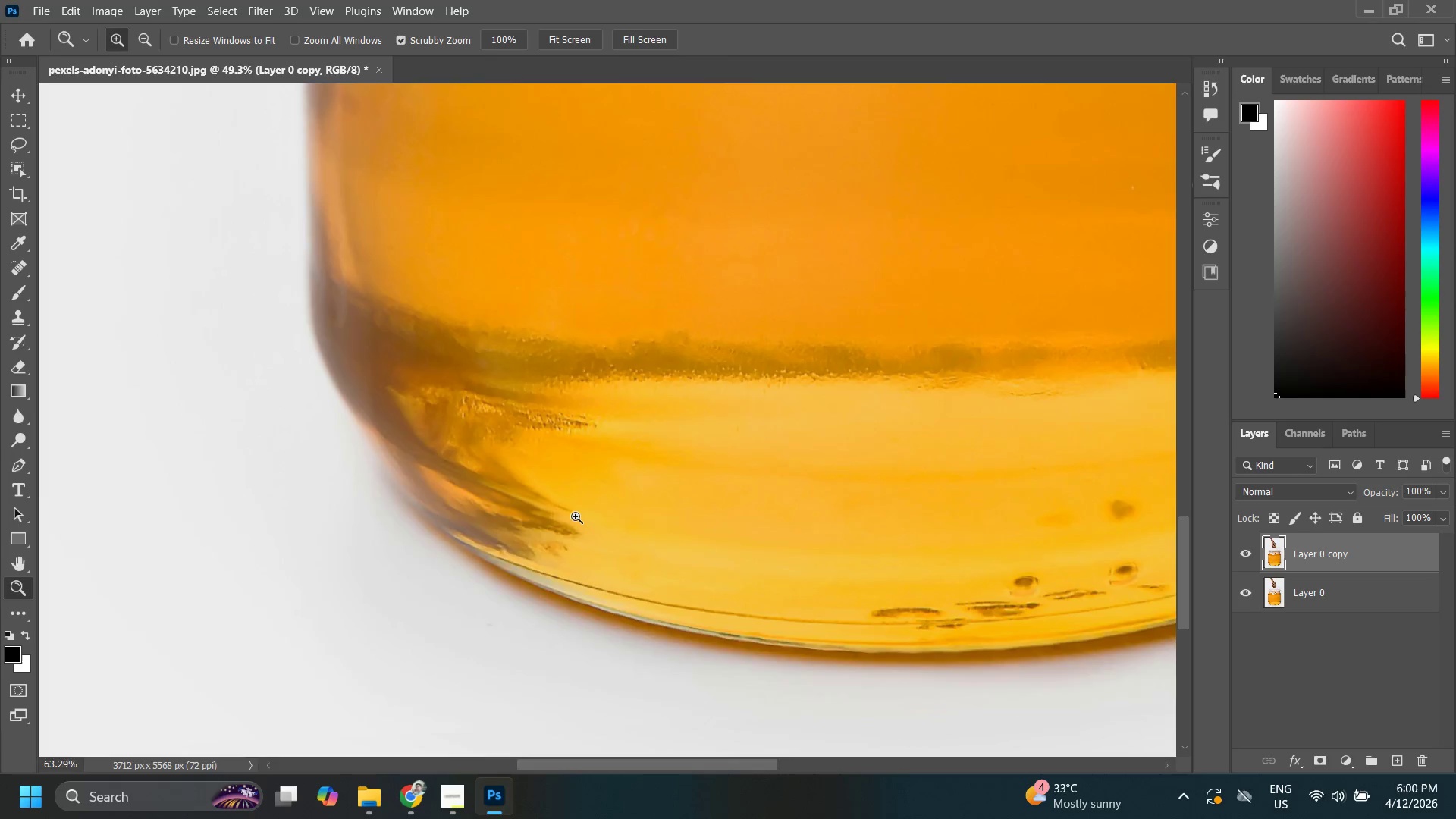 
left_click_drag(start_coordinate=[492, 576], to_coordinate=[494, 418])
 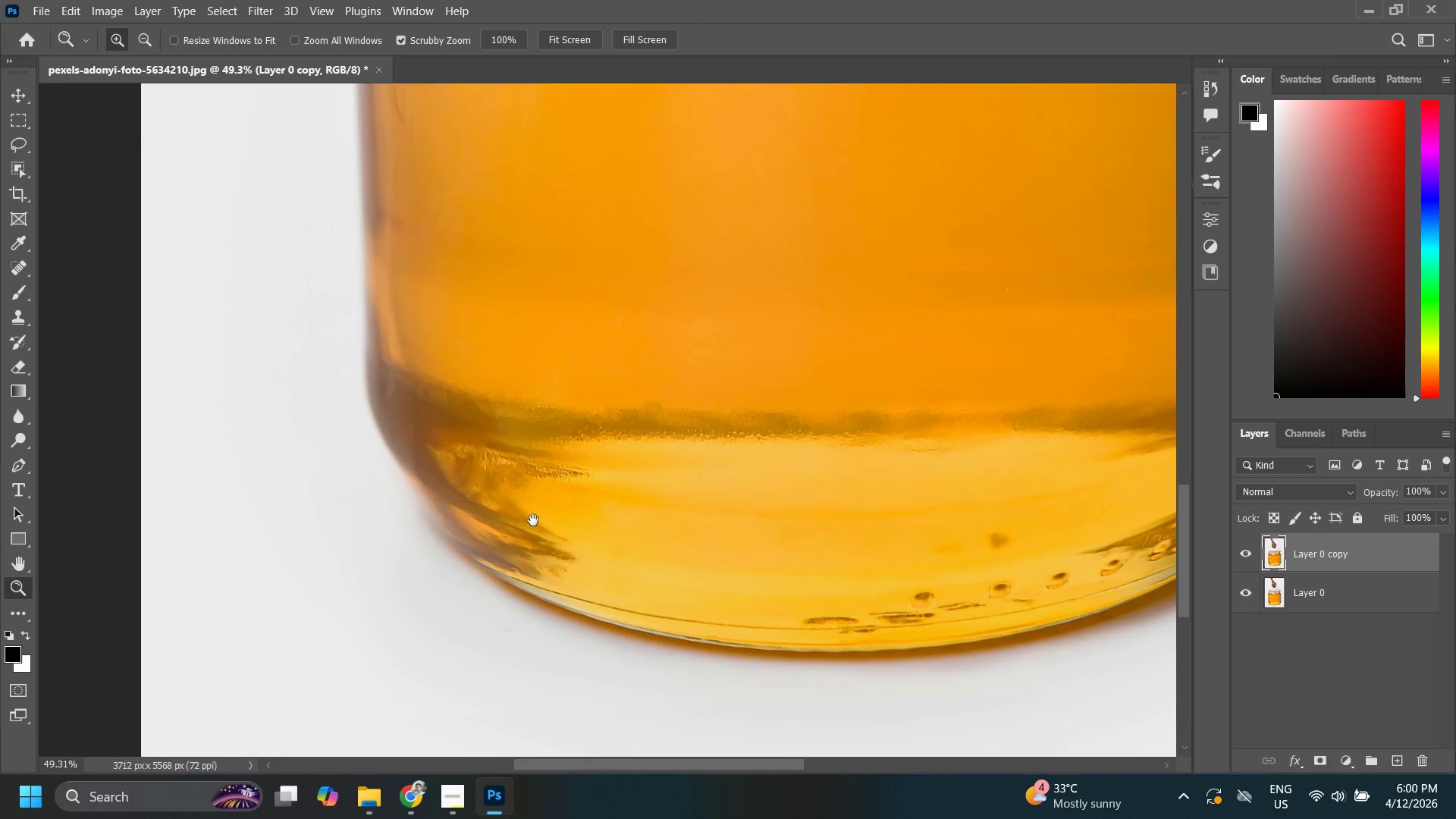 
left_click_drag(start_coordinate=[541, 522], to_coordinate=[549, 512])
 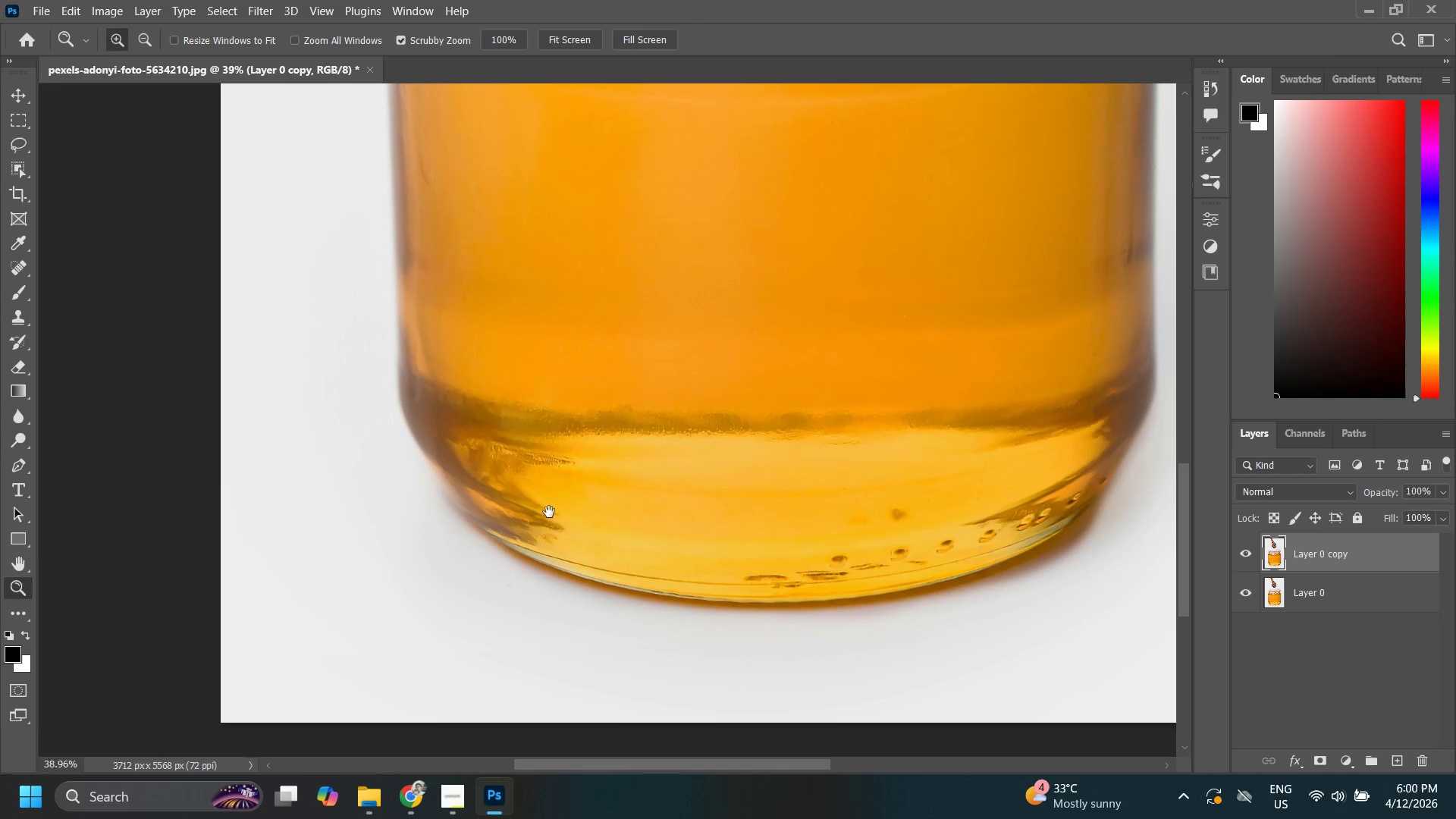 
hold_key(key=Space, duration=0.73)
 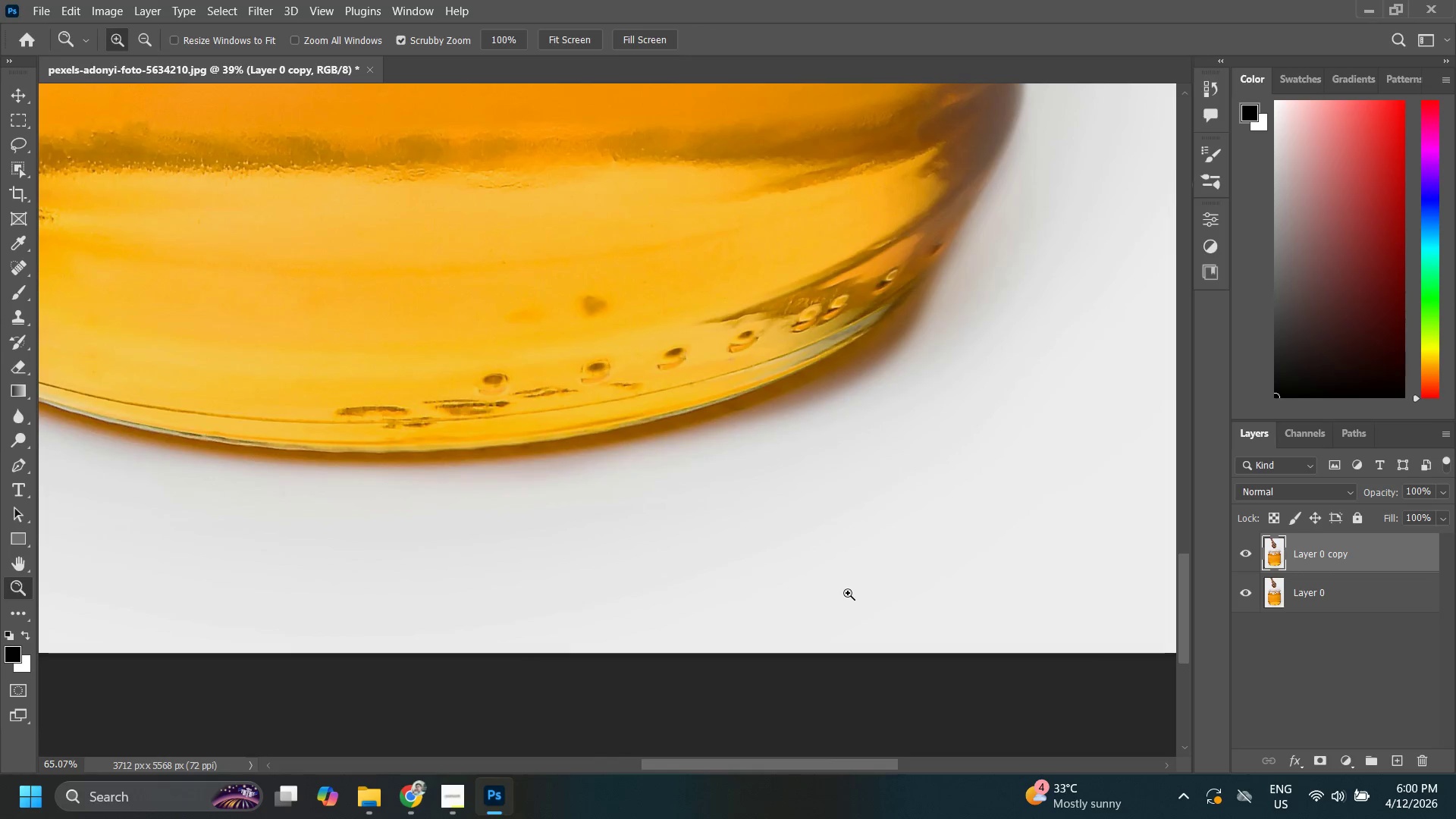 
left_click_drag(start_coordinate=[597, 531], to_coordinate=[379, 436])
 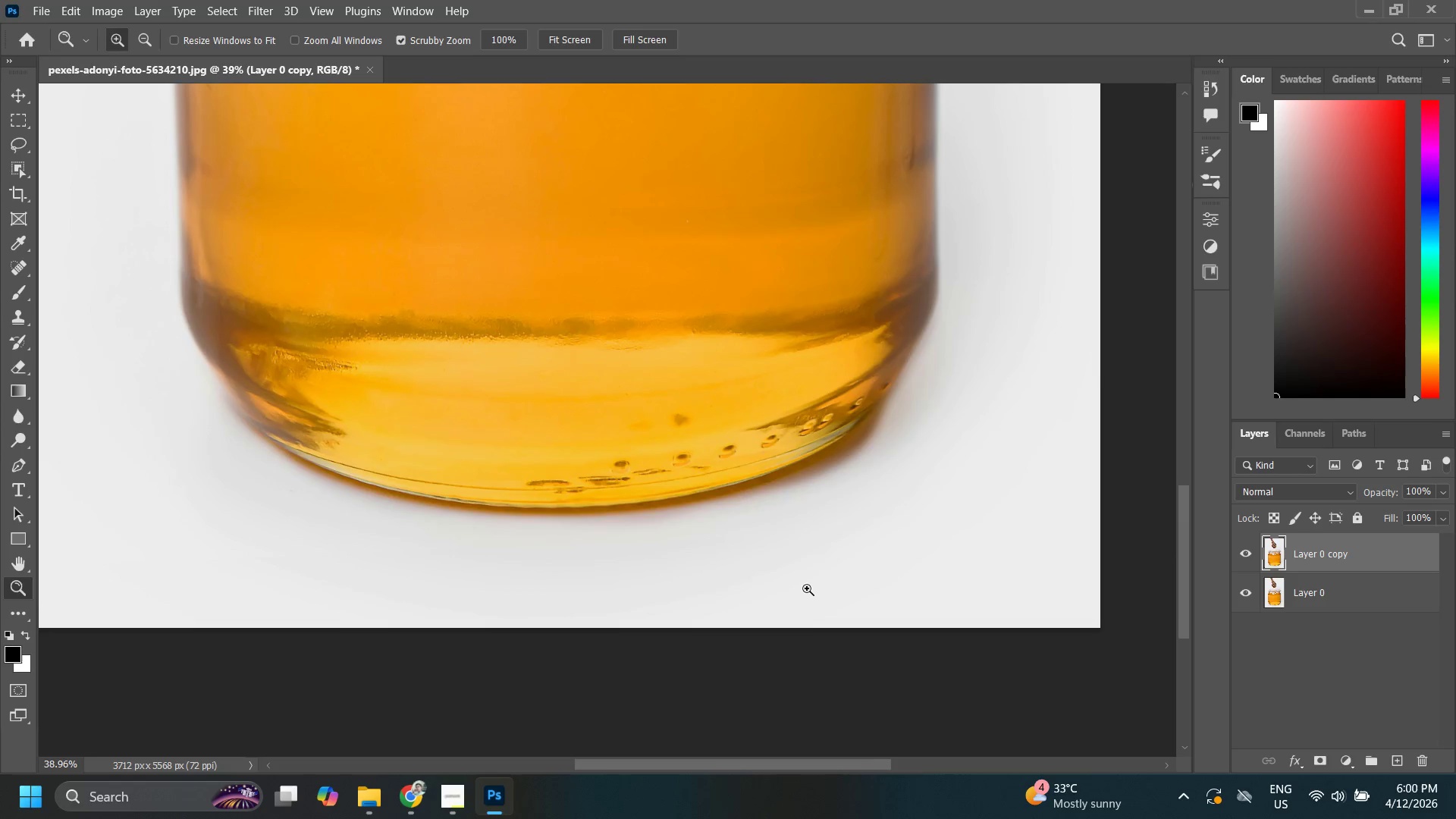 
left_click_drag(start_coordinate=[811, 590], to_coordinate=[802, 592])
 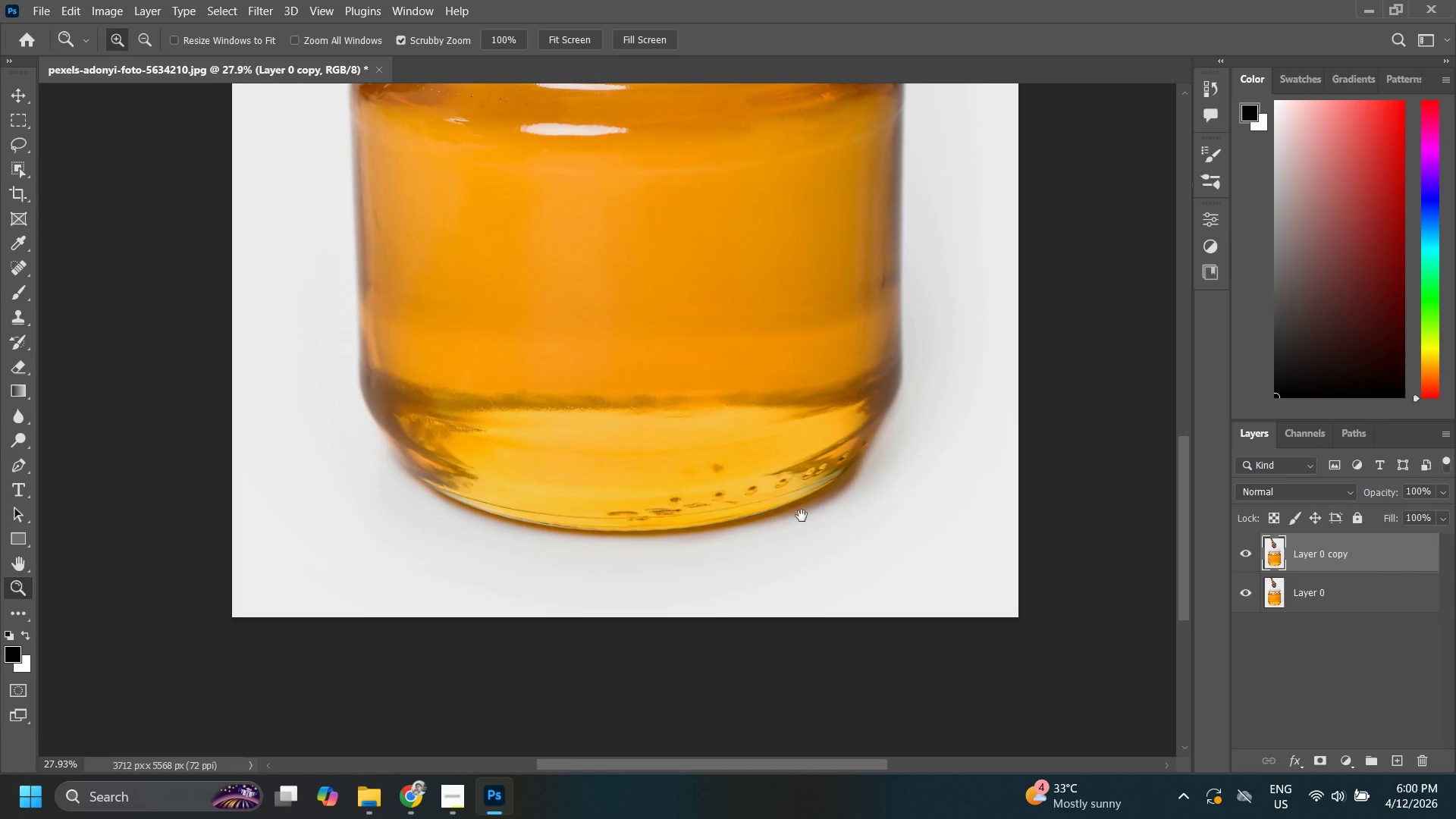 
hold_key(key=Space, duration=0.36)
 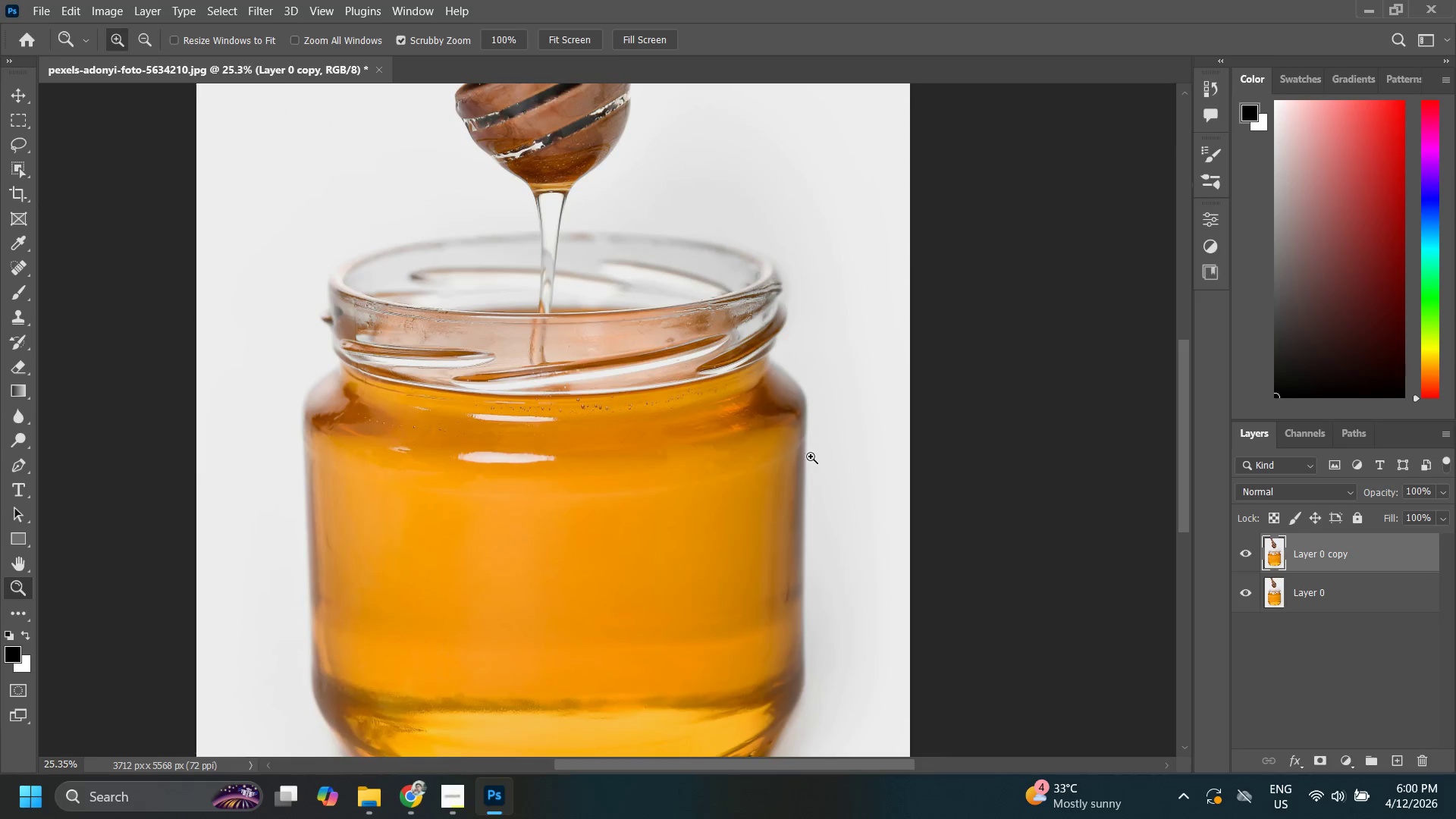 
left_click_drag(start_coordinate=[816, 427], to_coordinate=[767, 588])
 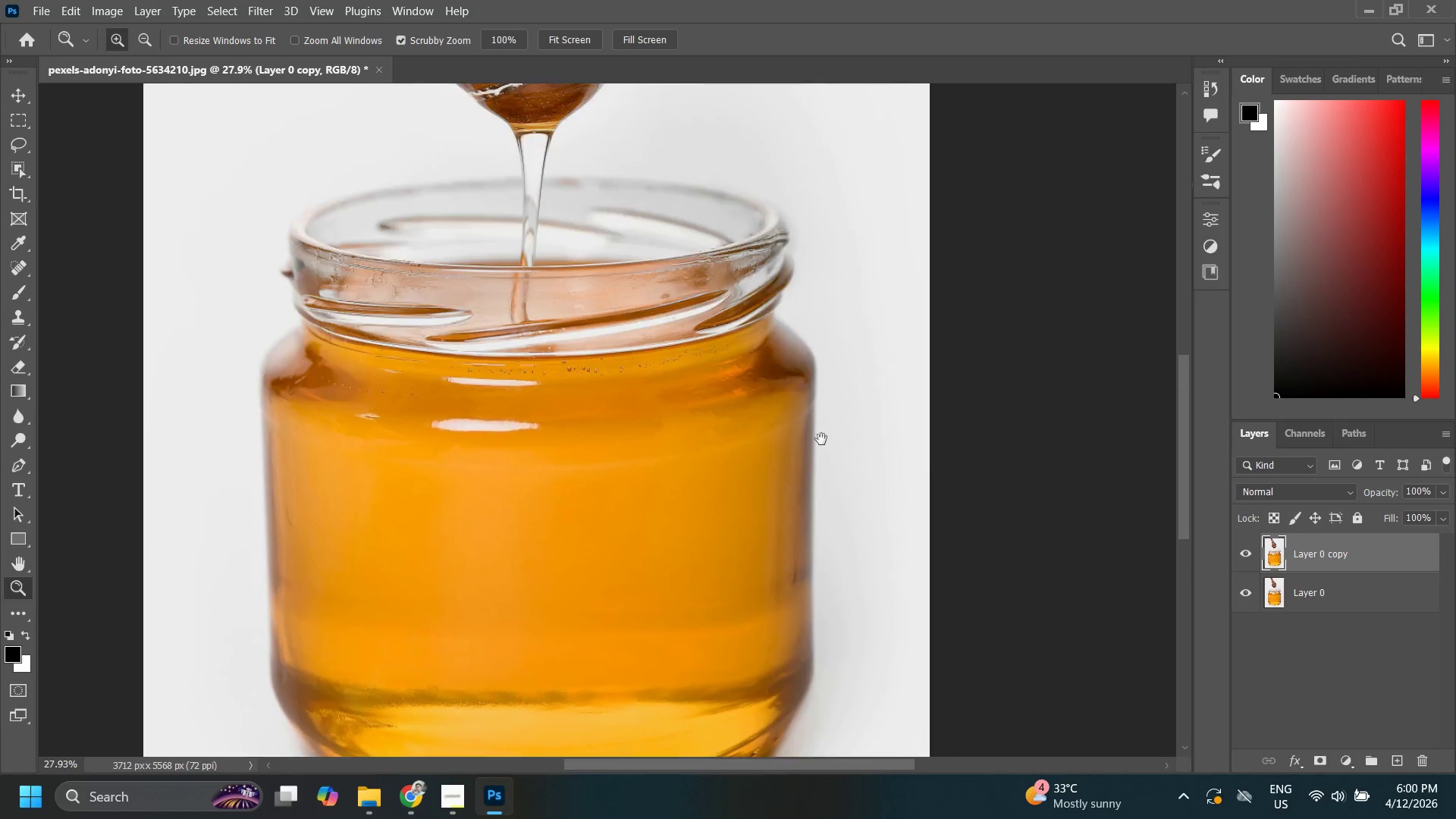 
left_click_drag(start_coordinate=[821, 439], to_coordinate=[811, 457])
 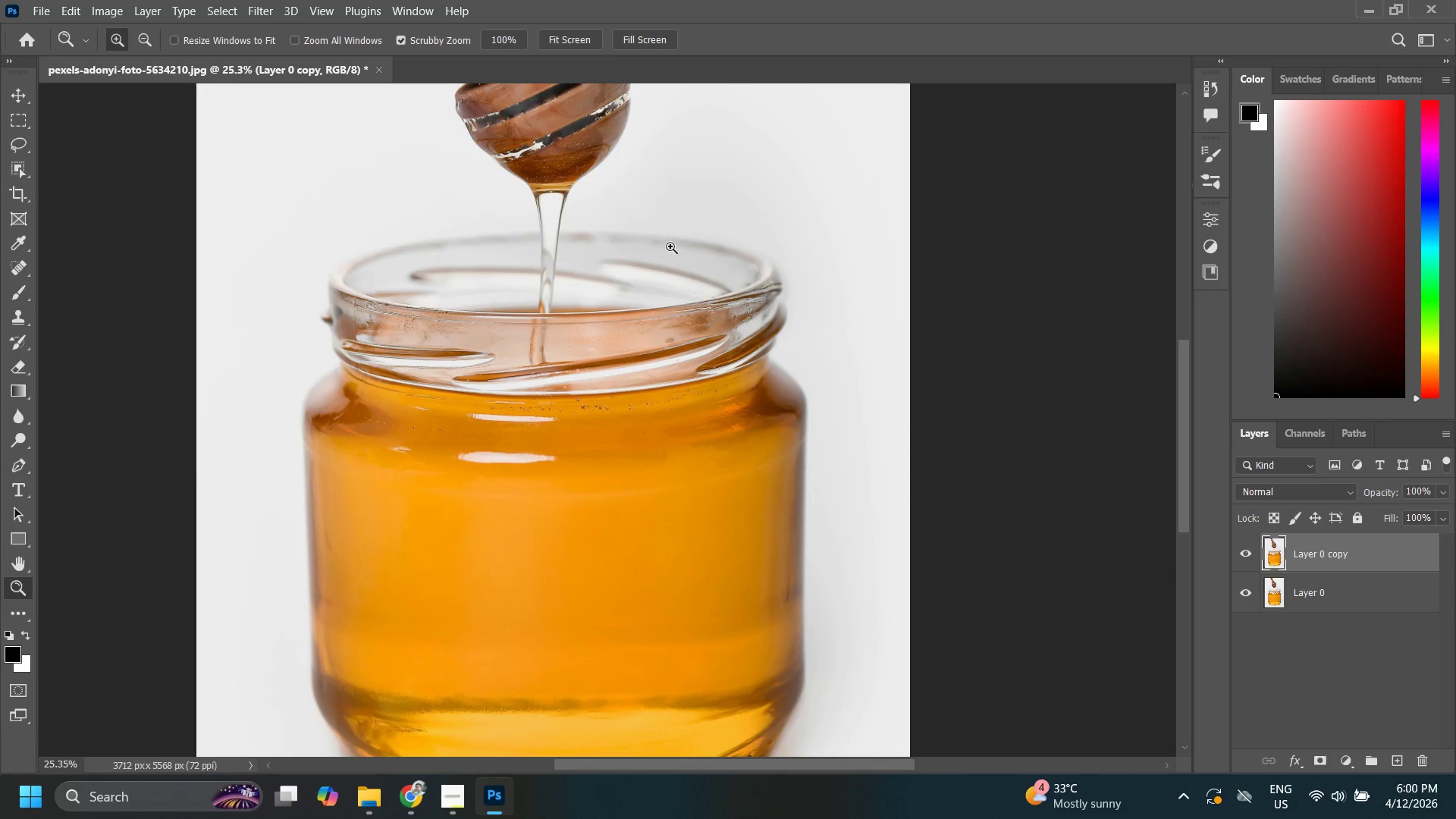 
hold_key(key=Space, duration=0.33)
 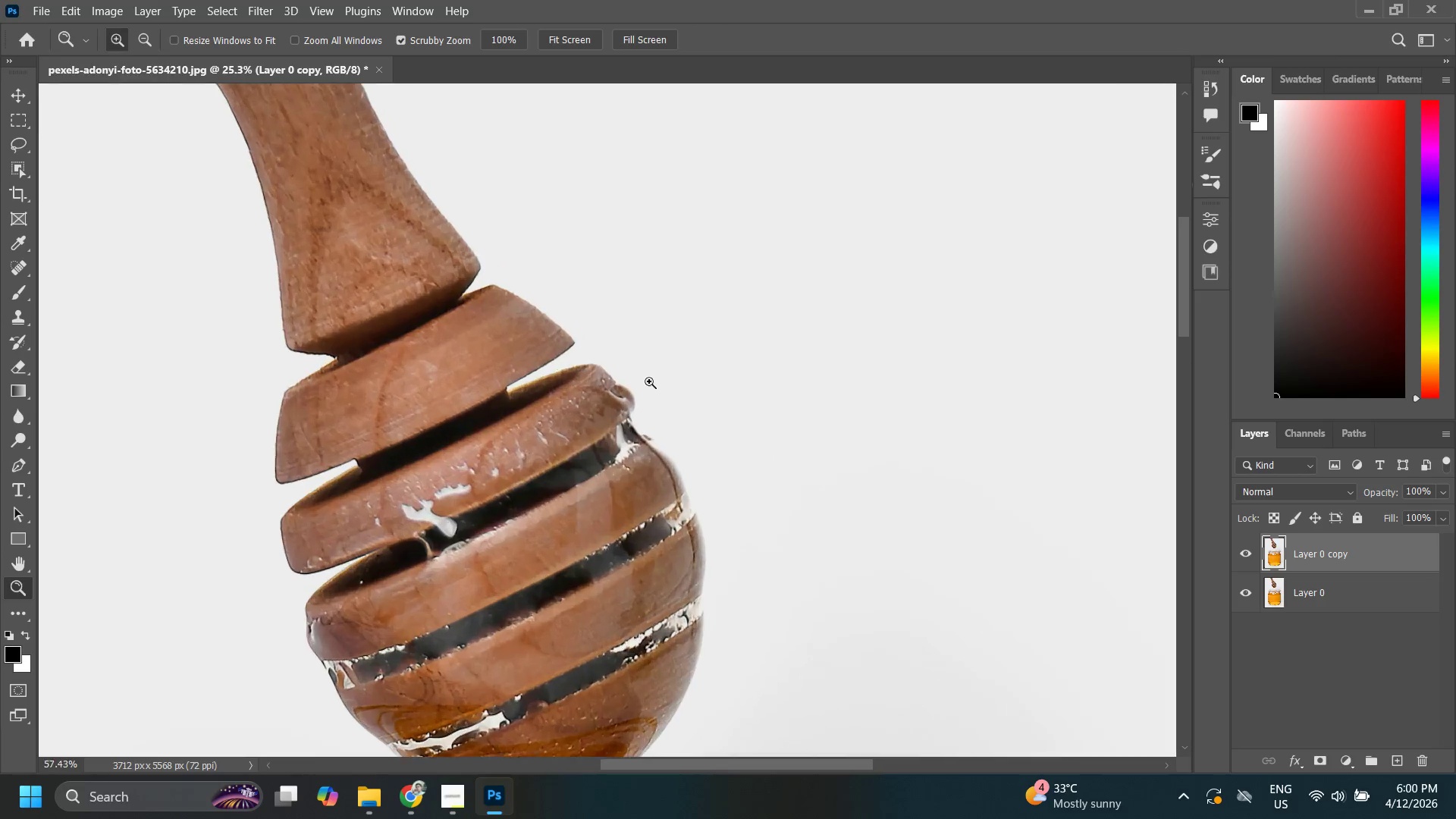 
left_click_drag(start_coordinate=[669, 249], to_coordinate=[664, 489])
 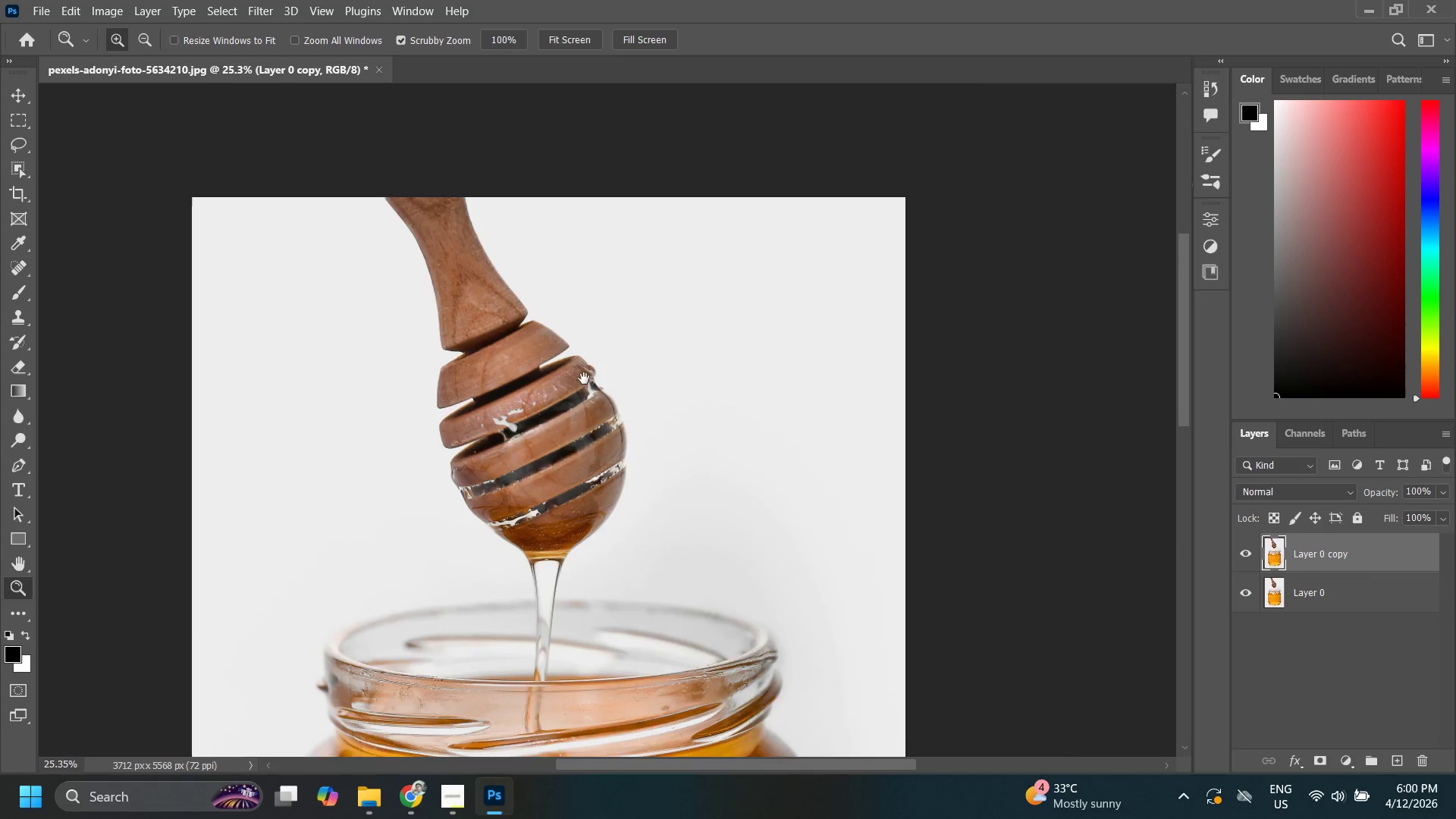 
left_click_drag(start_coordinate=[566, 375], to_coordinate=[595, 378])
 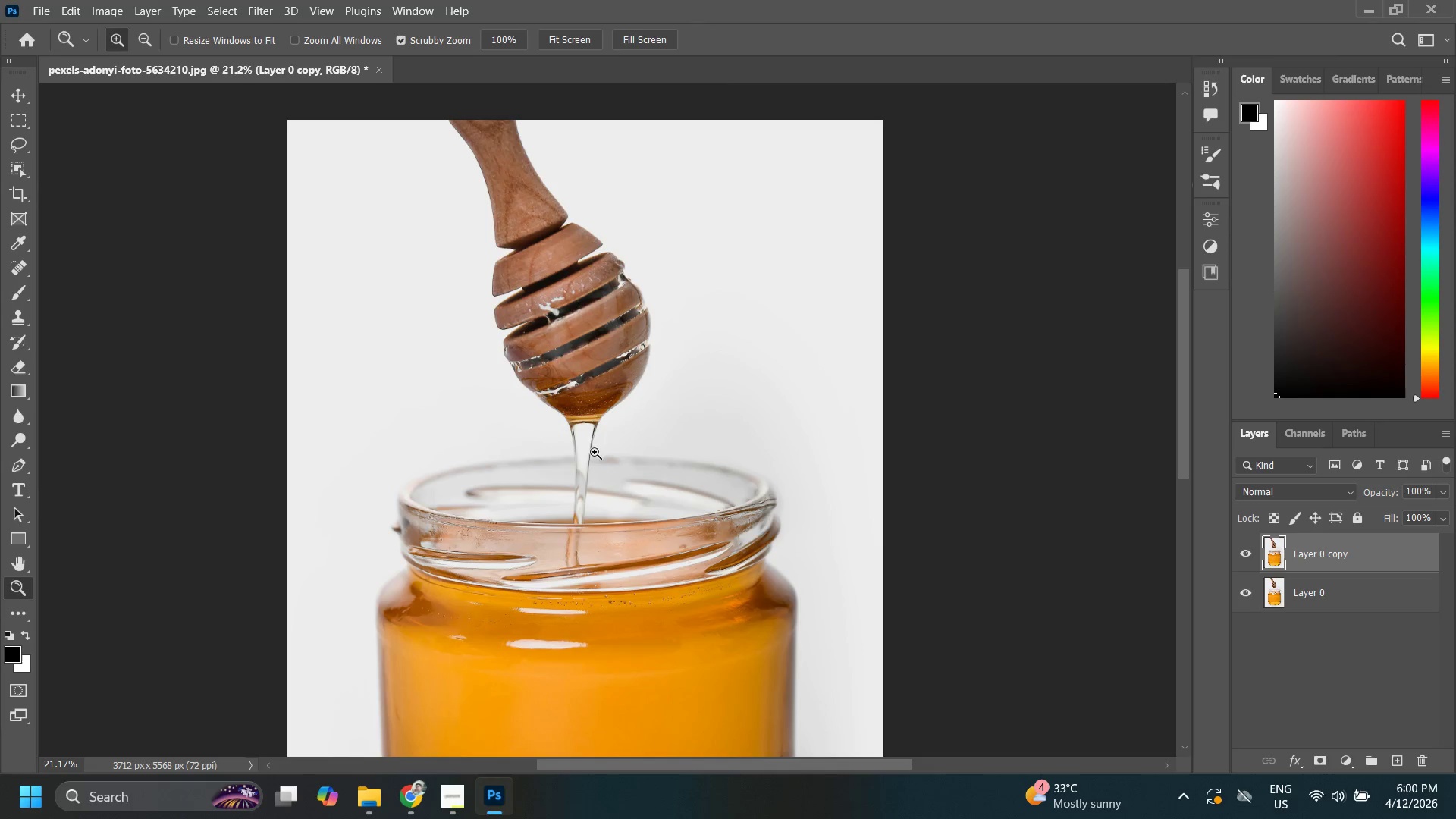 
hold_key(key=Space, duration=0.58)
 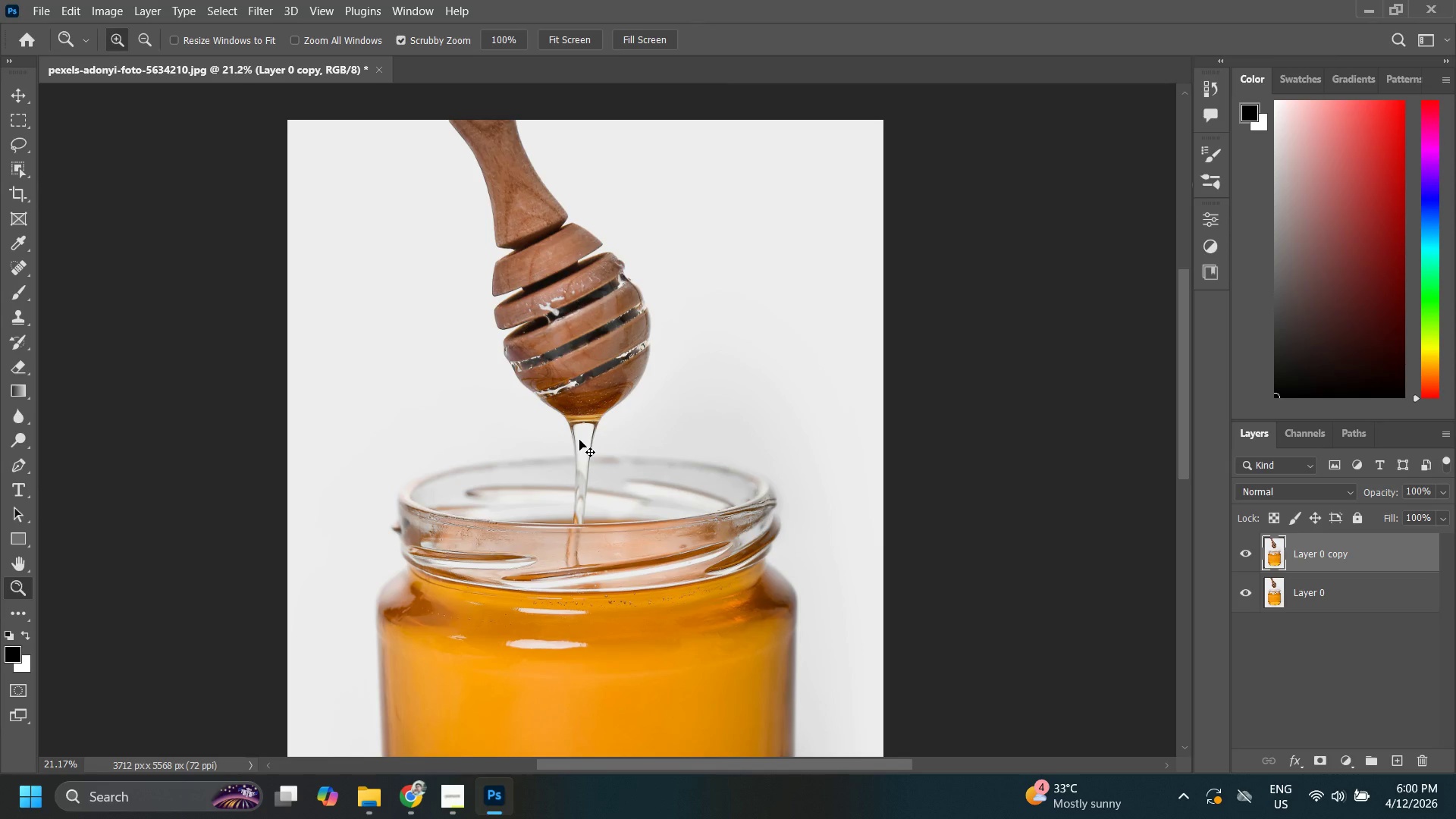 
left_click_drag(start_coordinate=[560, 571], to_coordinate=[595, 452])
 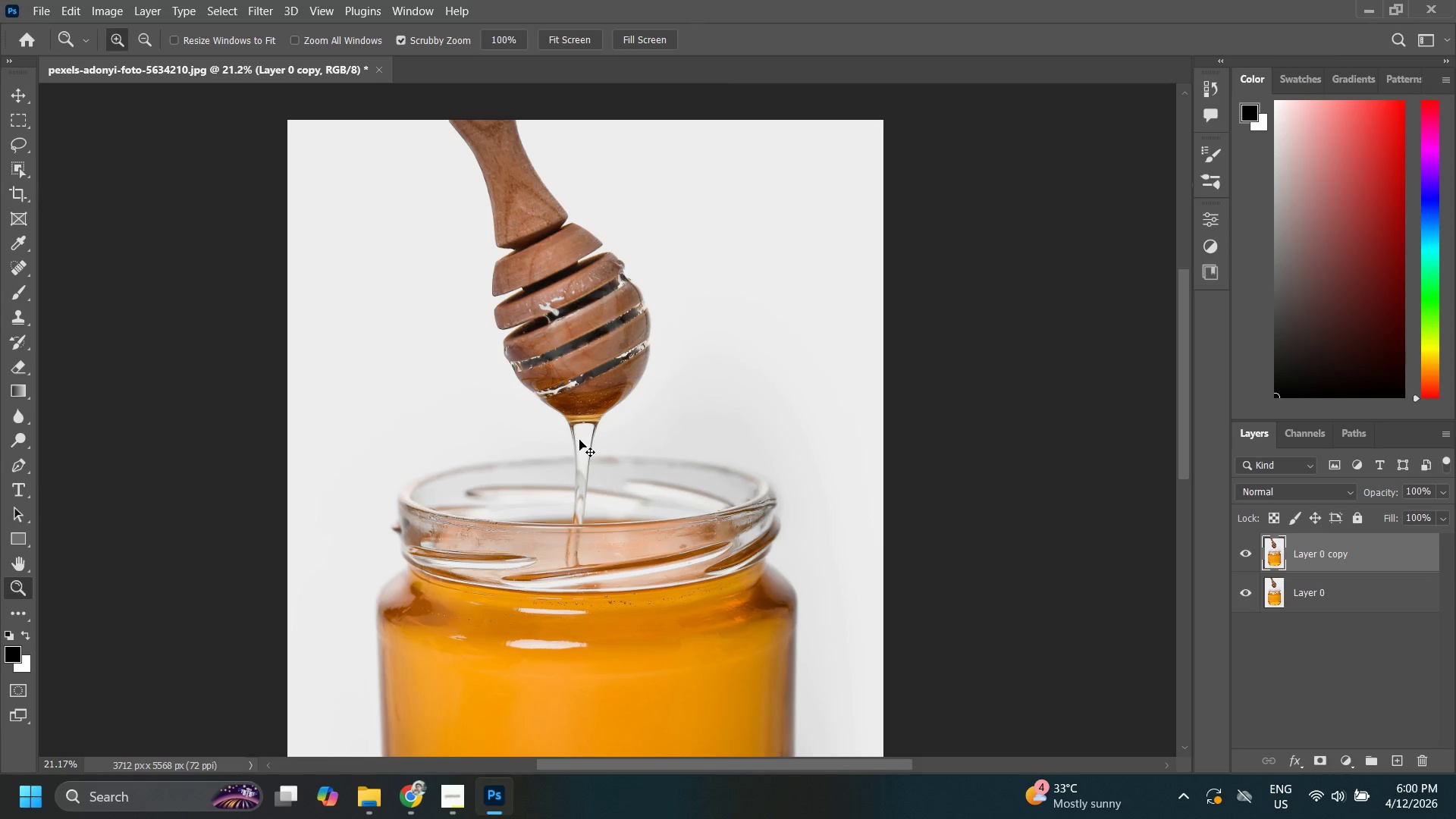 
key(Alt+Control+F)
 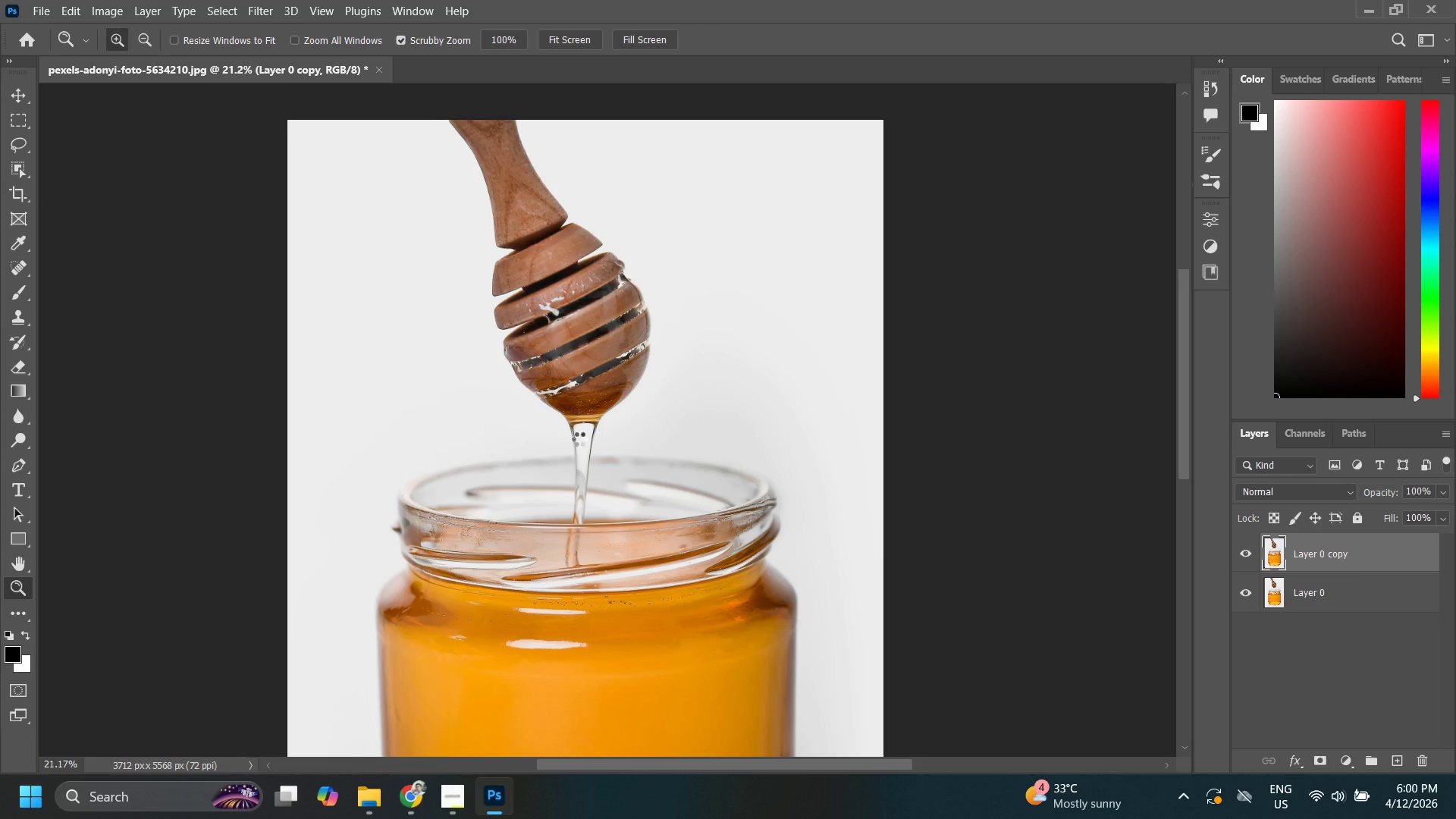 
wait(5.23)
 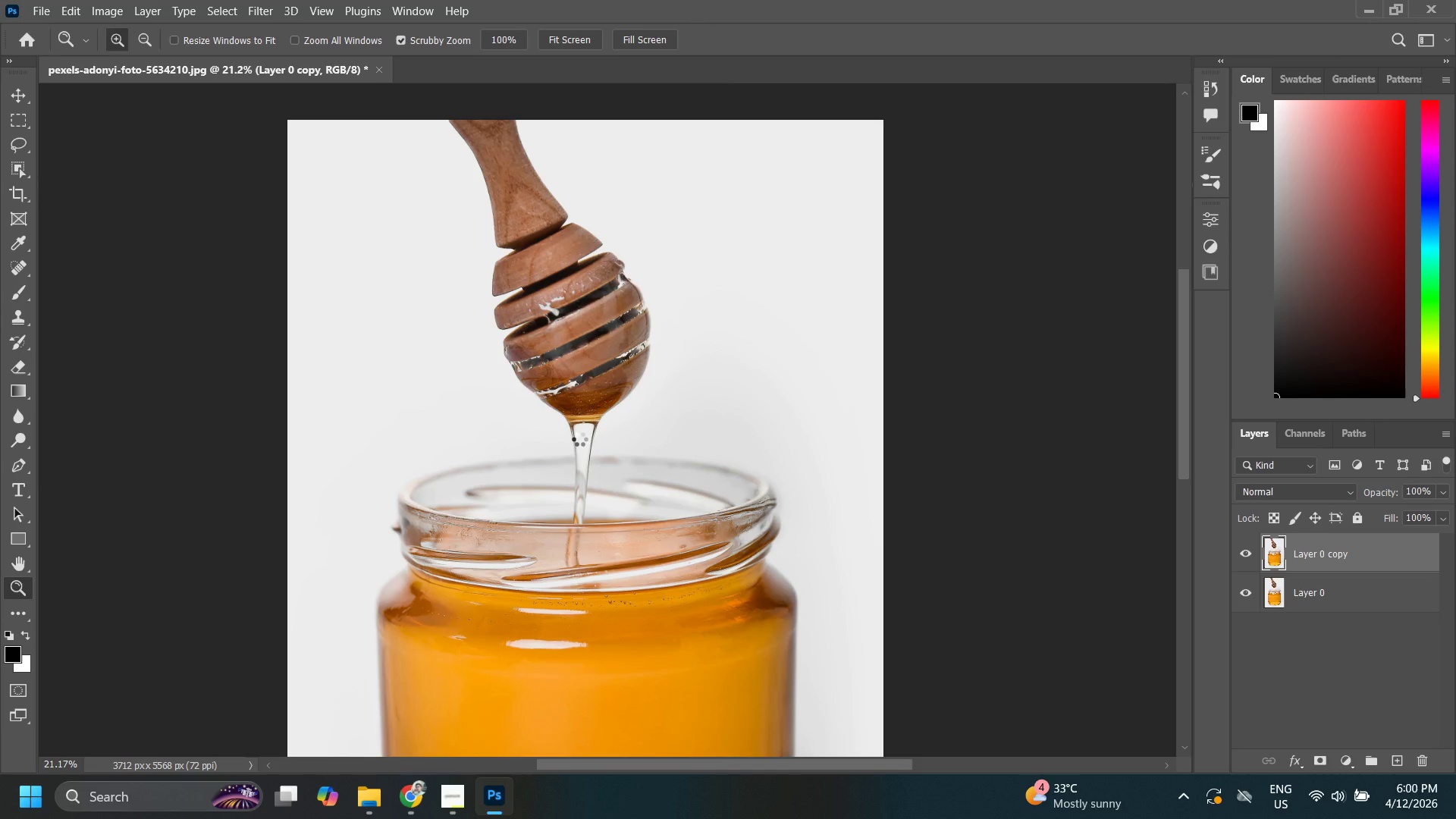 
left_click_drag(start_coordinate=[629, 436], to_coordinate=[620, 538])
 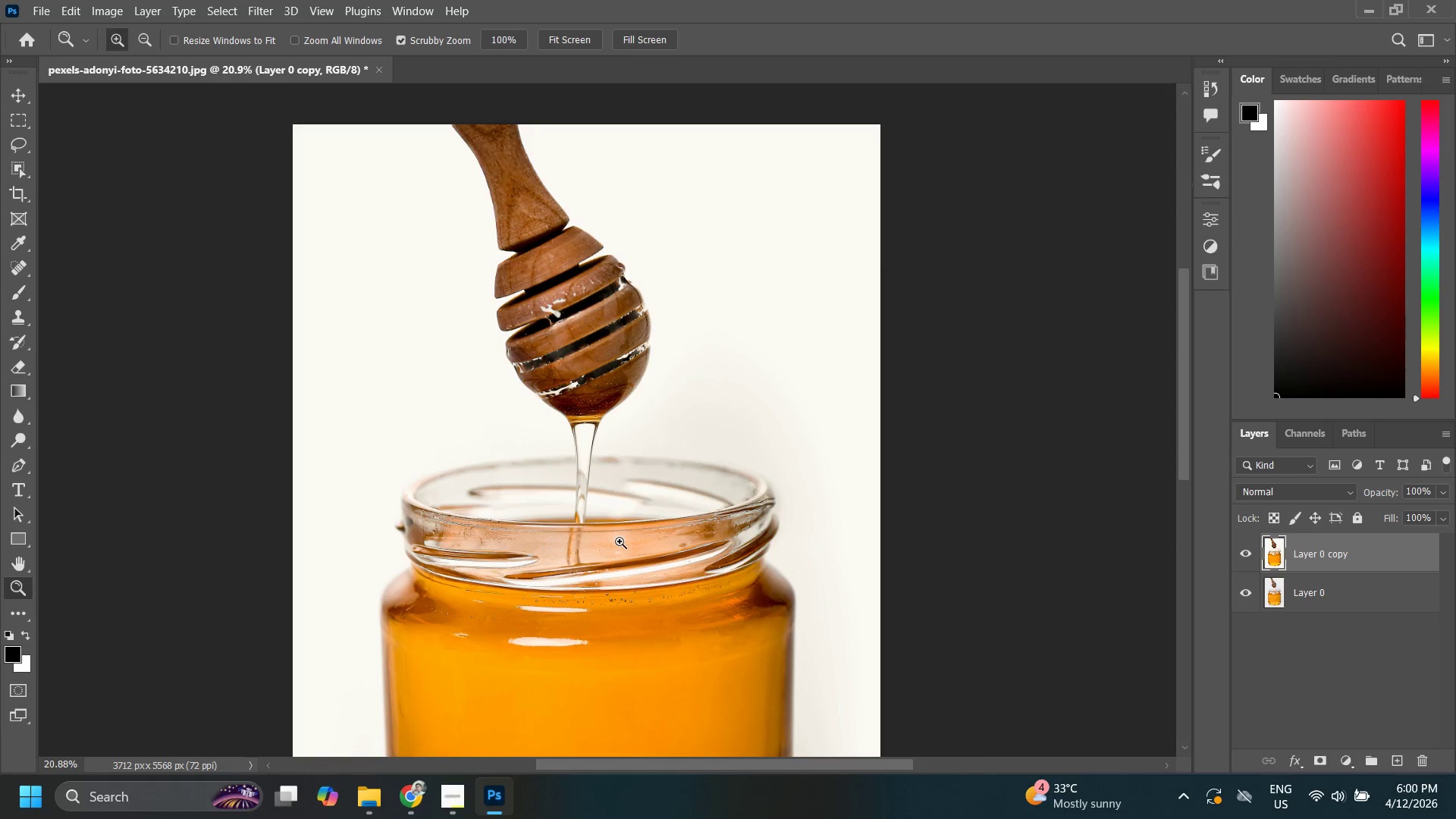 
hold_key(key=Space, duration=0.8)
 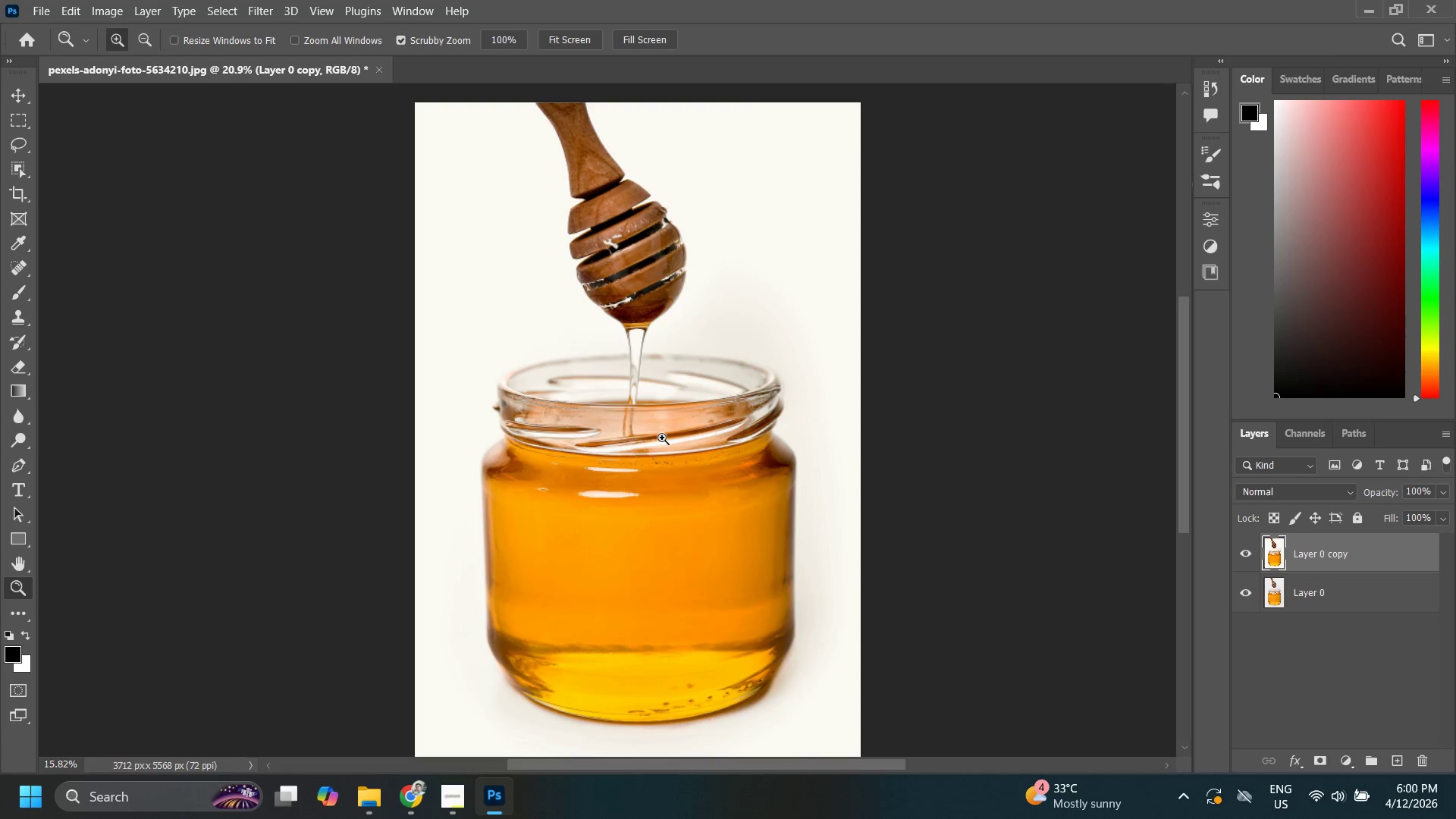 
left_click_drag(start_coordinate=[620, 541], to_coordinate=[656, 422])
 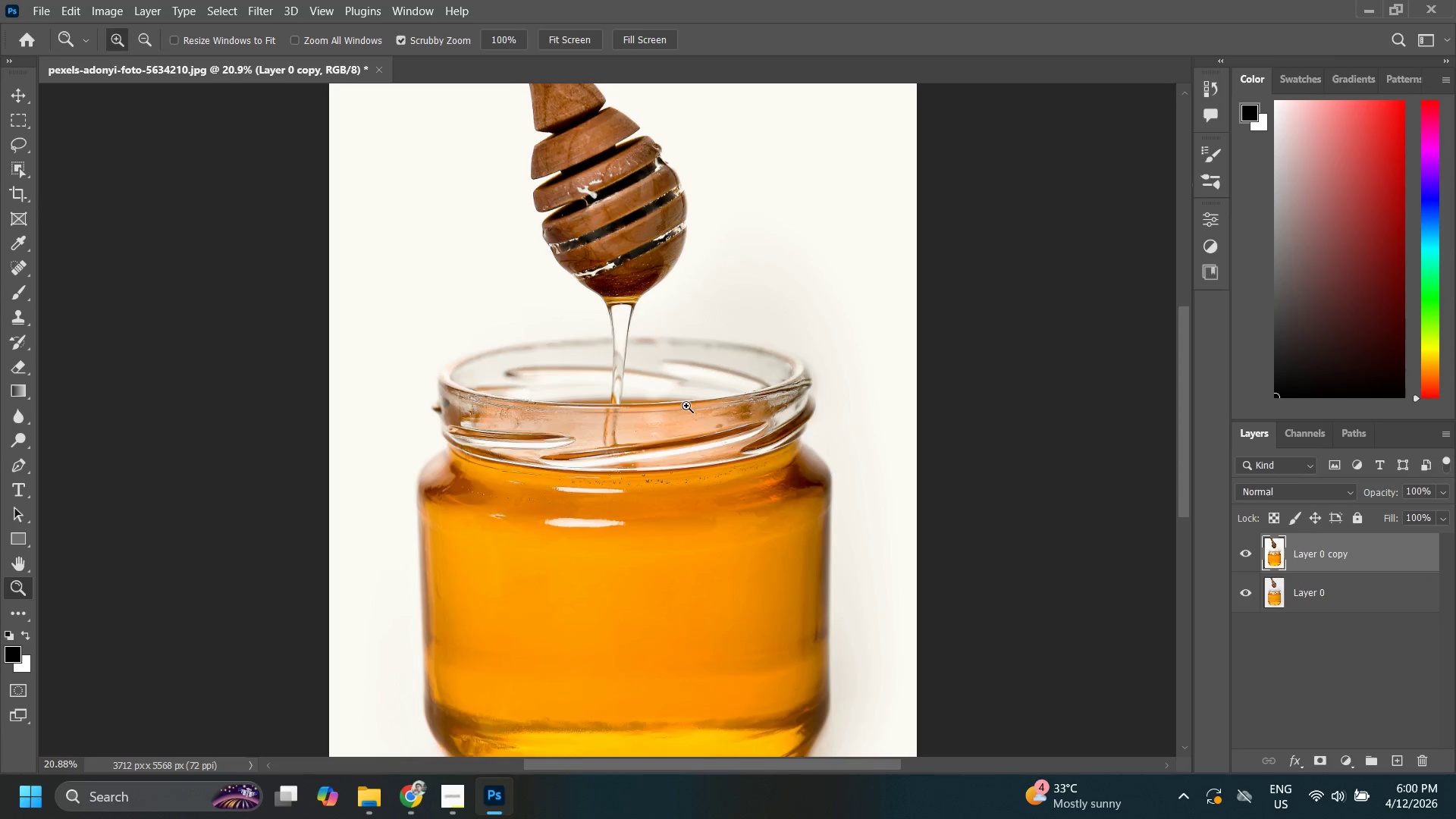 
left_click_drag(start_coordinate=[686, 406], to_coordinate=[679, 442])
 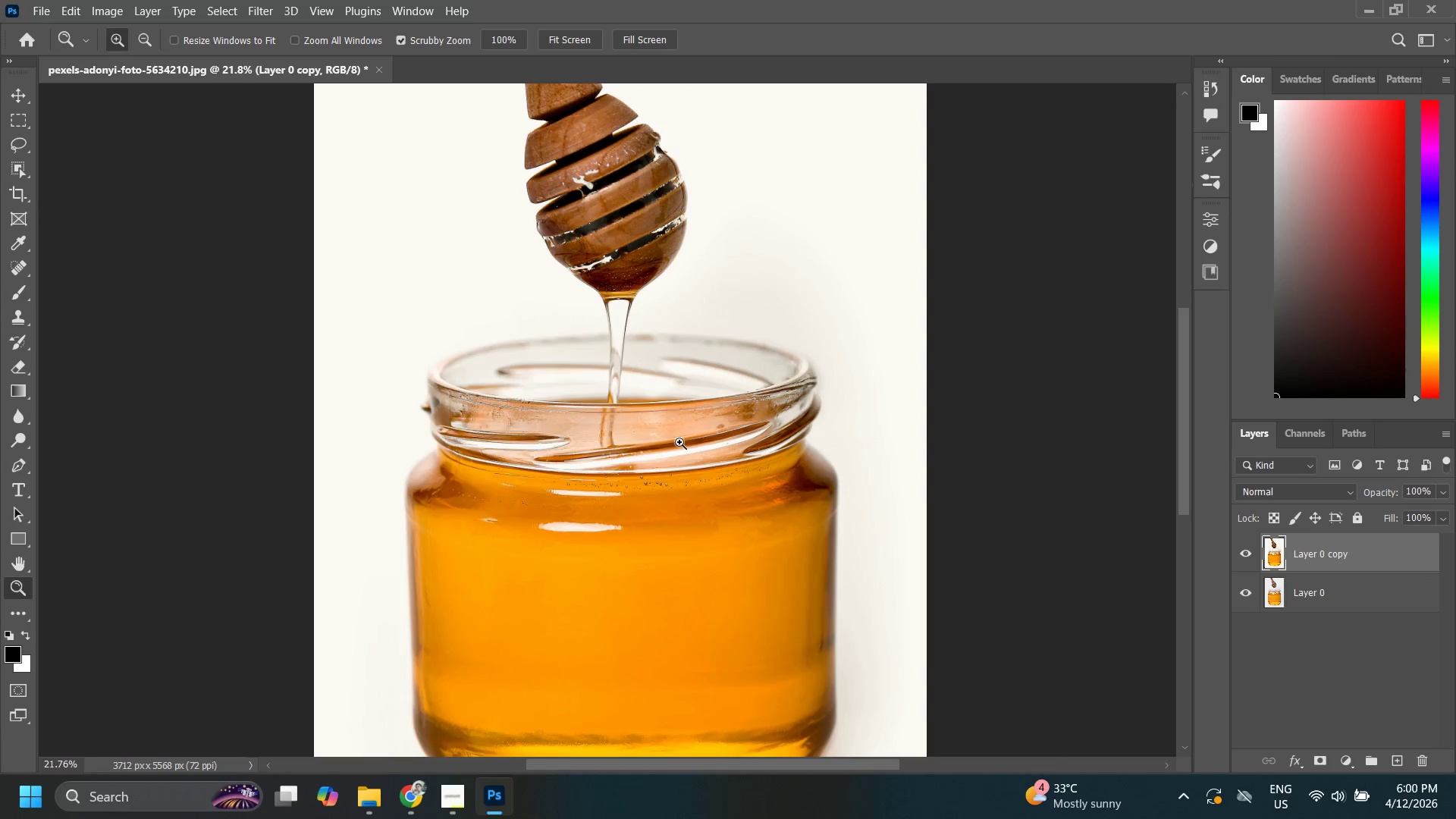 
left_click_drag(start_coordinate=[679, 442], to_coordinate=[664, 460])
 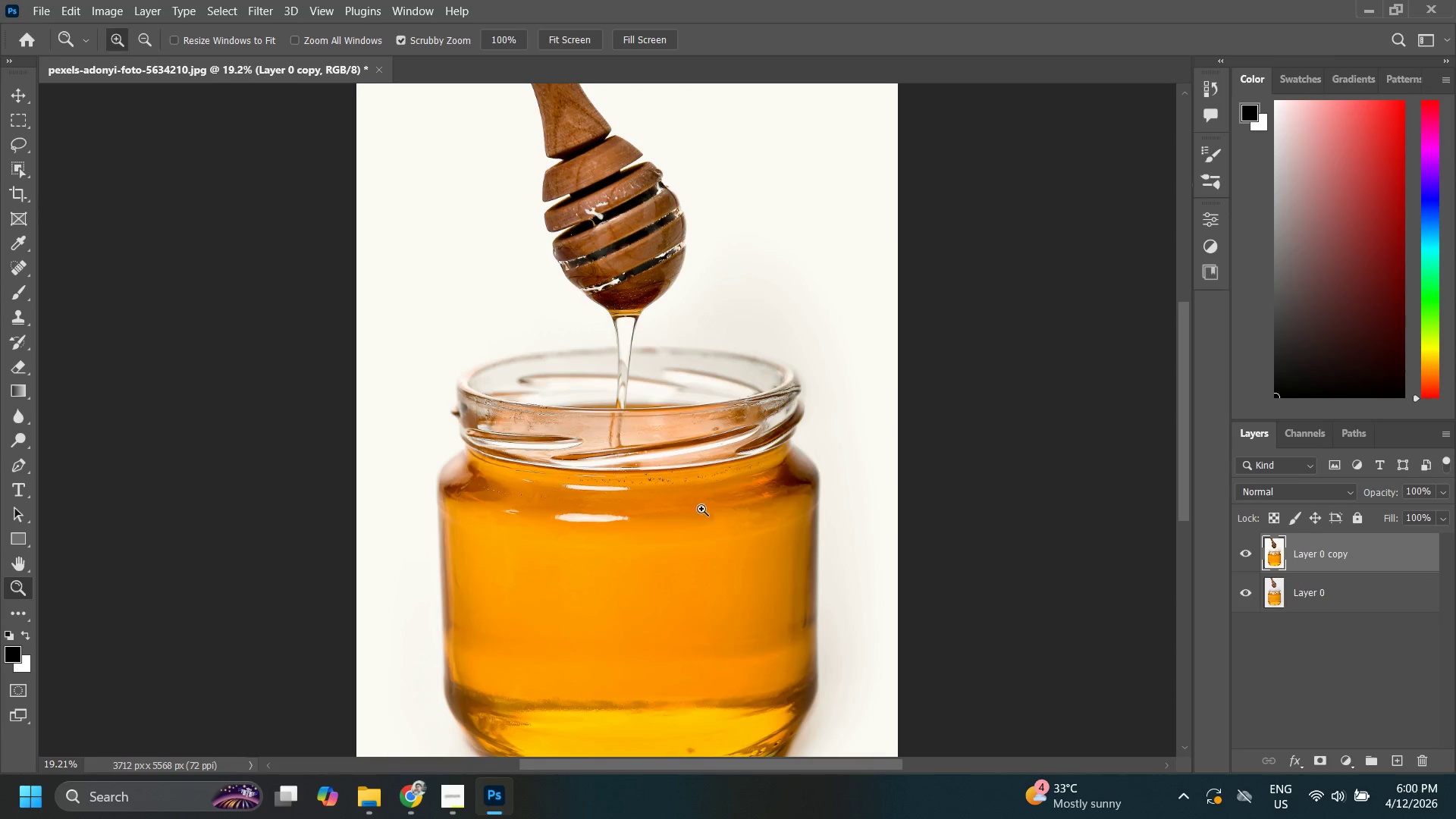 
left_click_drag(start_coordinate=[702, 507], to_coordinate=[680, 544])
 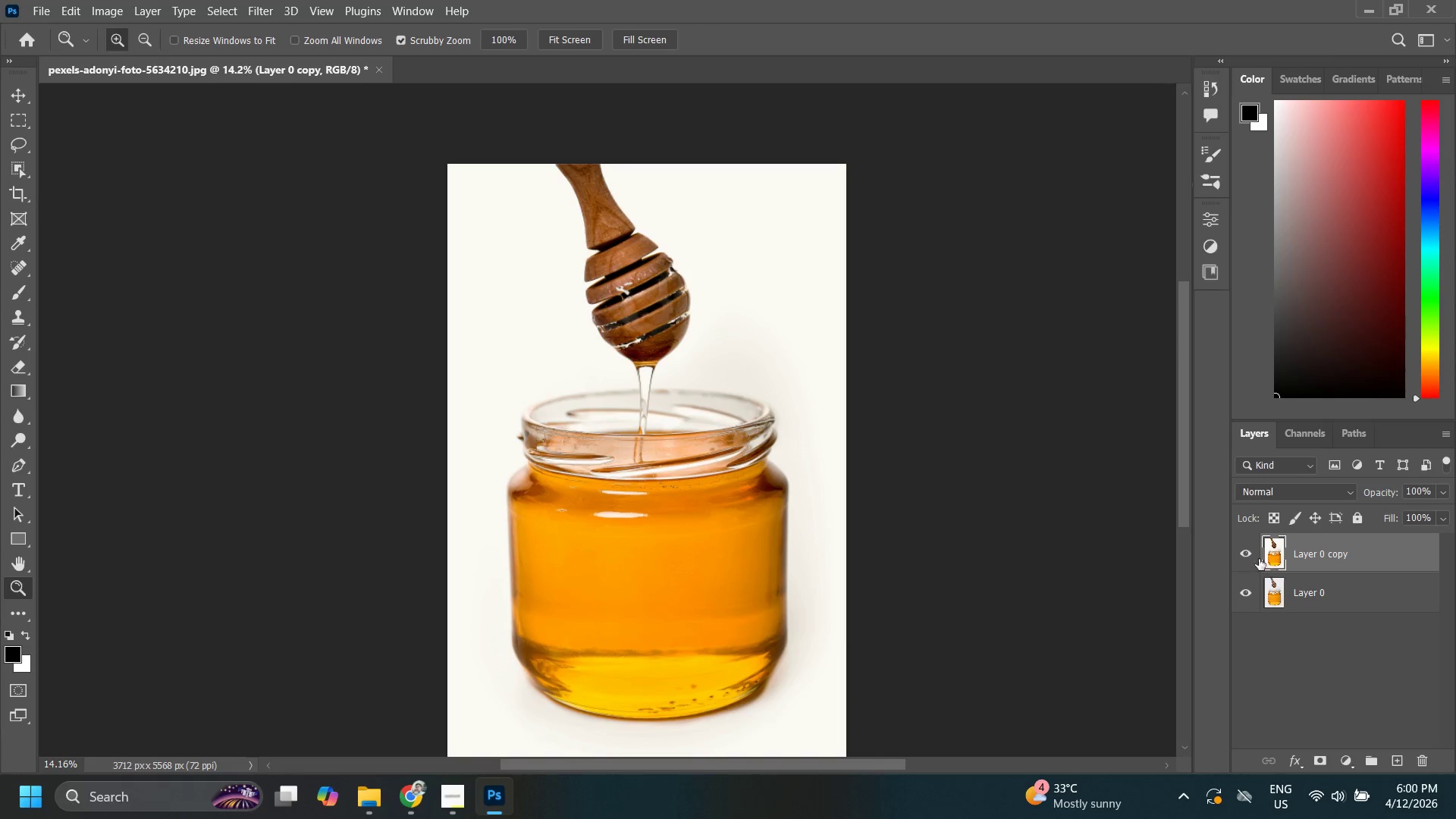 
left_click([1244, 551])
 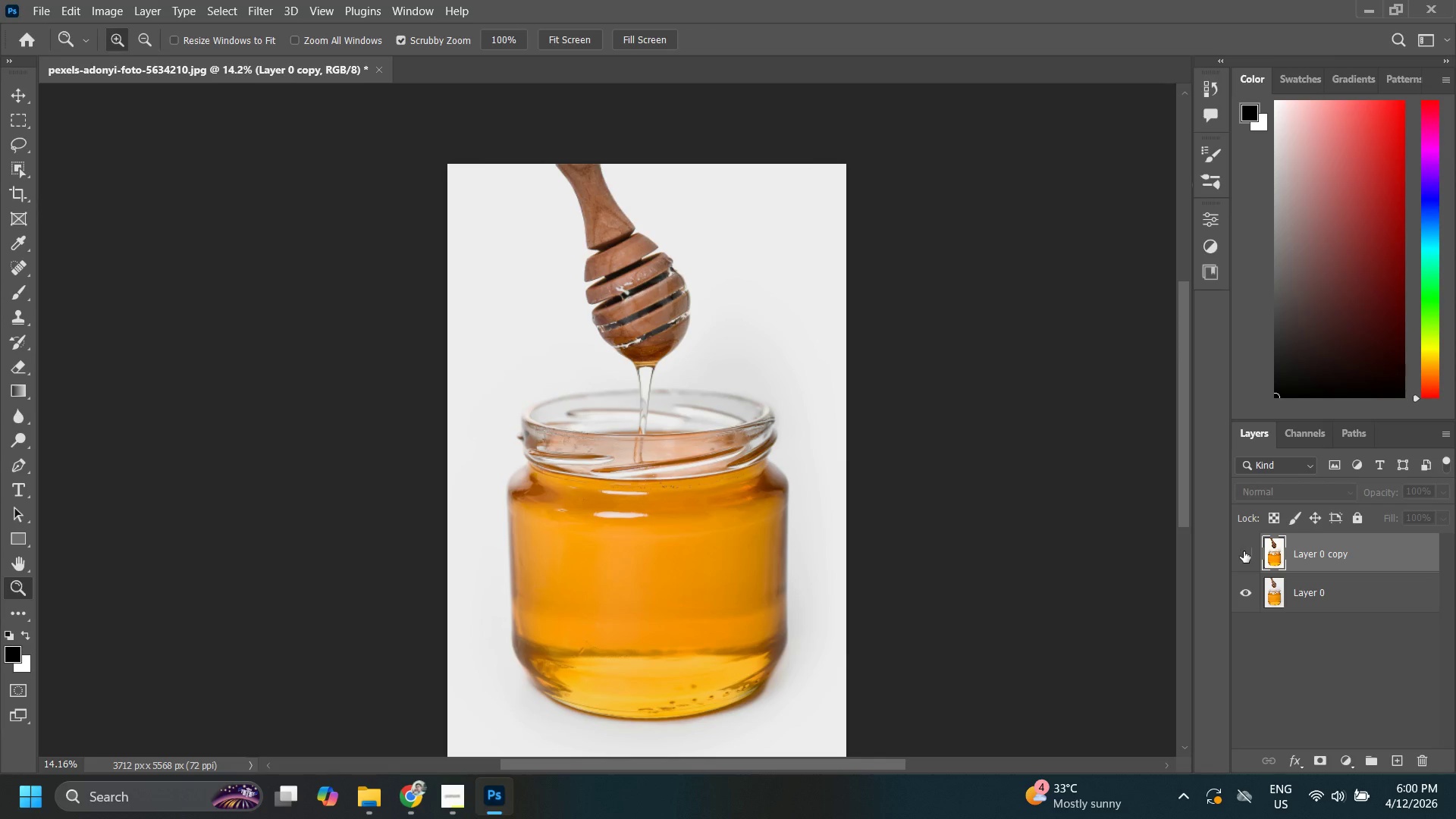 
left_click([1244, 551])
 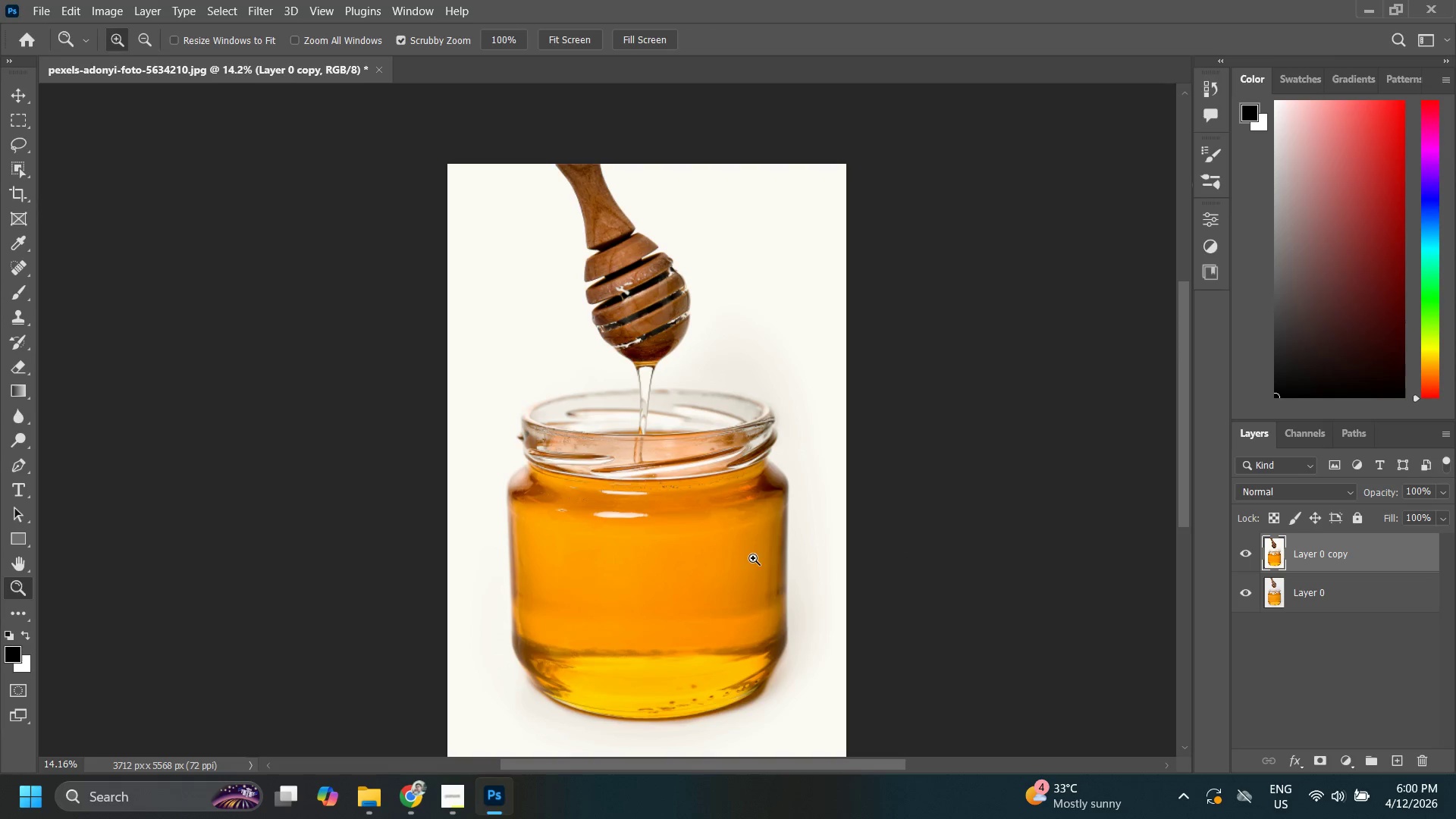 
left_click_drag(start_coordinate=[679, 483], to_coordinate=[744, 416])
 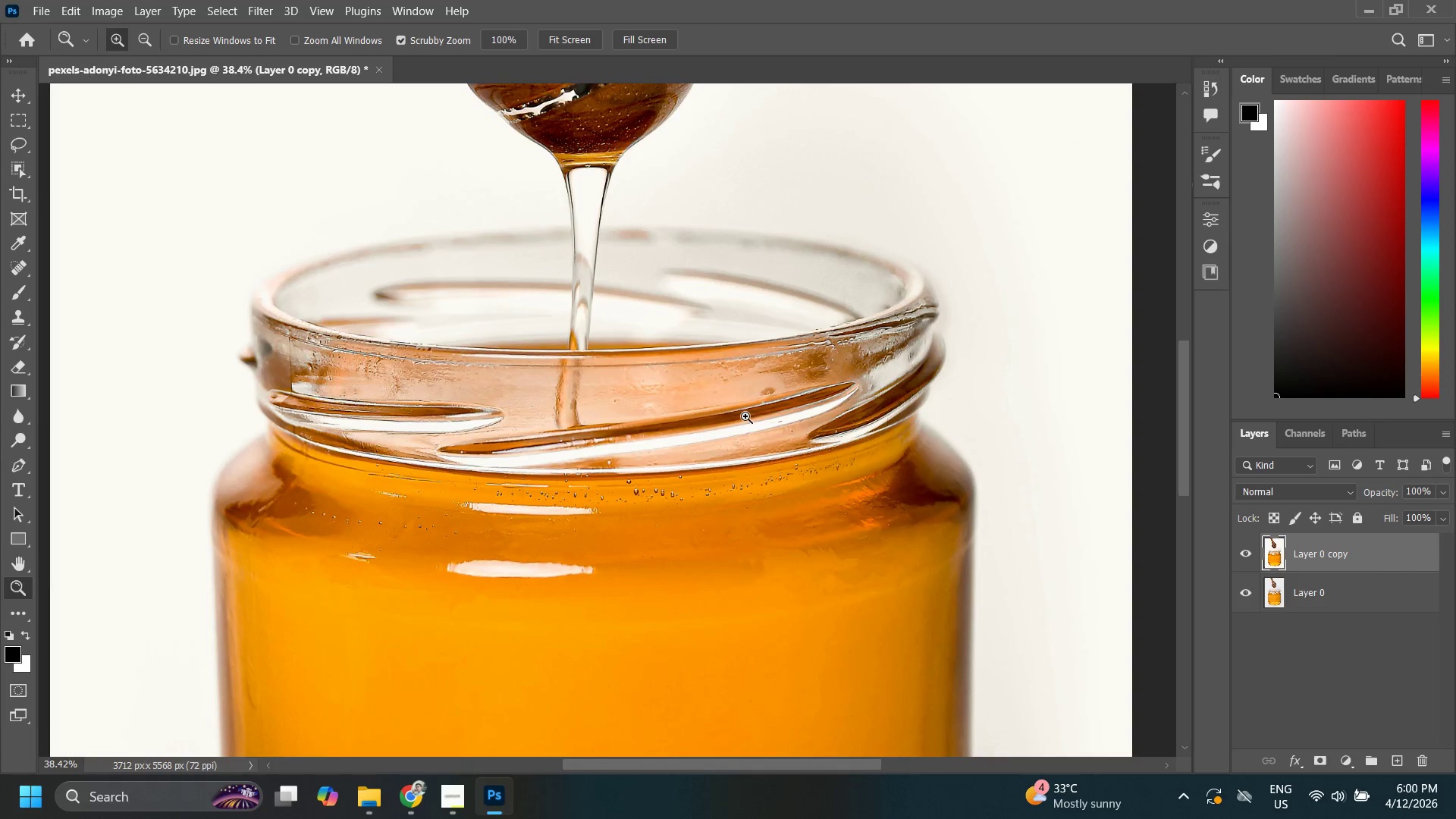 
left_click_drag(start_coordinate=[773, 405], to_coordinate=[792, 390])
 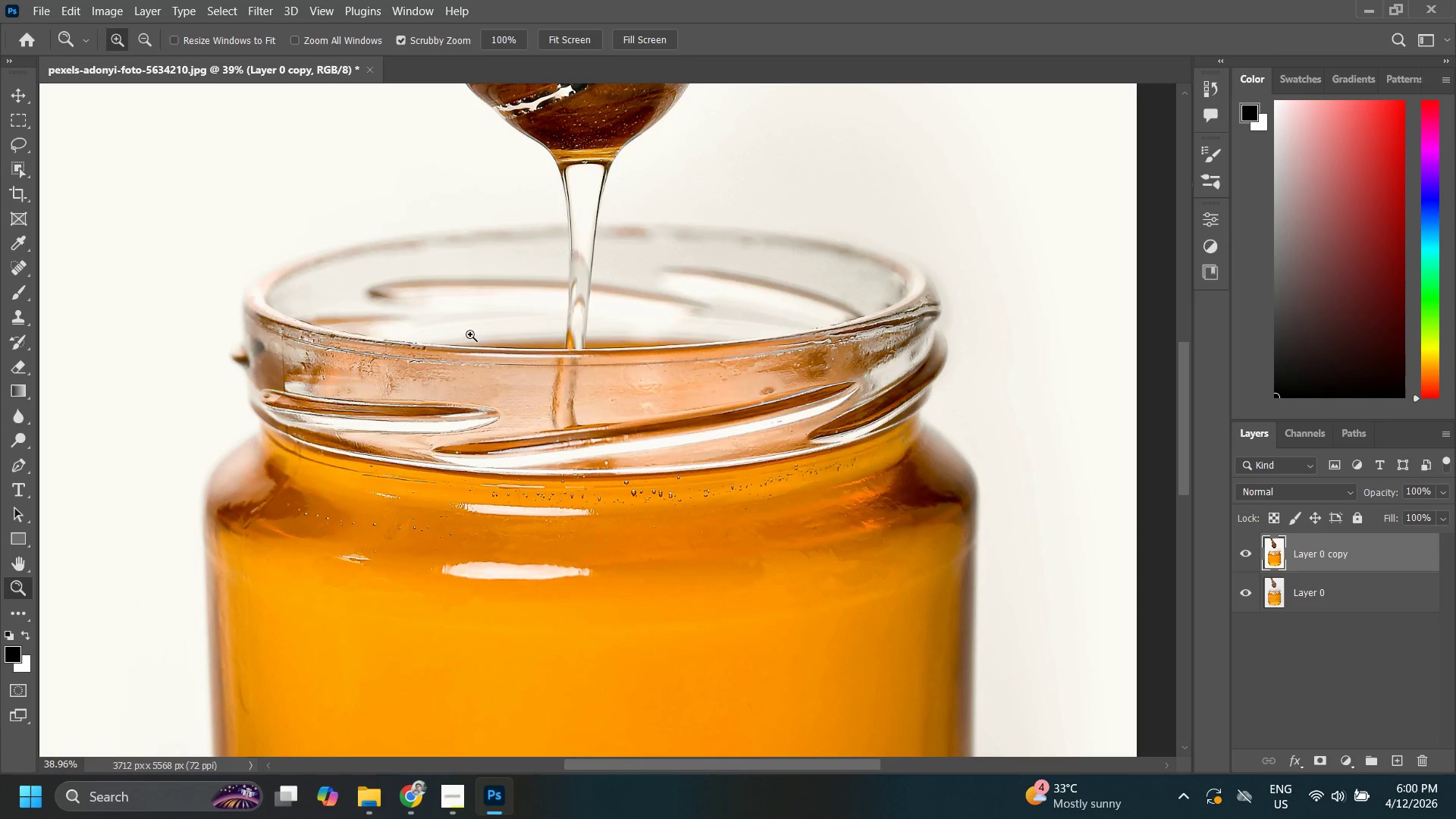 
left_click_drag(start_coordinate=[384, 416], to_coordinate=[413, 411])
 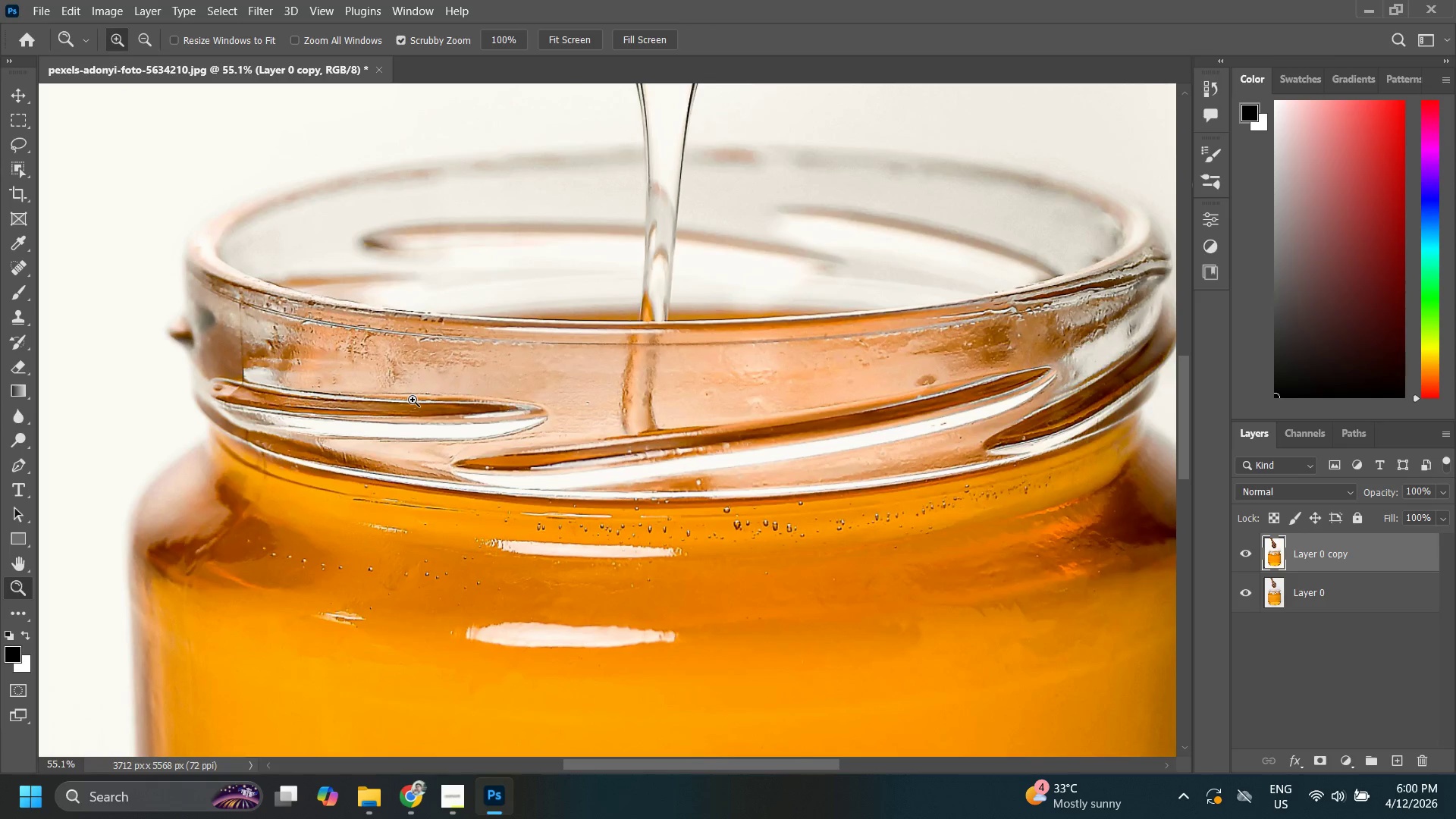 
key(Alt+Tab)
 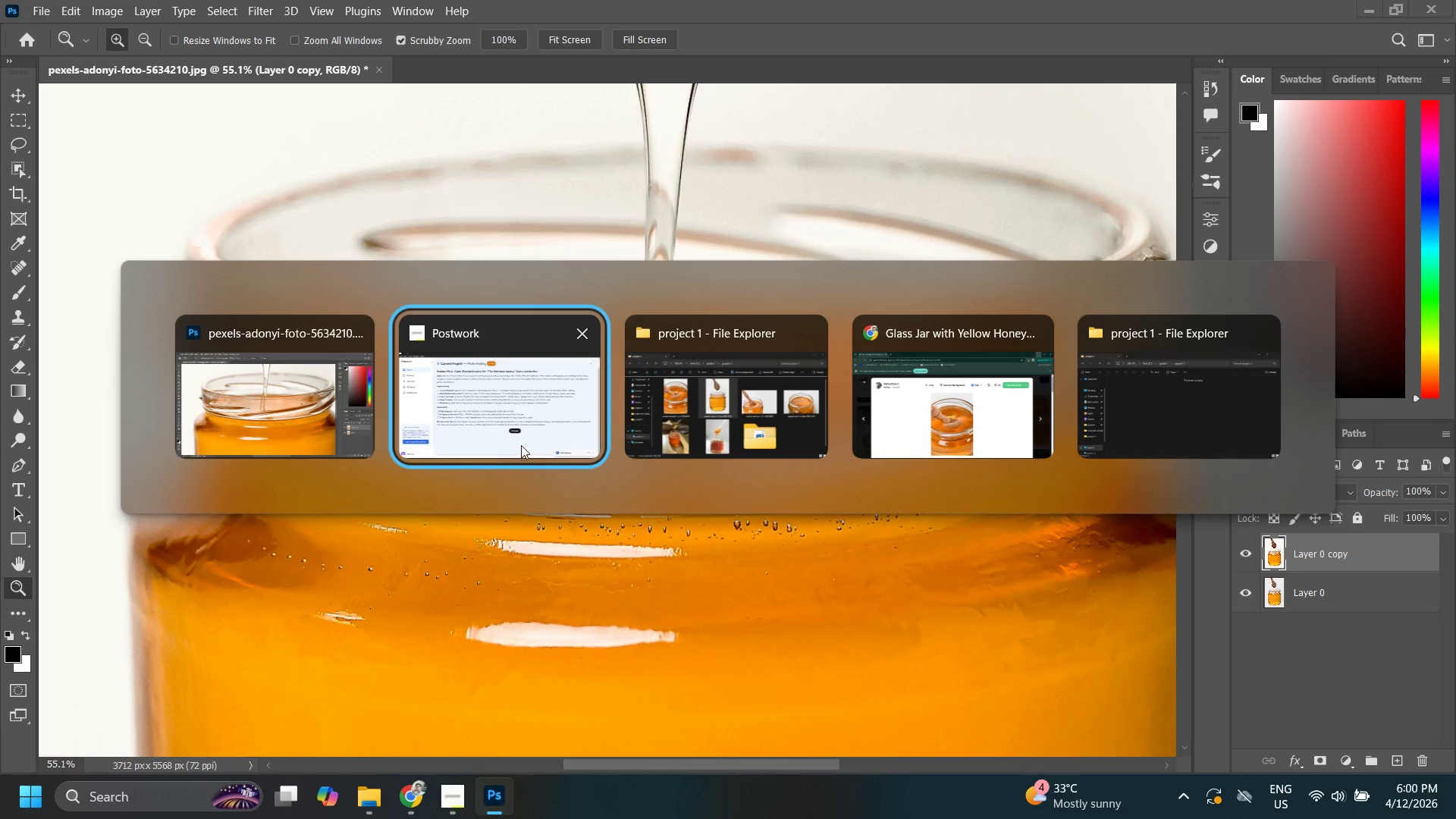 
left_click([528, 410])